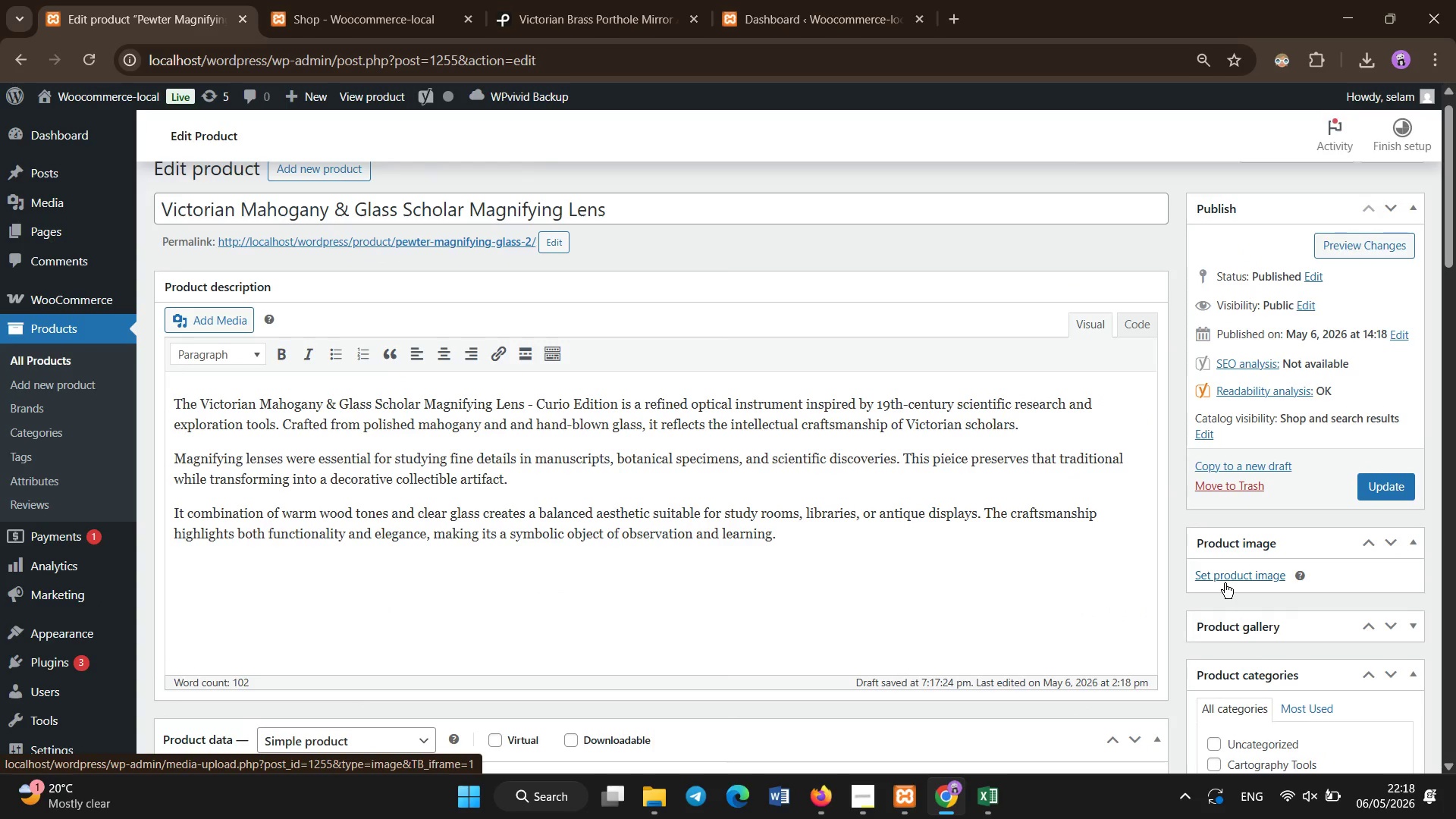 
left_click([1225, 583])
 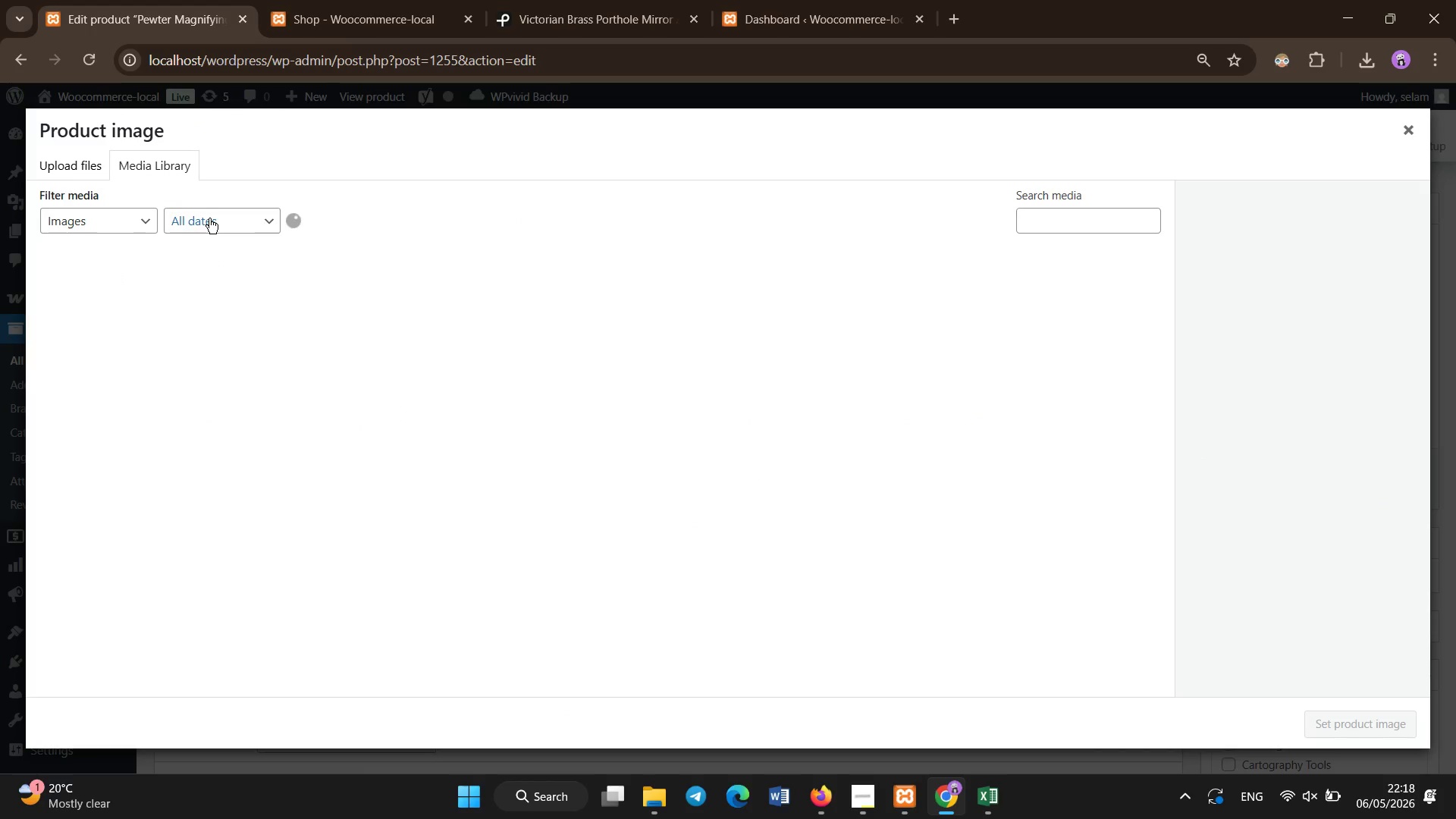 
wait(8.98)
 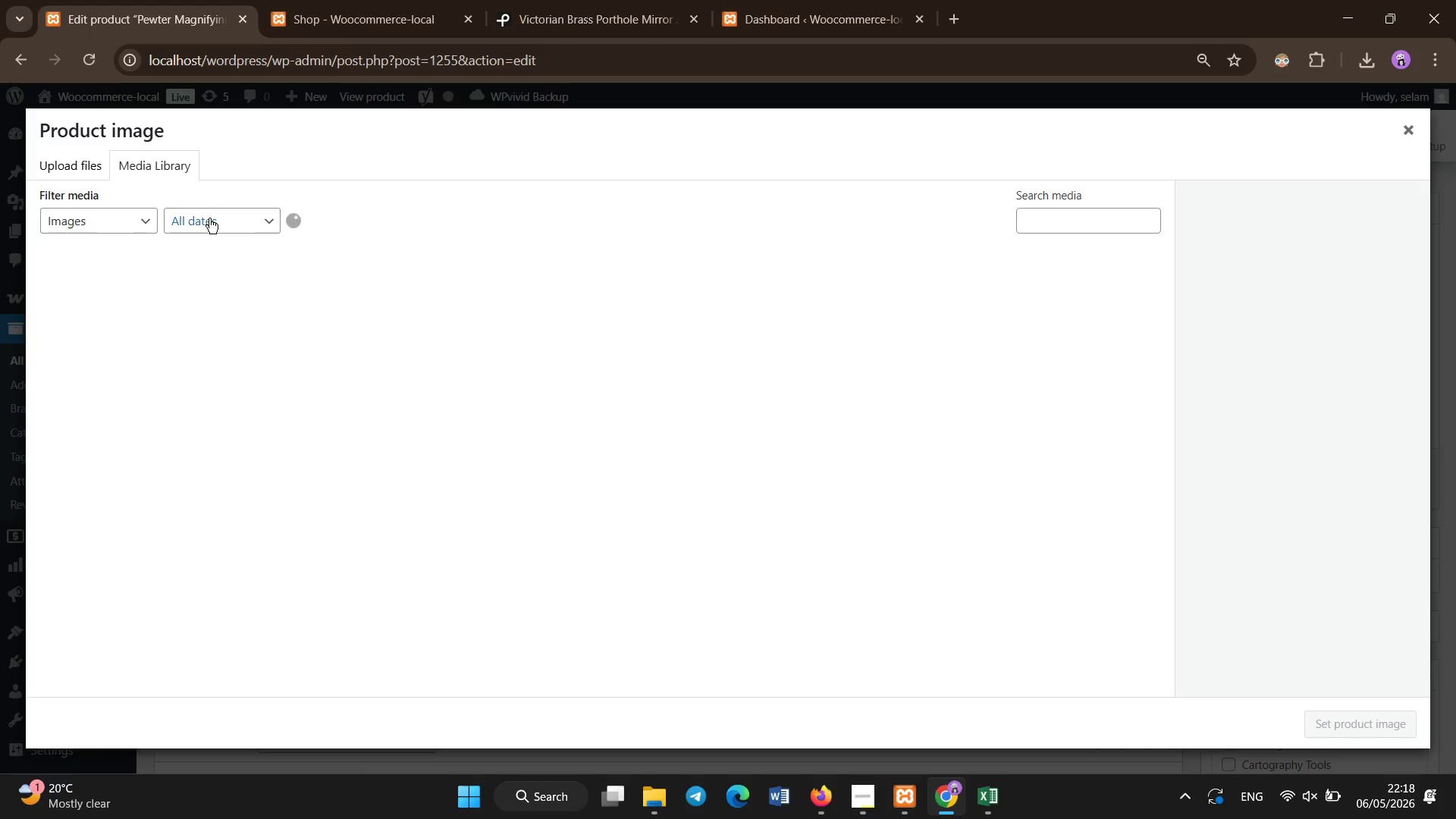 
left_click([217, 318])
 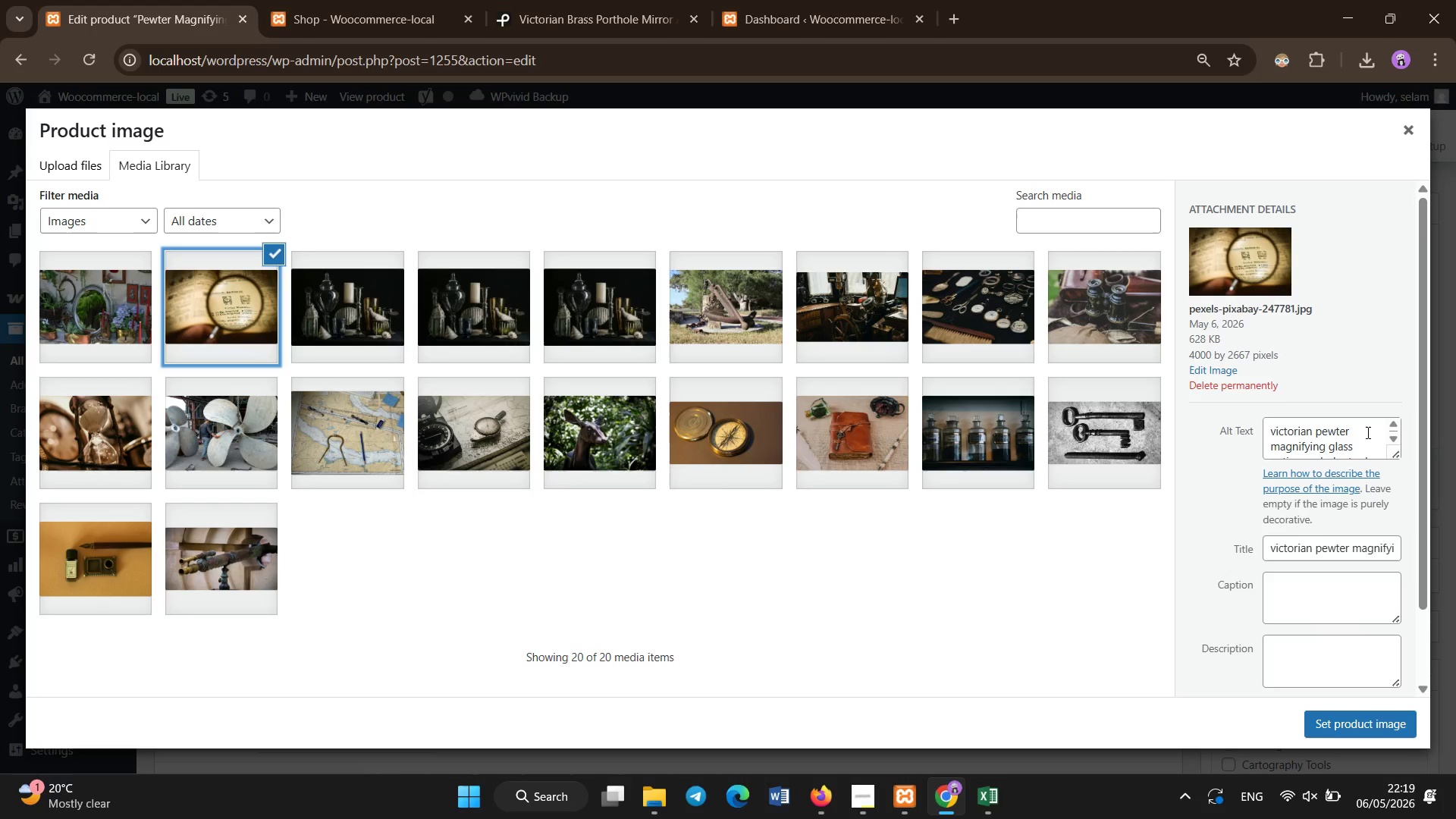 
wait(8.09)
 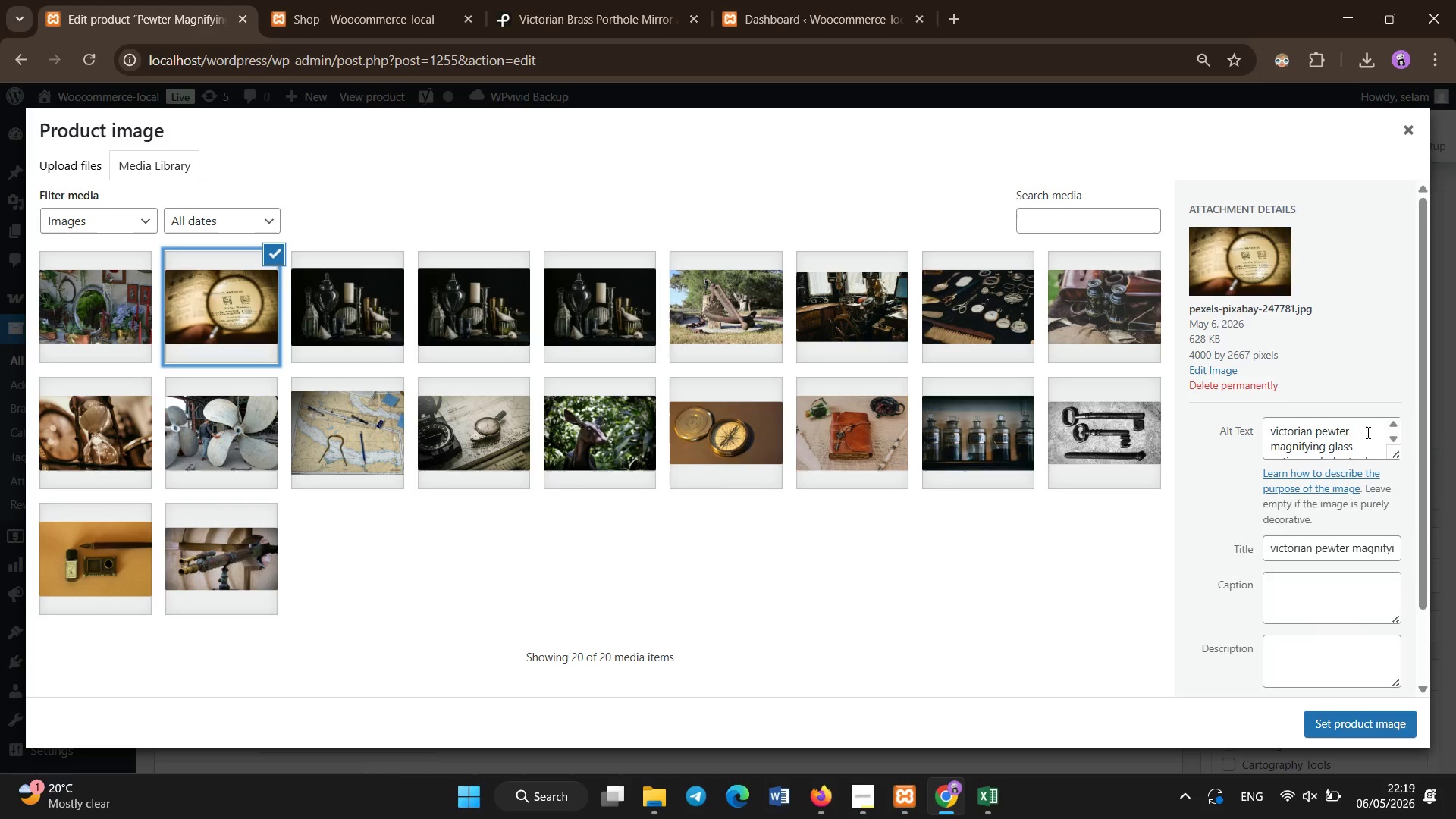 
left_click_drag(start_coordinate=[1360, 431], to_coordinate=[1312, 435])
 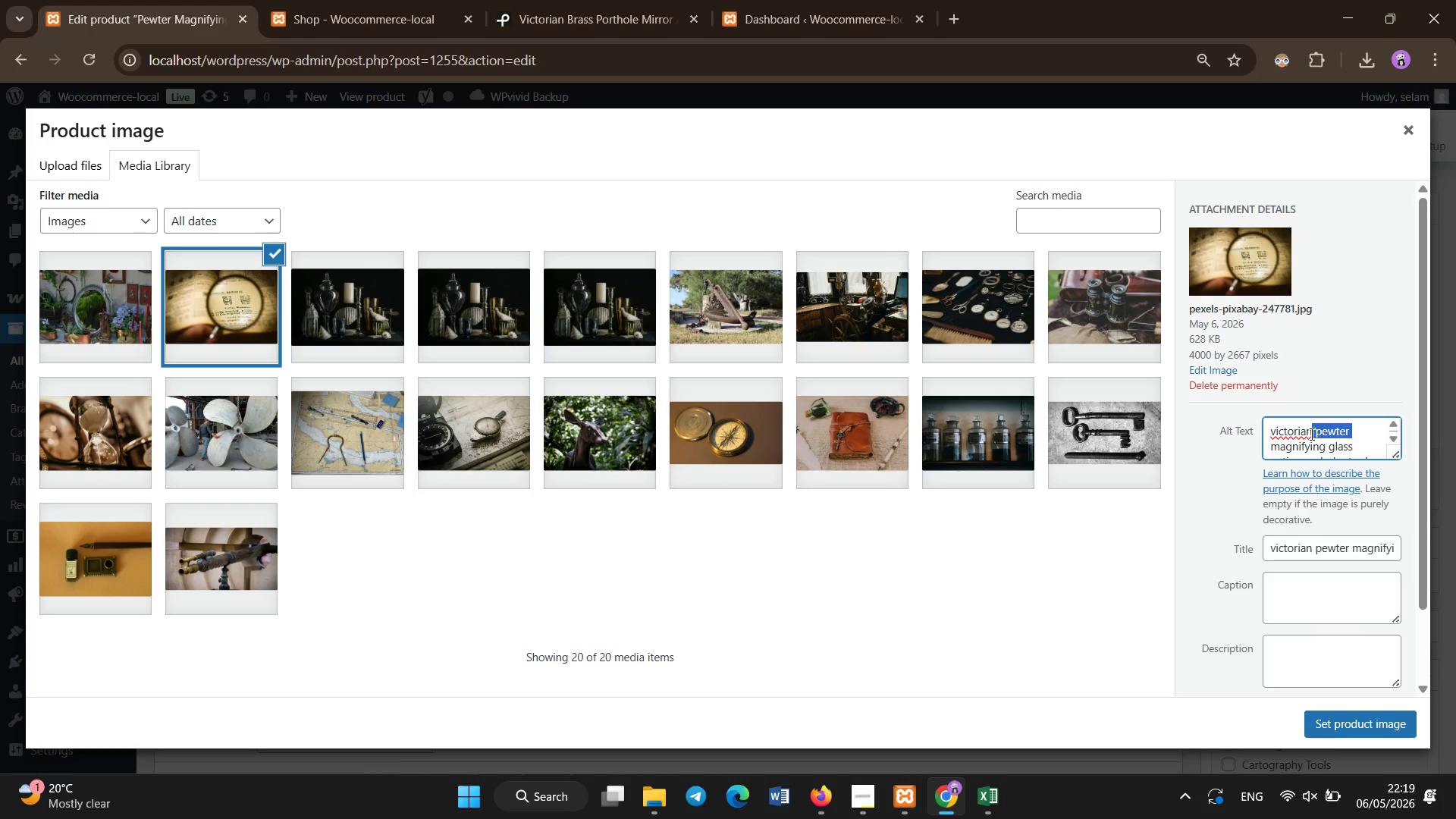 
key(Control+A)
 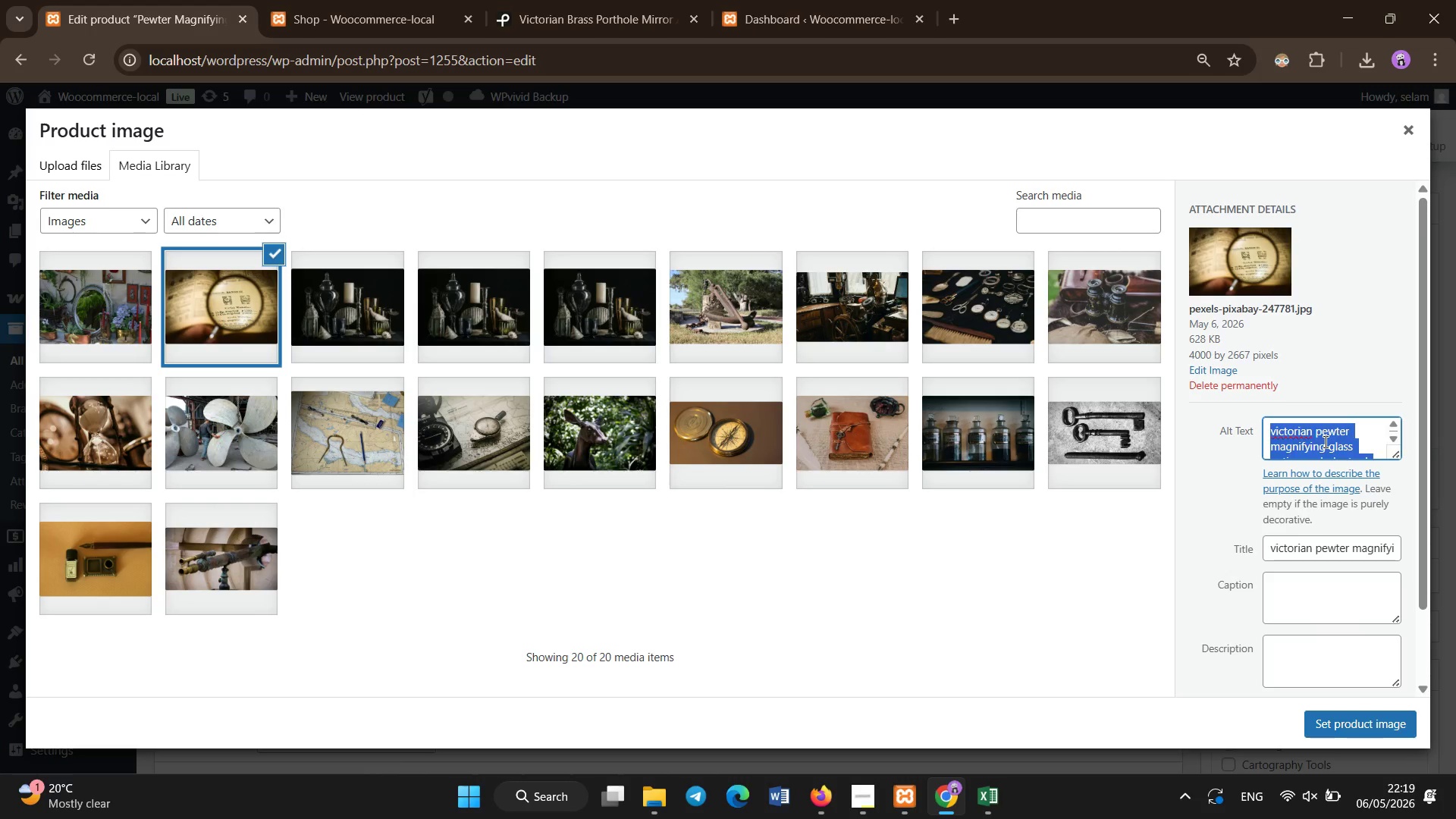 
key(Backspace)
type(victorian mahogany mg)
key(Backspace)
type(agnifiying lens antique sholar decor)
 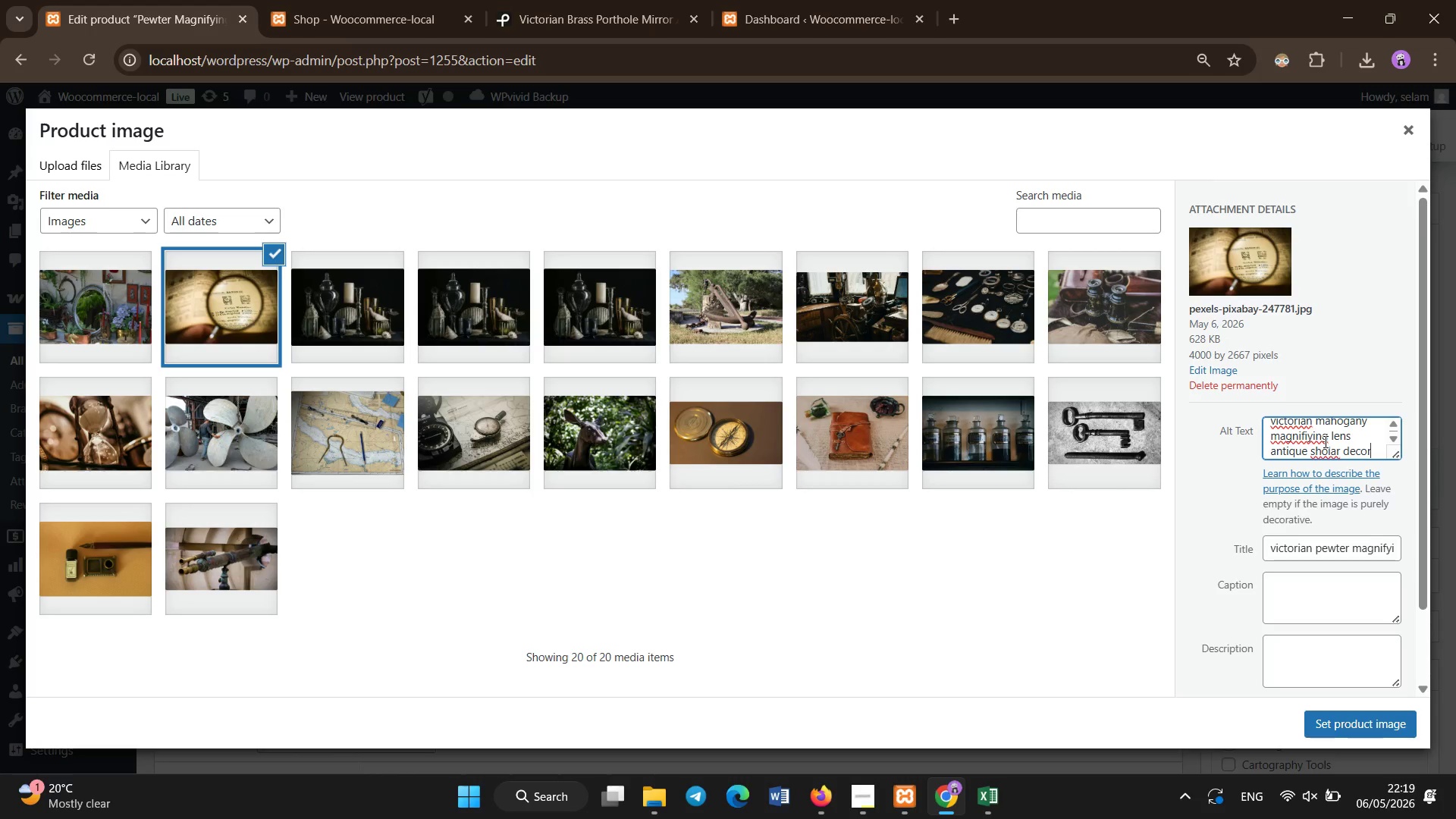 
key(Control+A)
 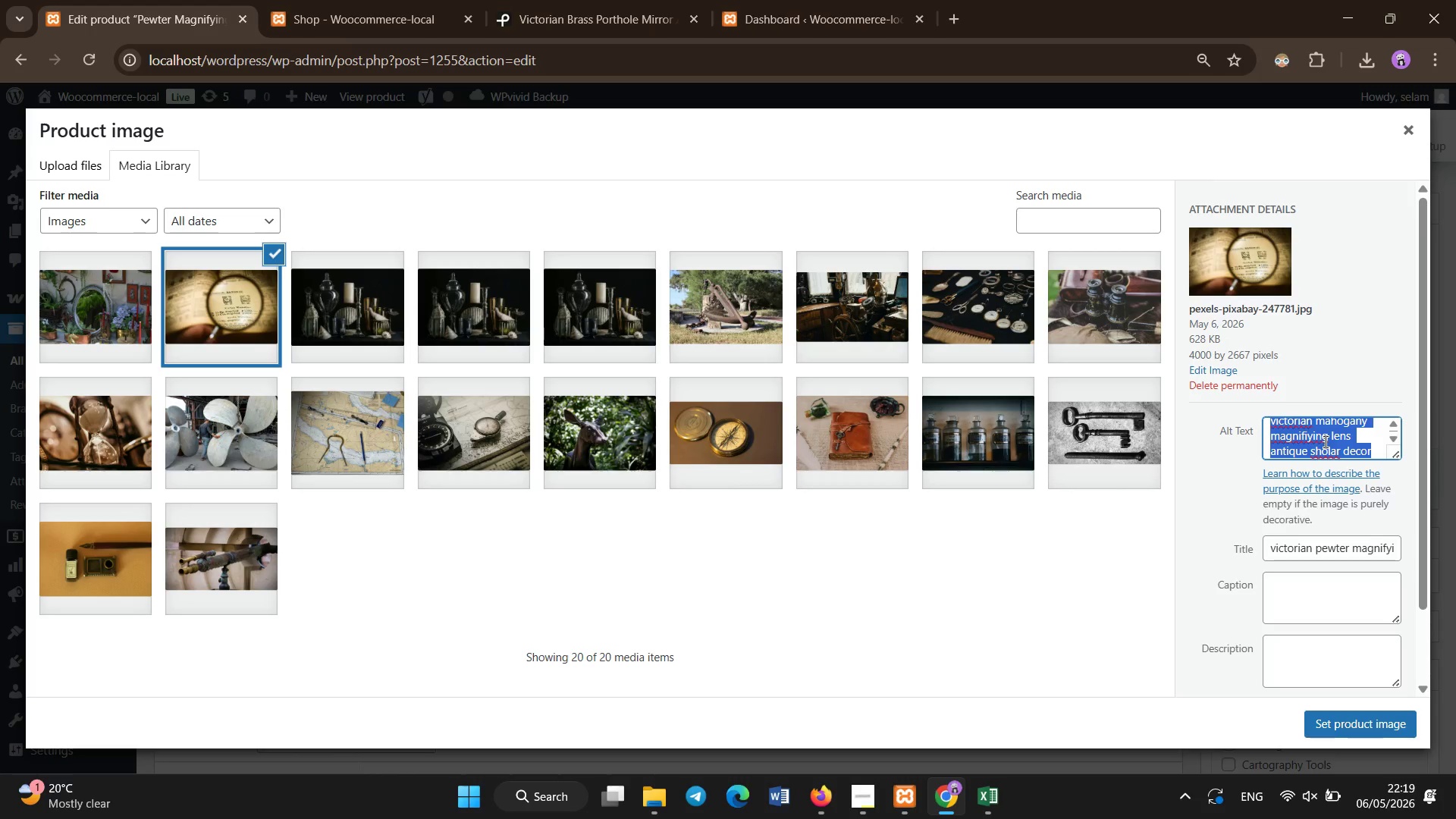 
key(Control+C)
 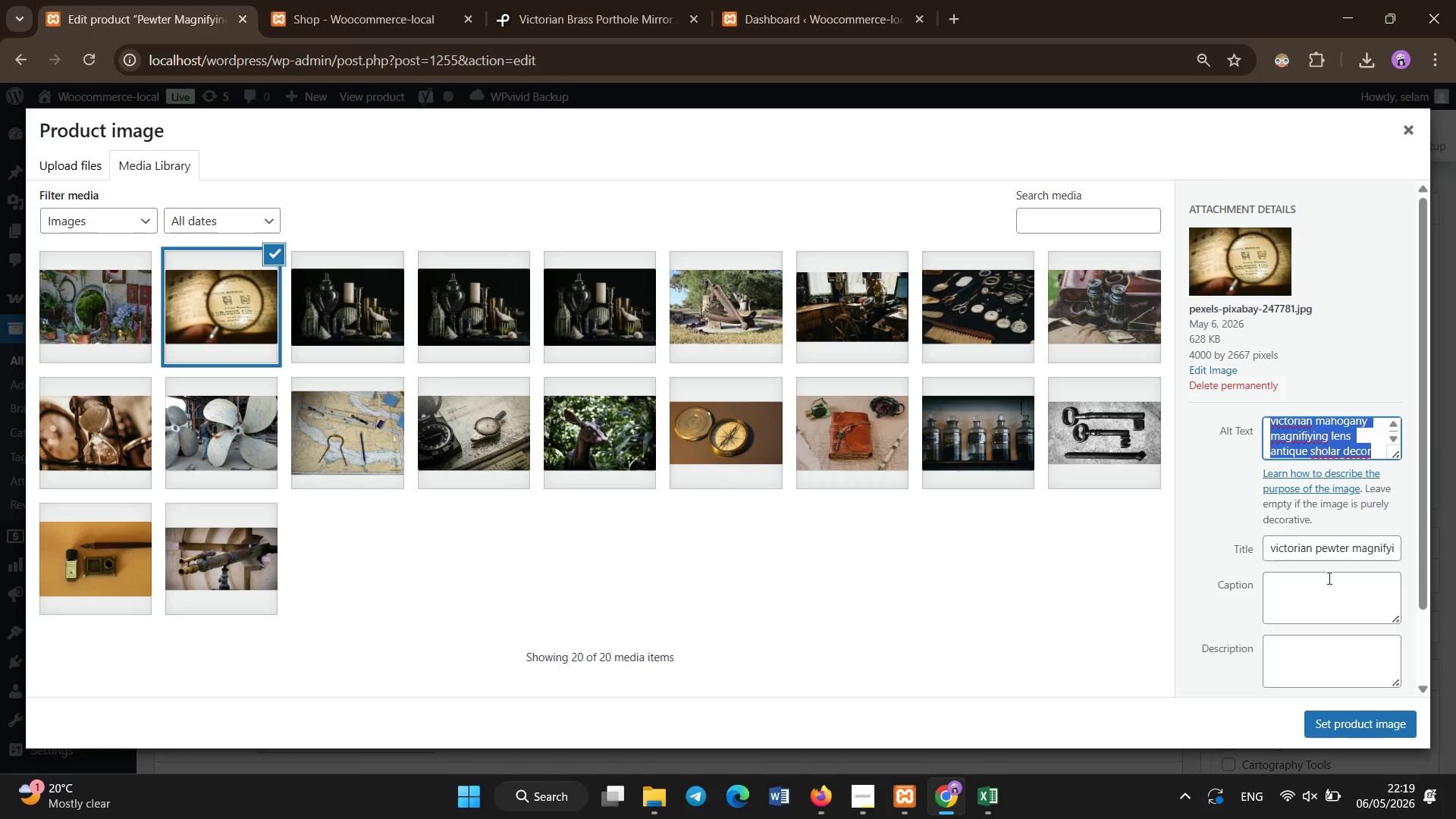 
left_click([1301, 552])
 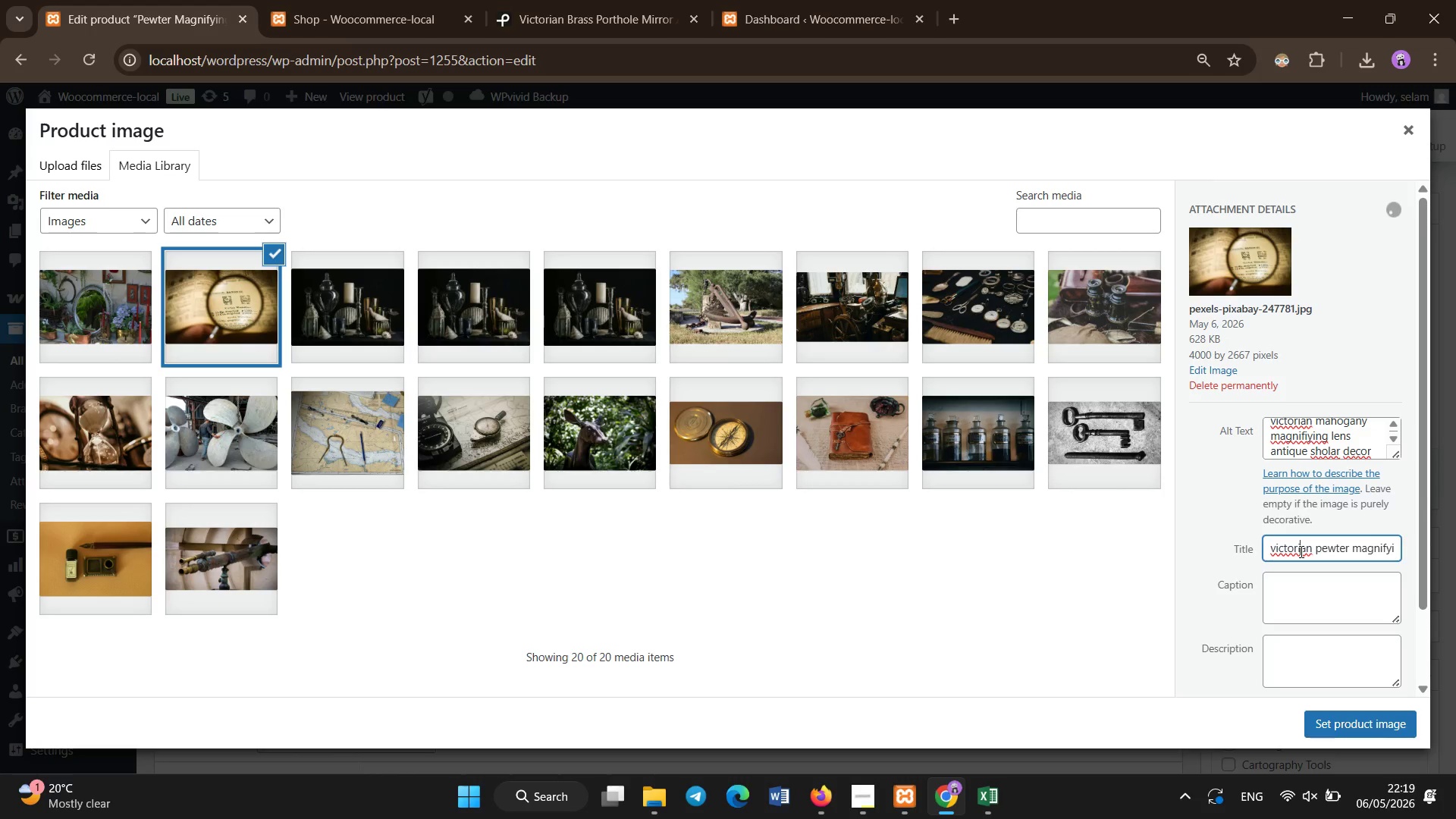 
key(Control+A)
 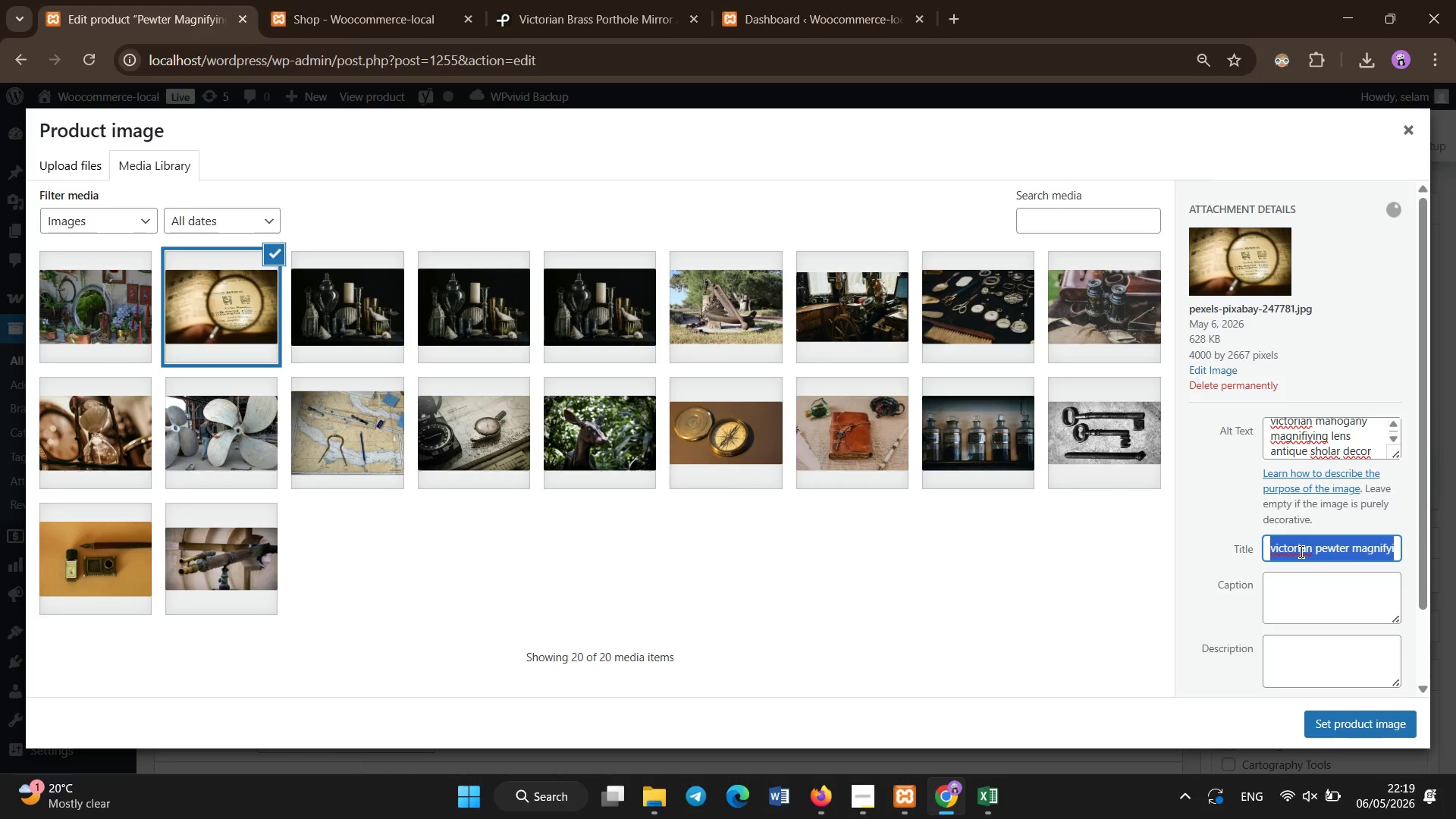 
key(Control+V)
 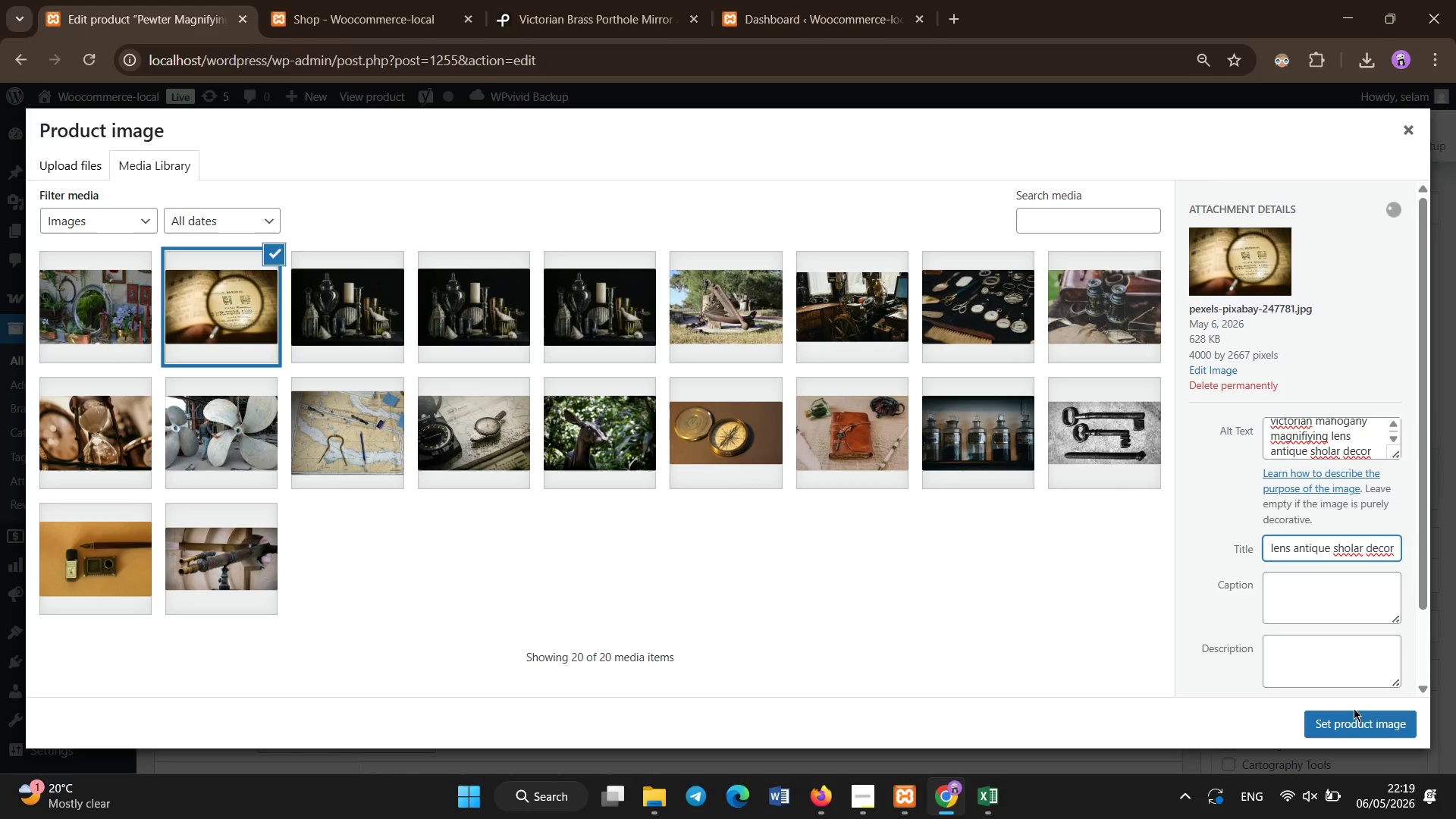 
left_click([1351, 724])
 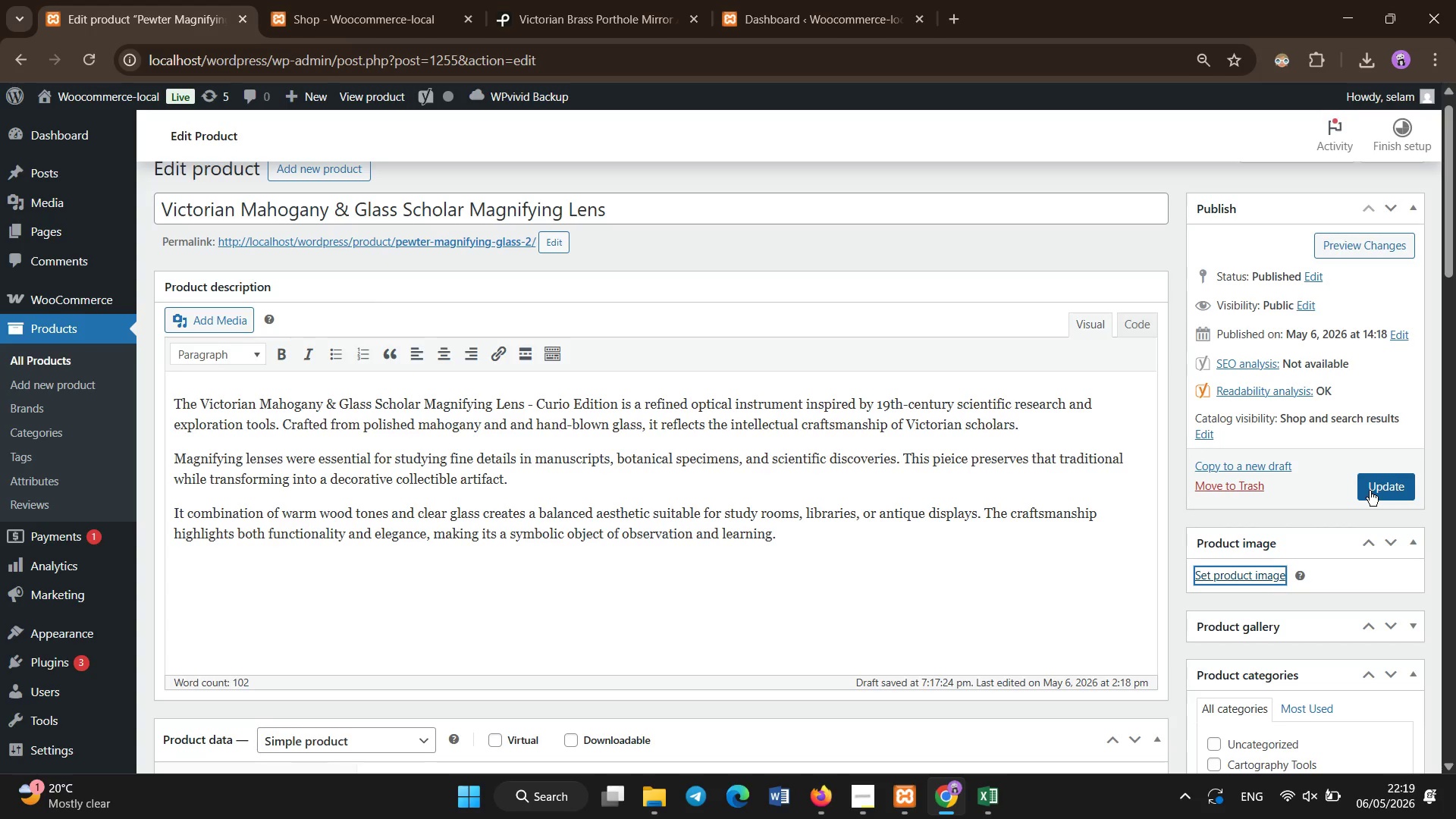 
left_click([1370, 491])
 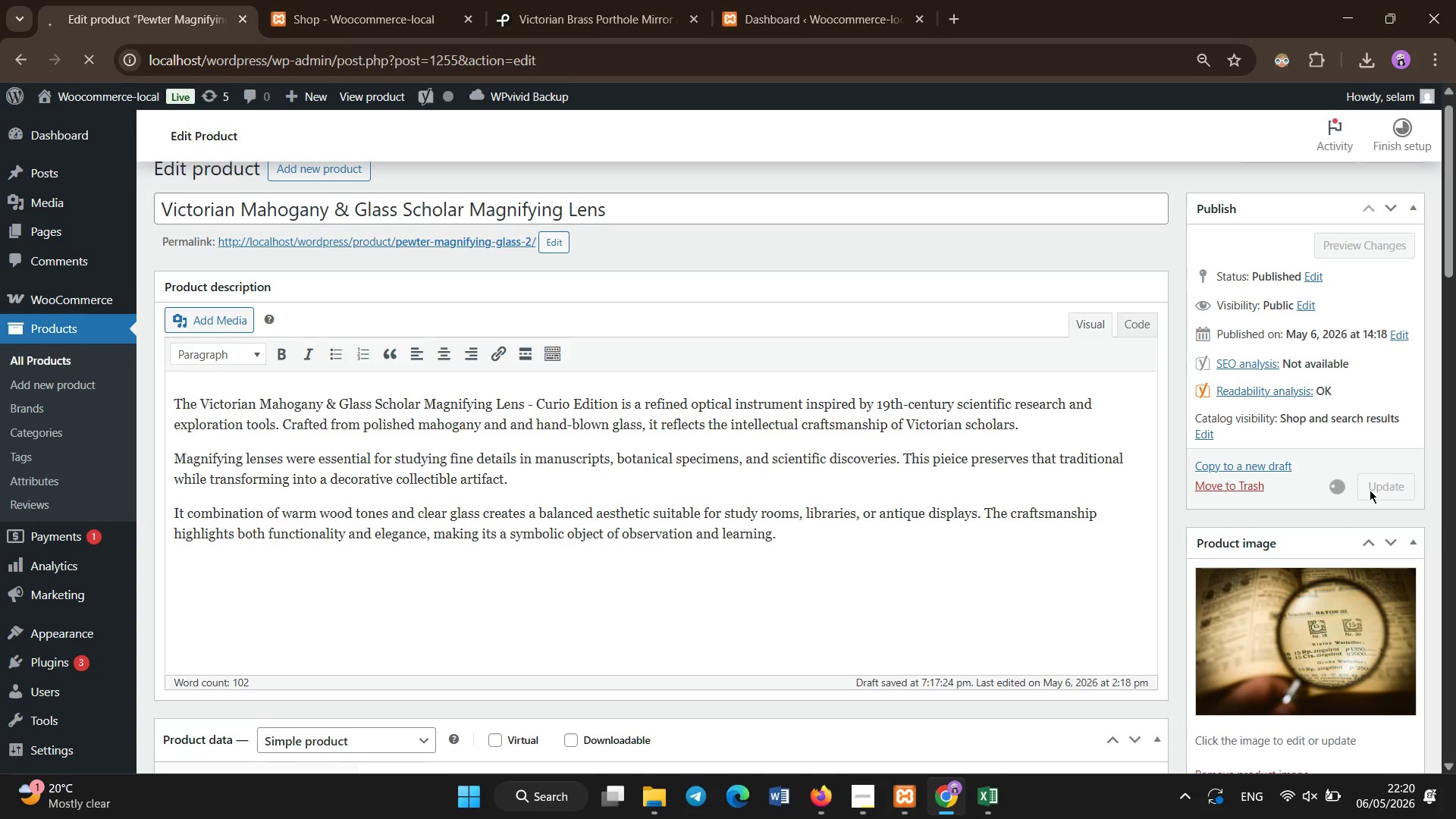 
wait(26.62)
 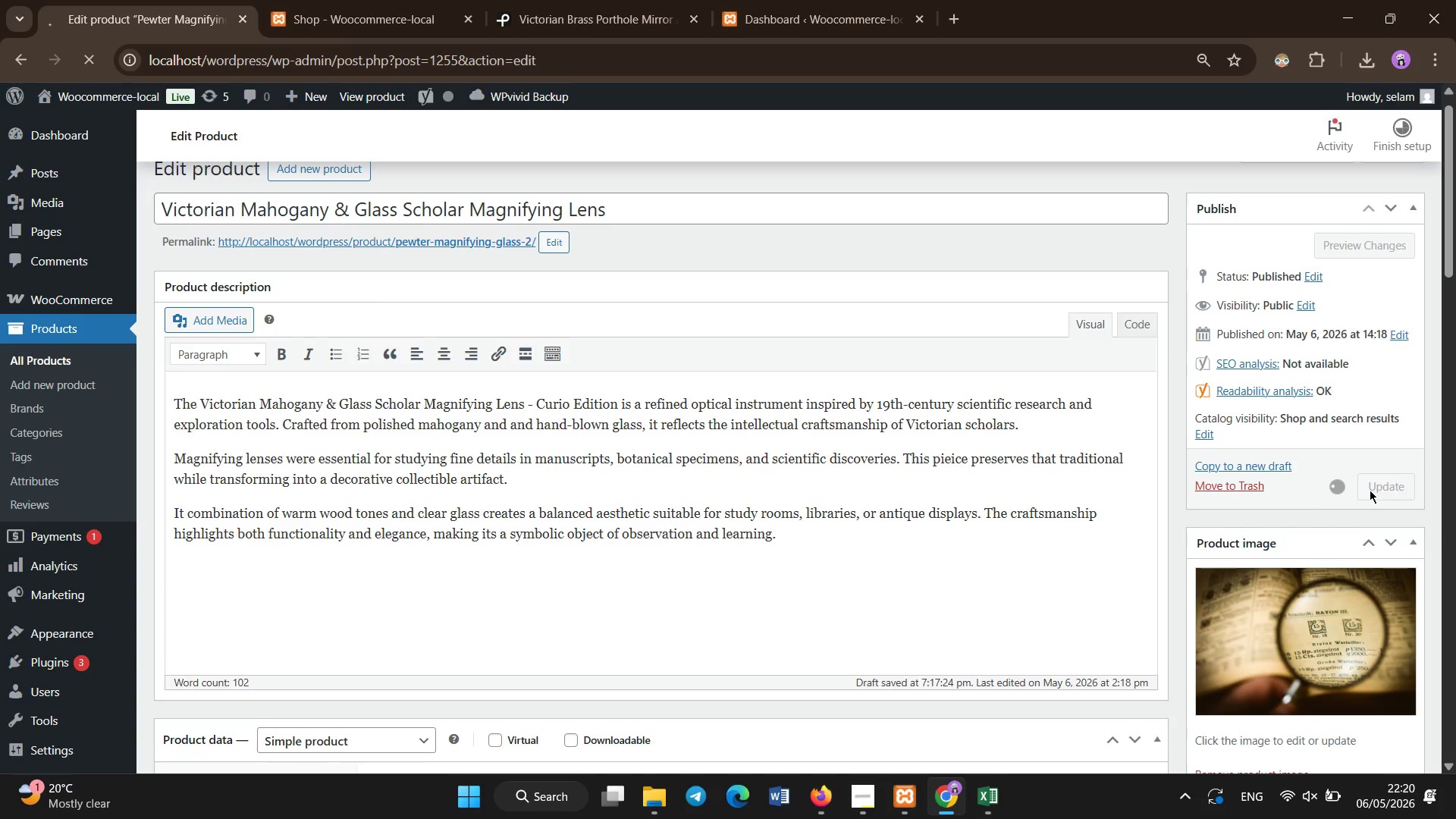 
left_click([62, 359])
 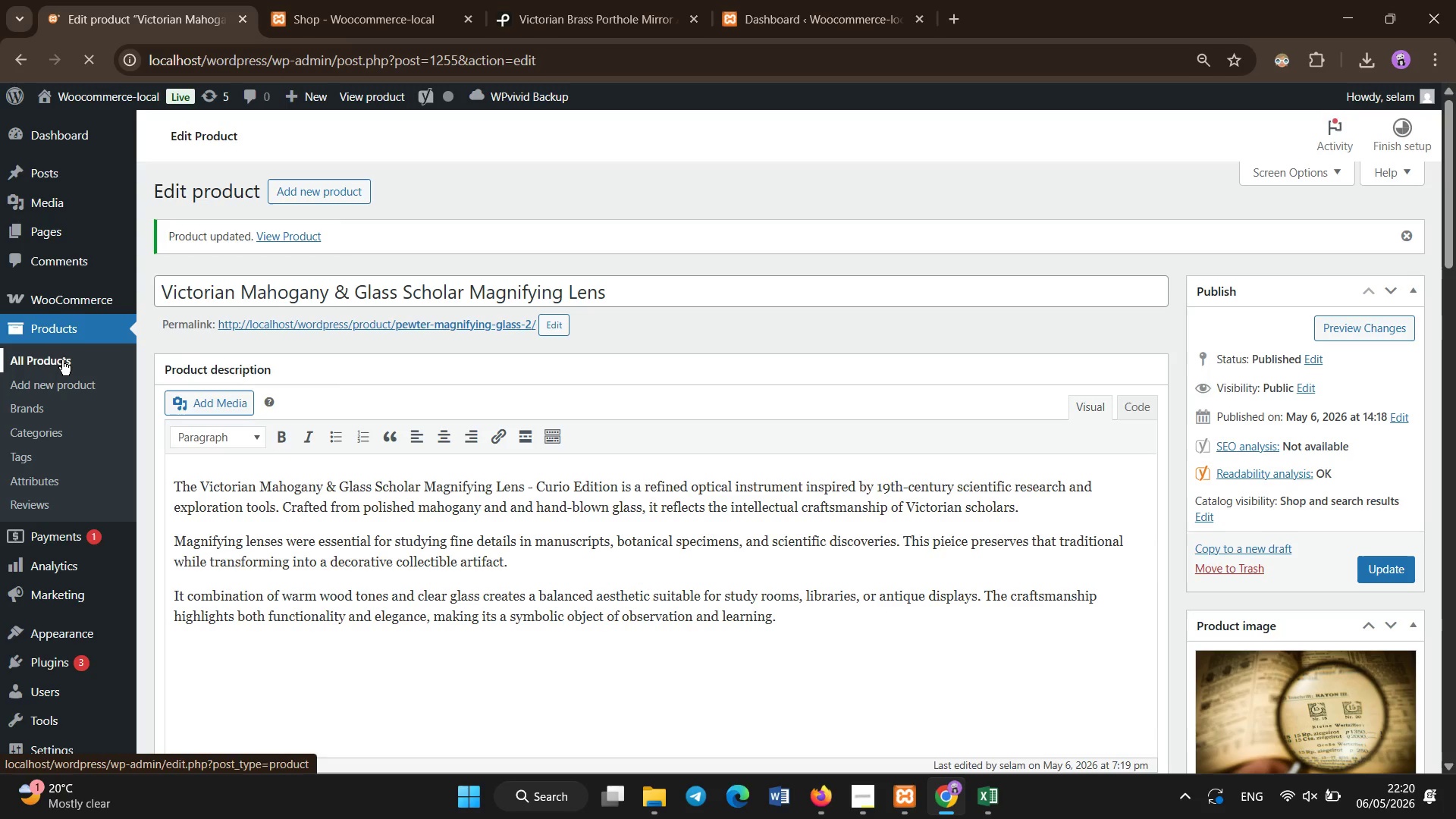 
wait(14.64)
 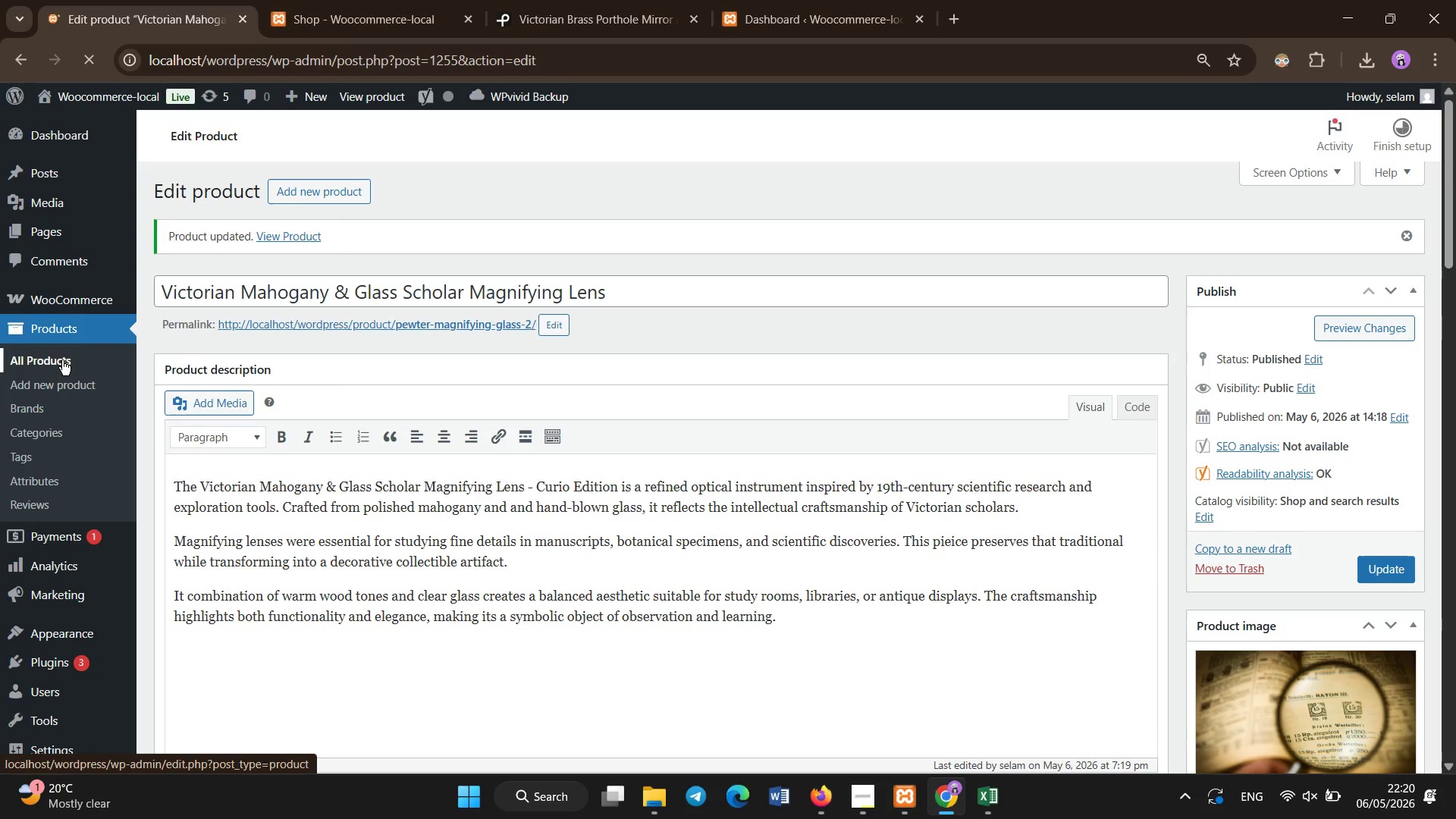 
mouse_move([85, 510])
 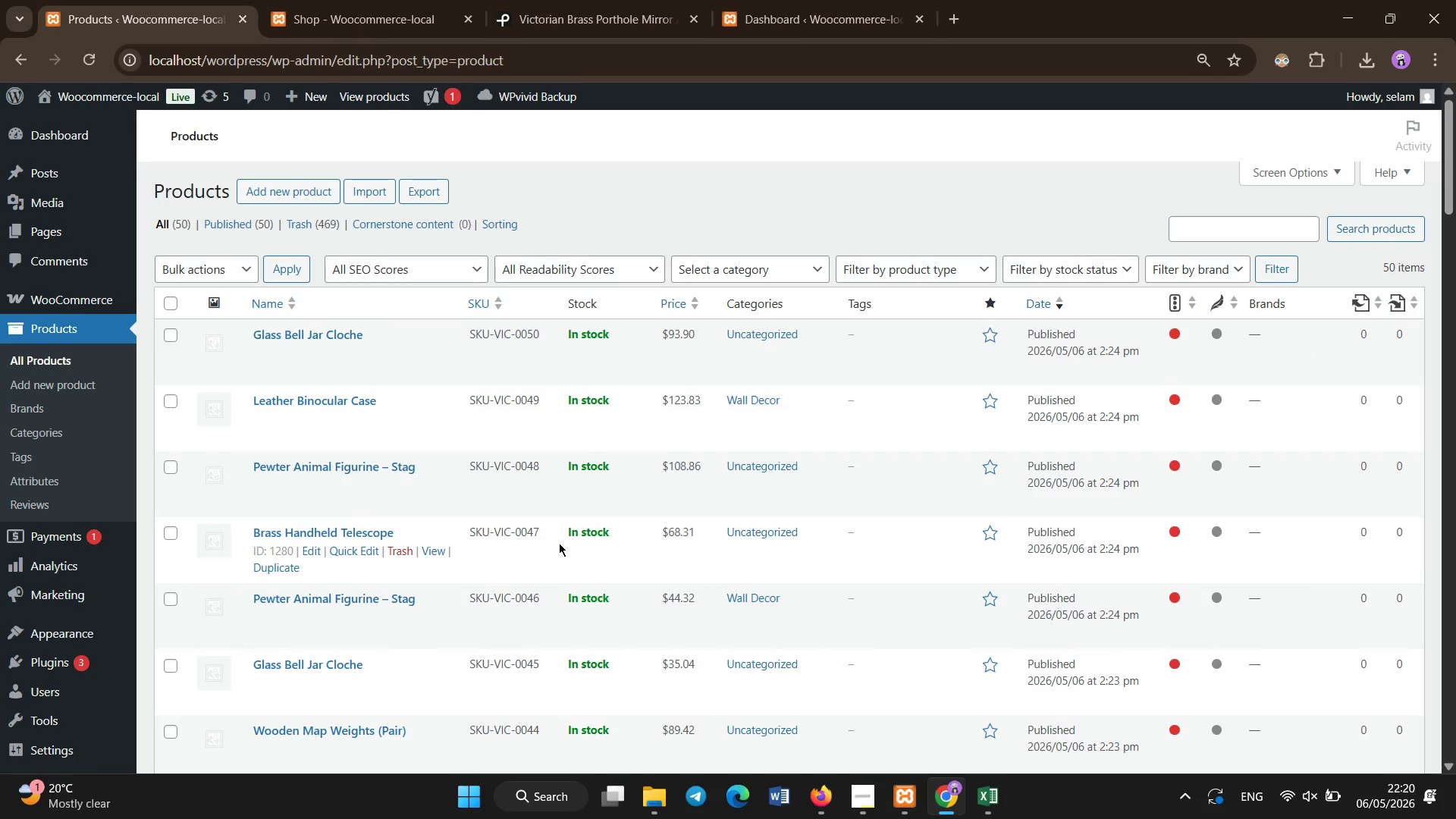 
scroll: coordinate [541, 563], scroll_direction: down, amount: 15.0
 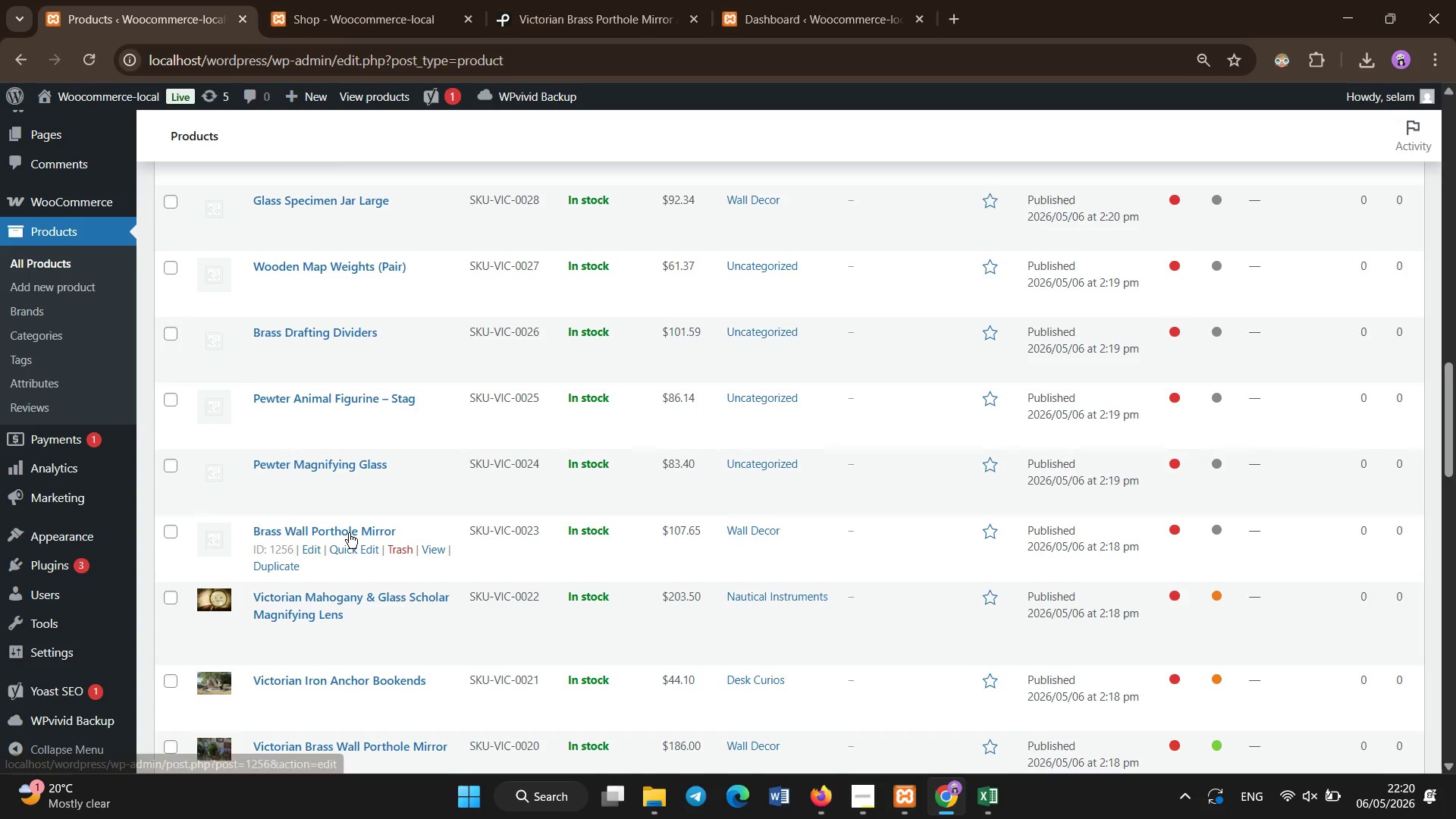 
left_click([349, 533])
 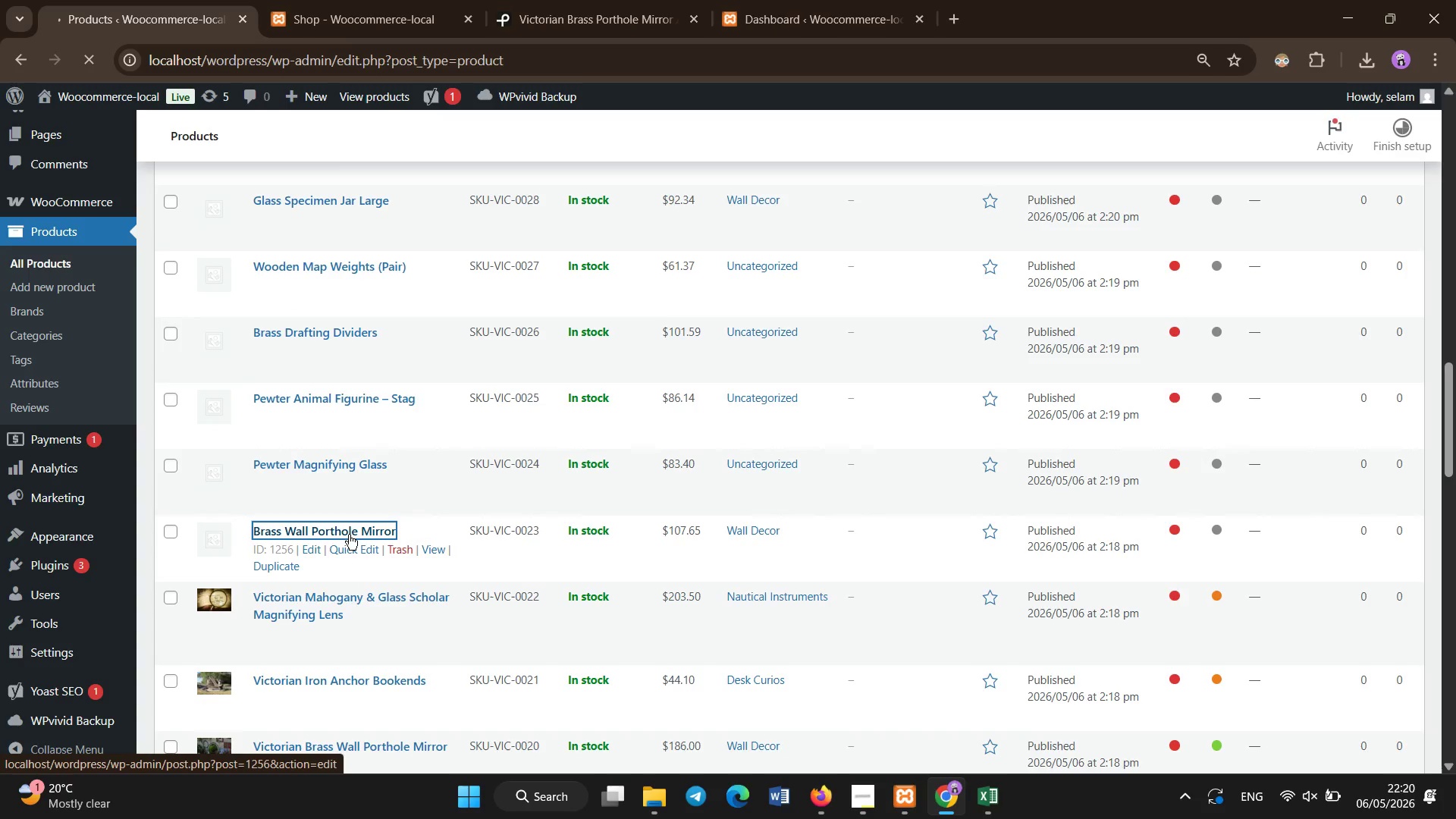 
wait(10.33)
 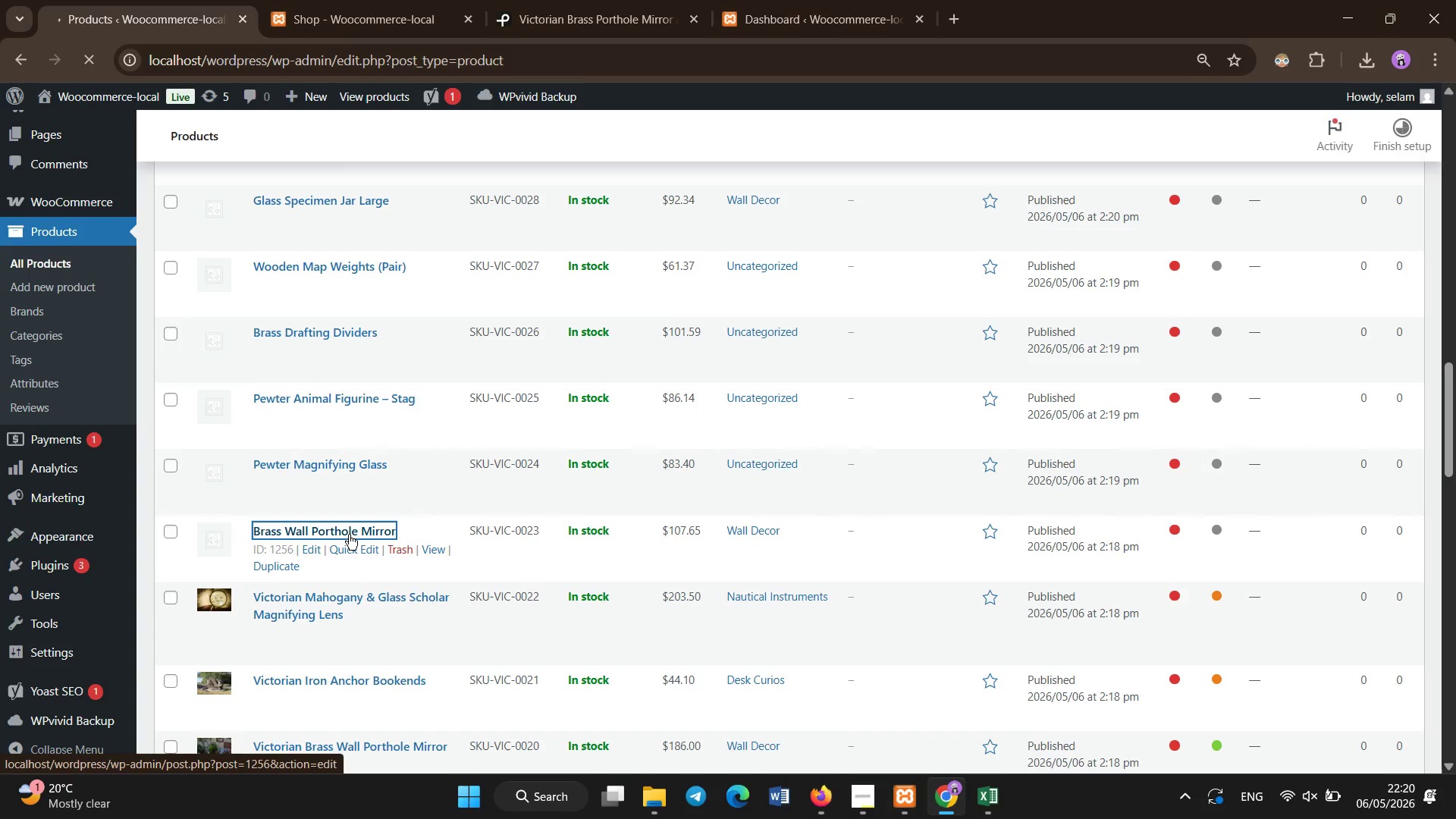 
left_click([386, 234])
 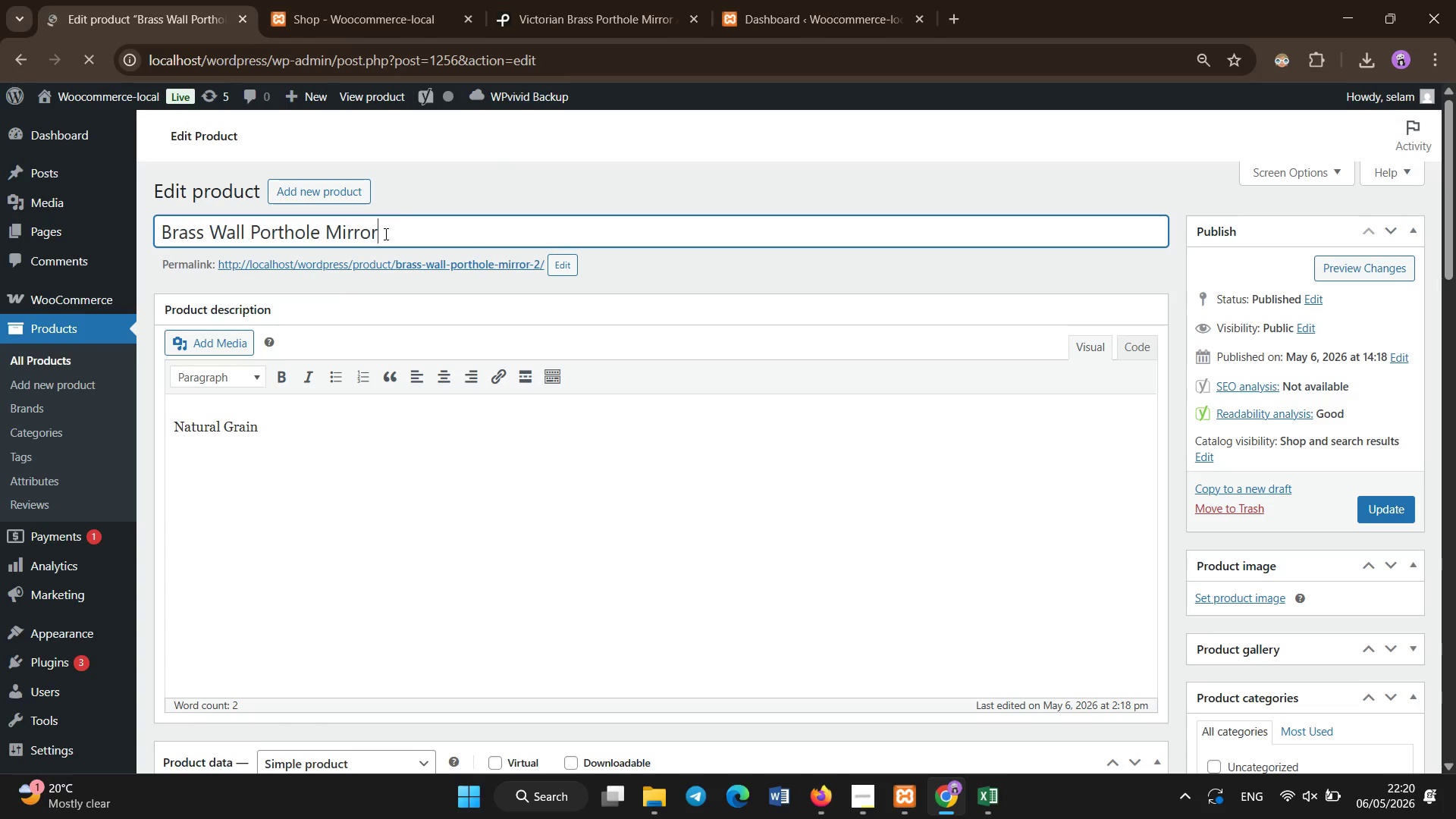 
key(Control+A)
 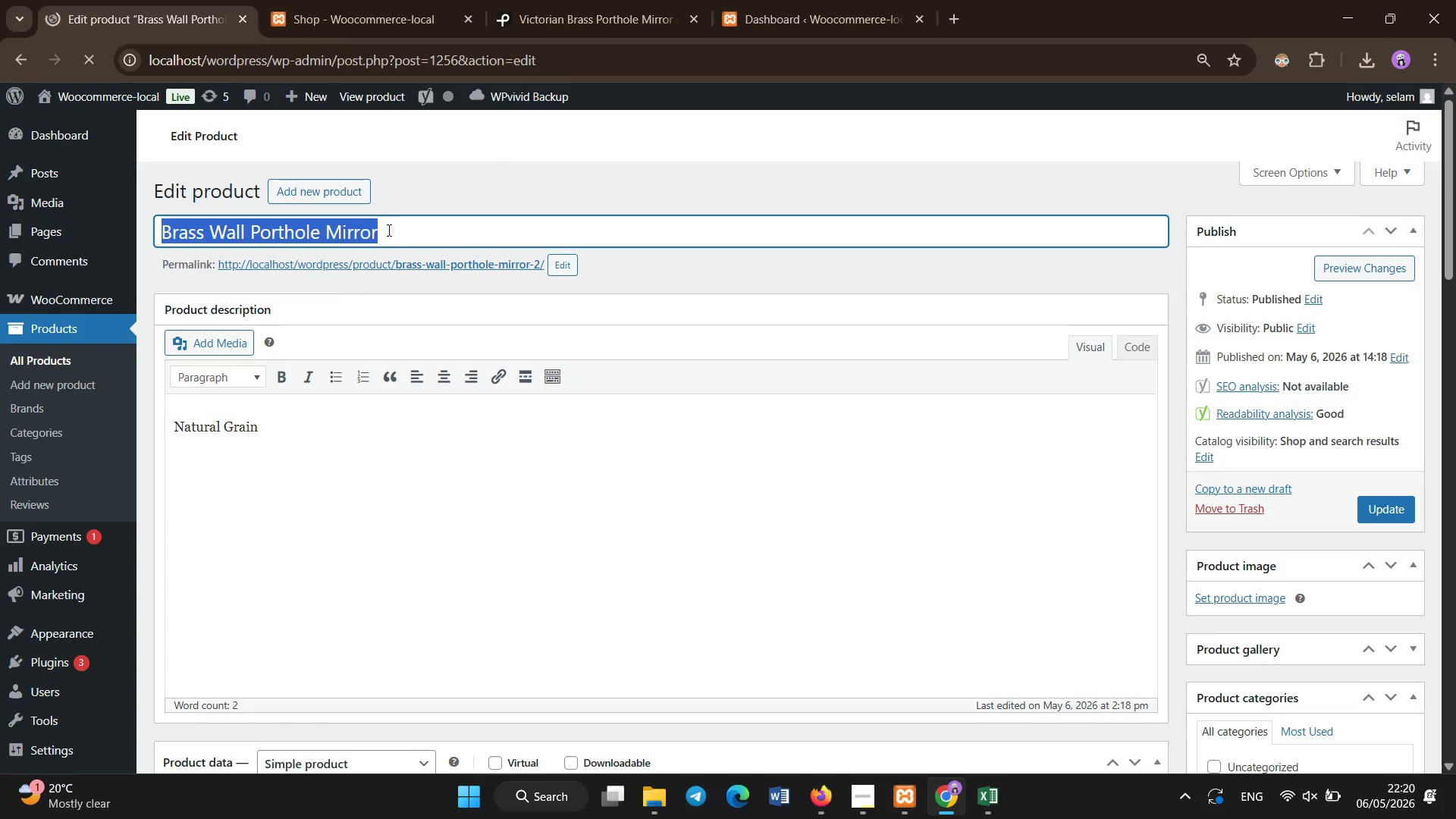 
key(Backspace)
type(Victorian Brass Porthole Wall Mirror)
 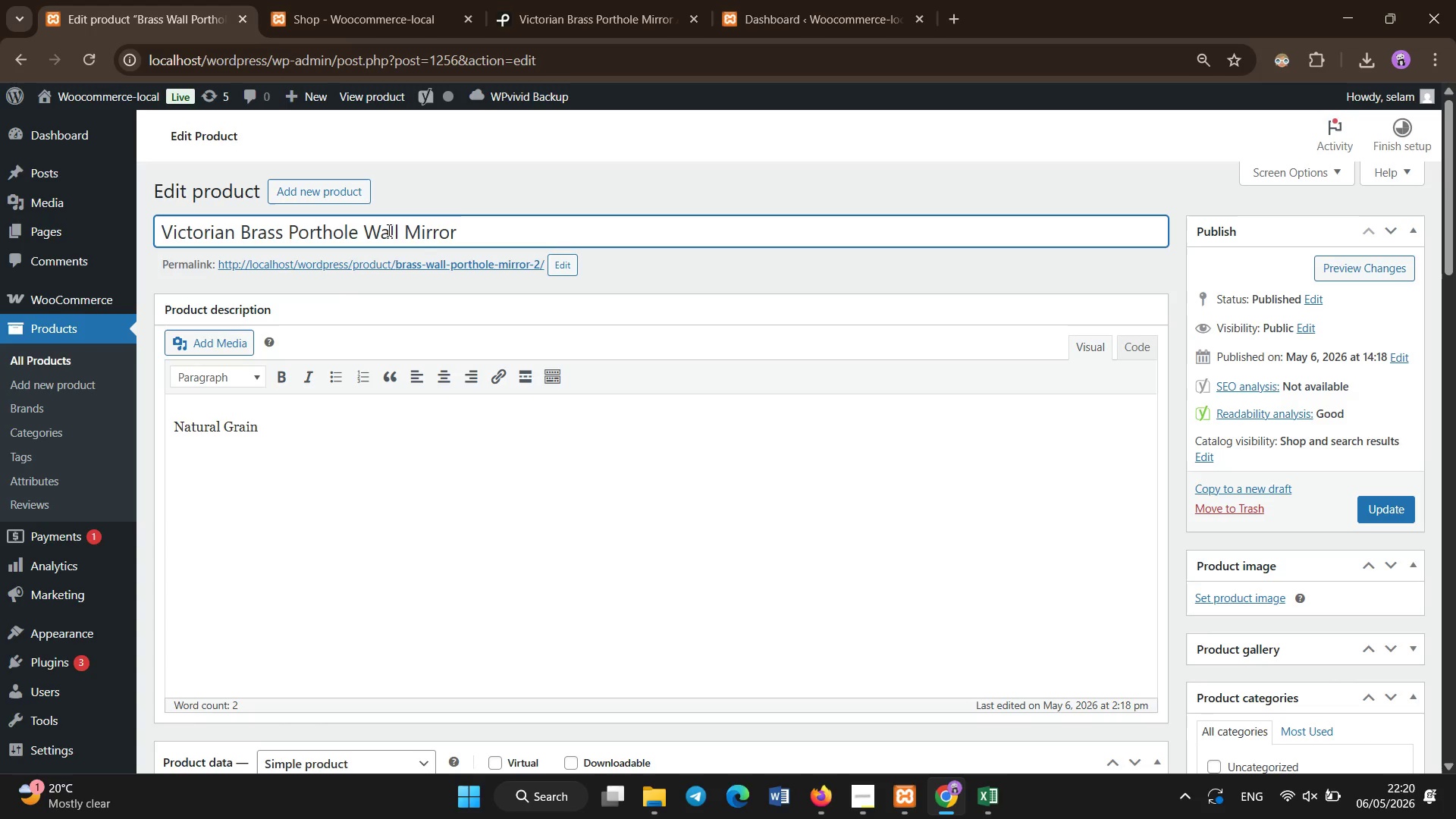 
scroll: coordinate [461, 386], scroll_direction: down, amount: 36.0
 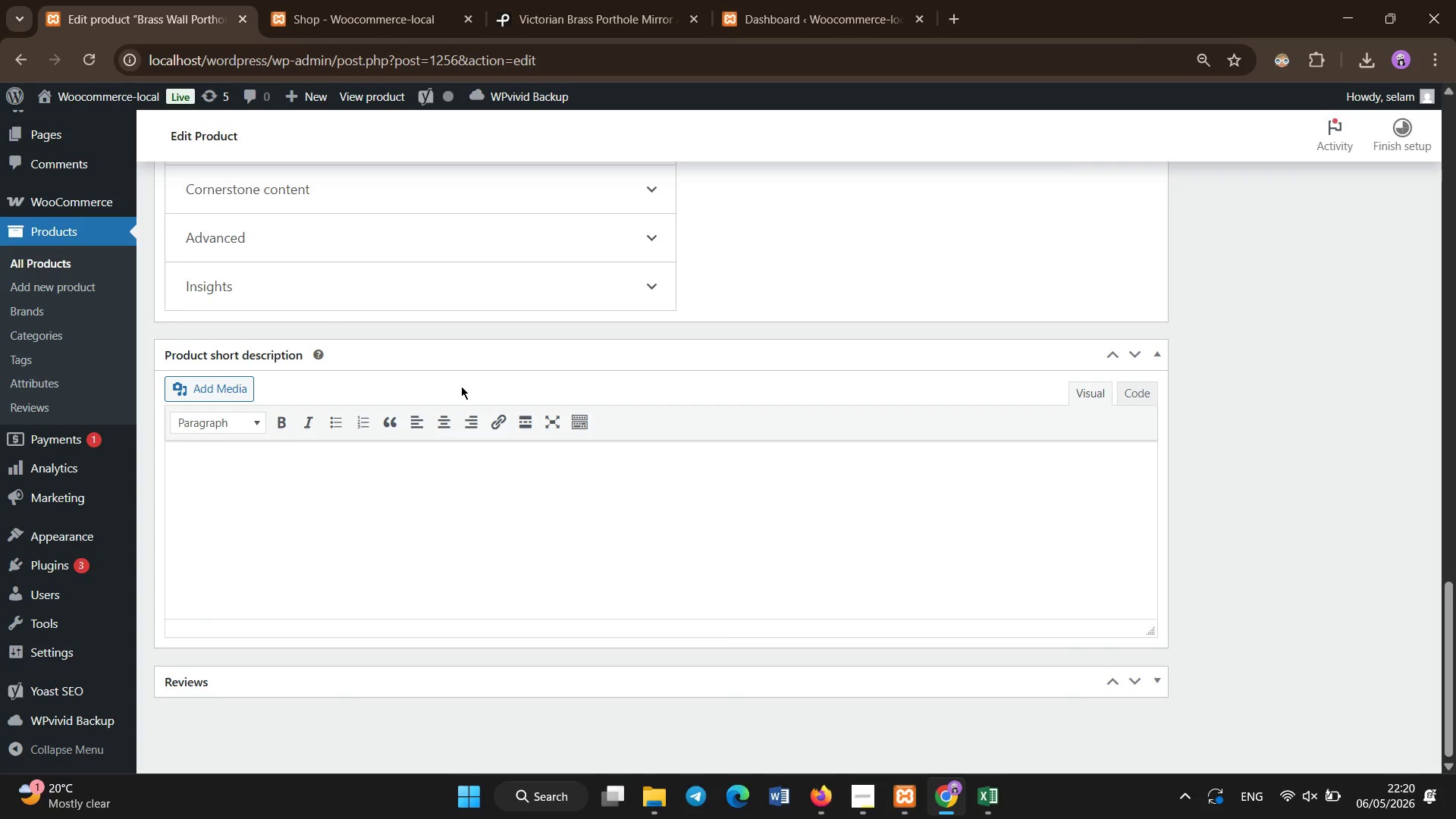 
left_click([432, 528])
 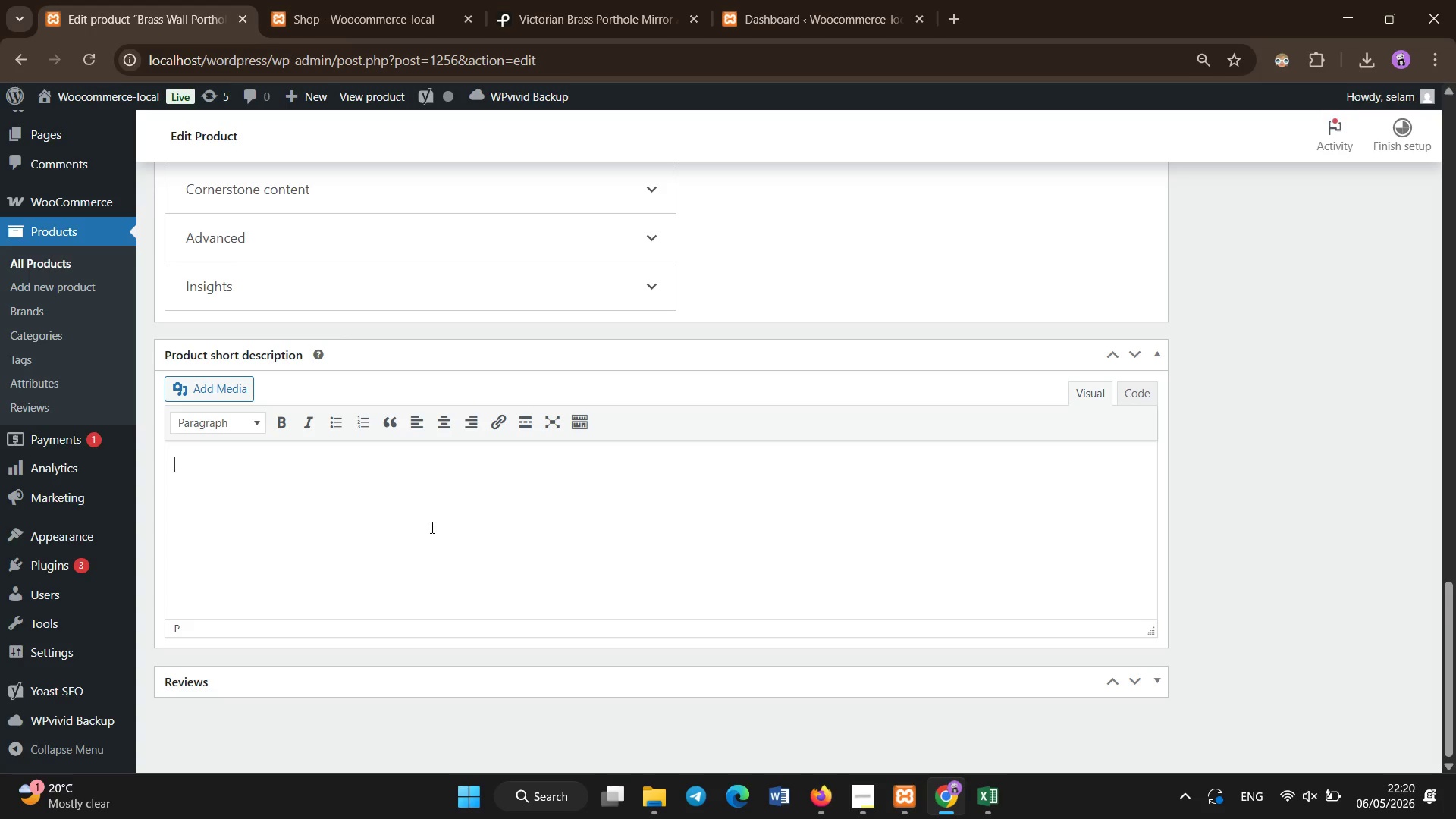 
type(Large brass porthole mirror inspired by Victorian ship design and industrial martime aeshetics)
 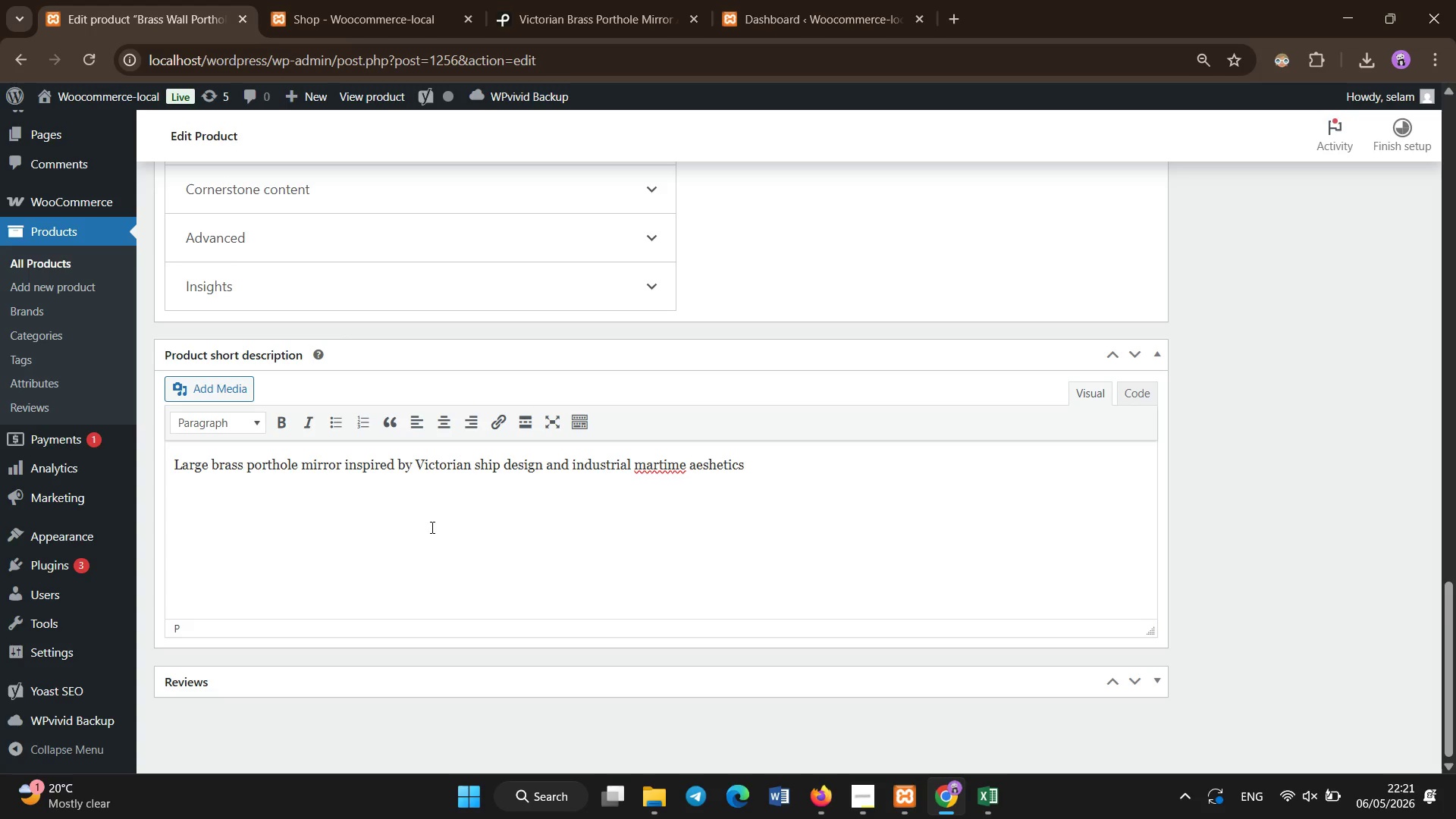 
hold_key(key=ArrowLeft, duration=0.7)
 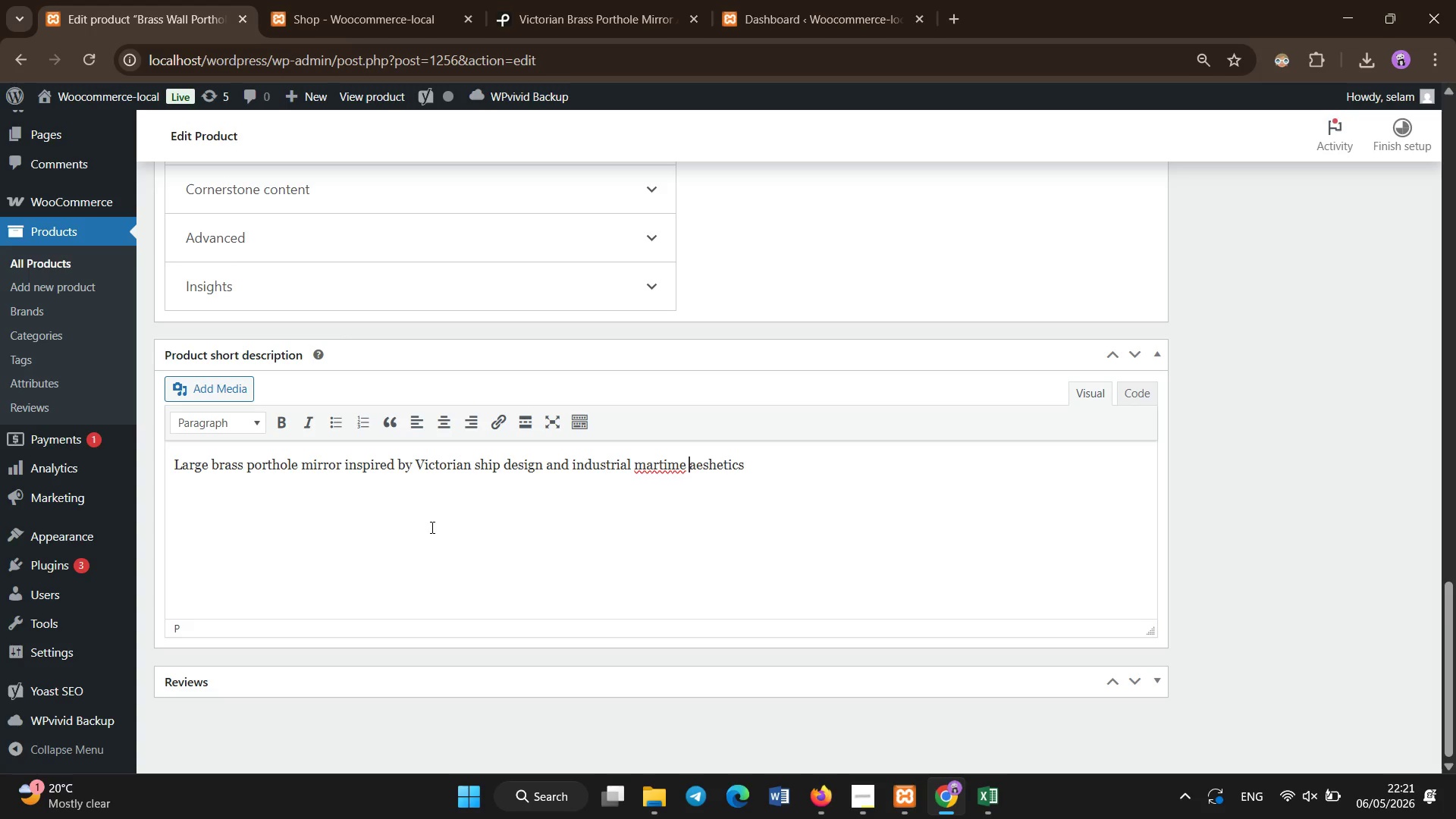 
hold_key(key=ArrowLeft, duration=0.62)
 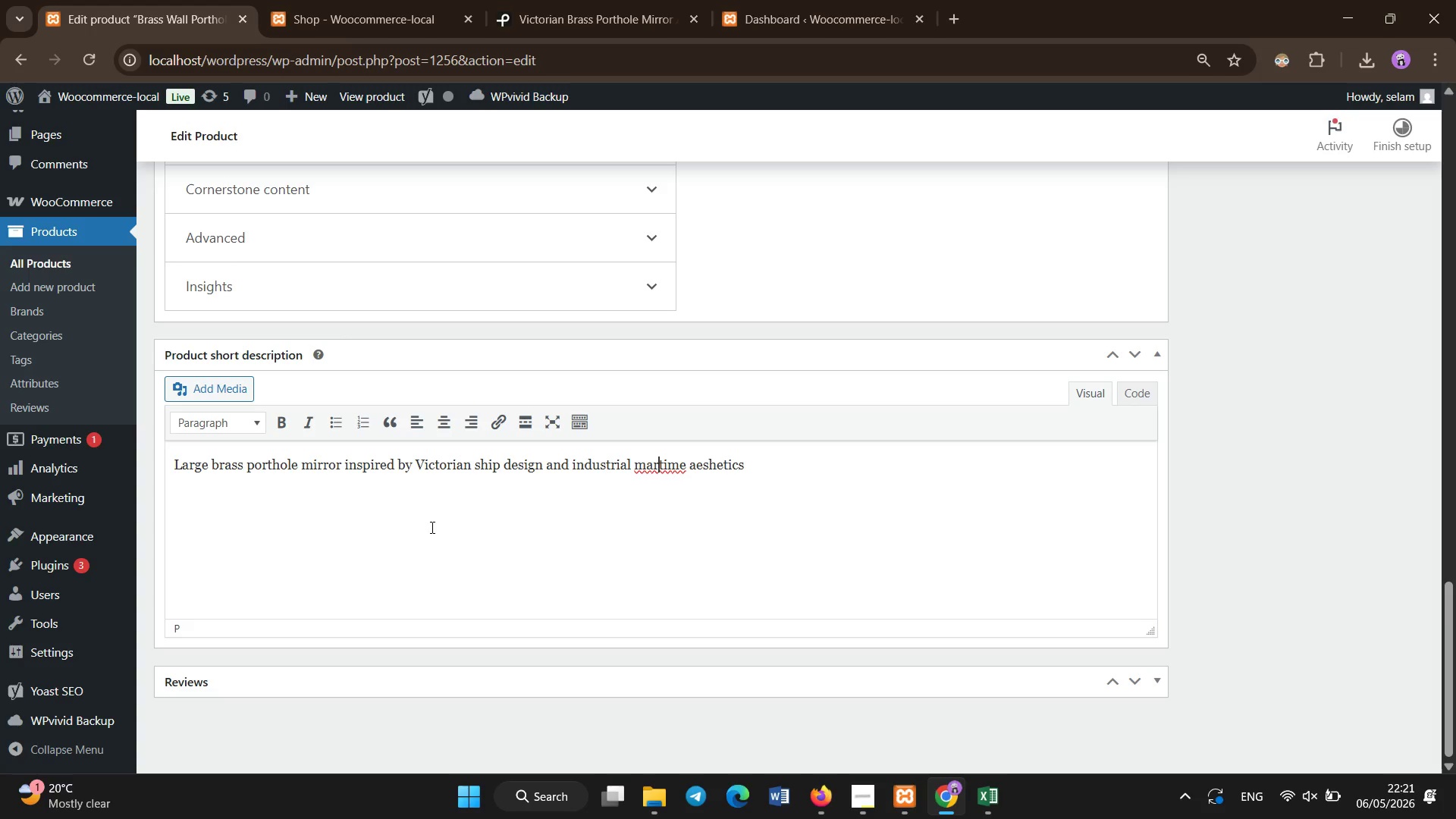 
key(ArrowLeft)
 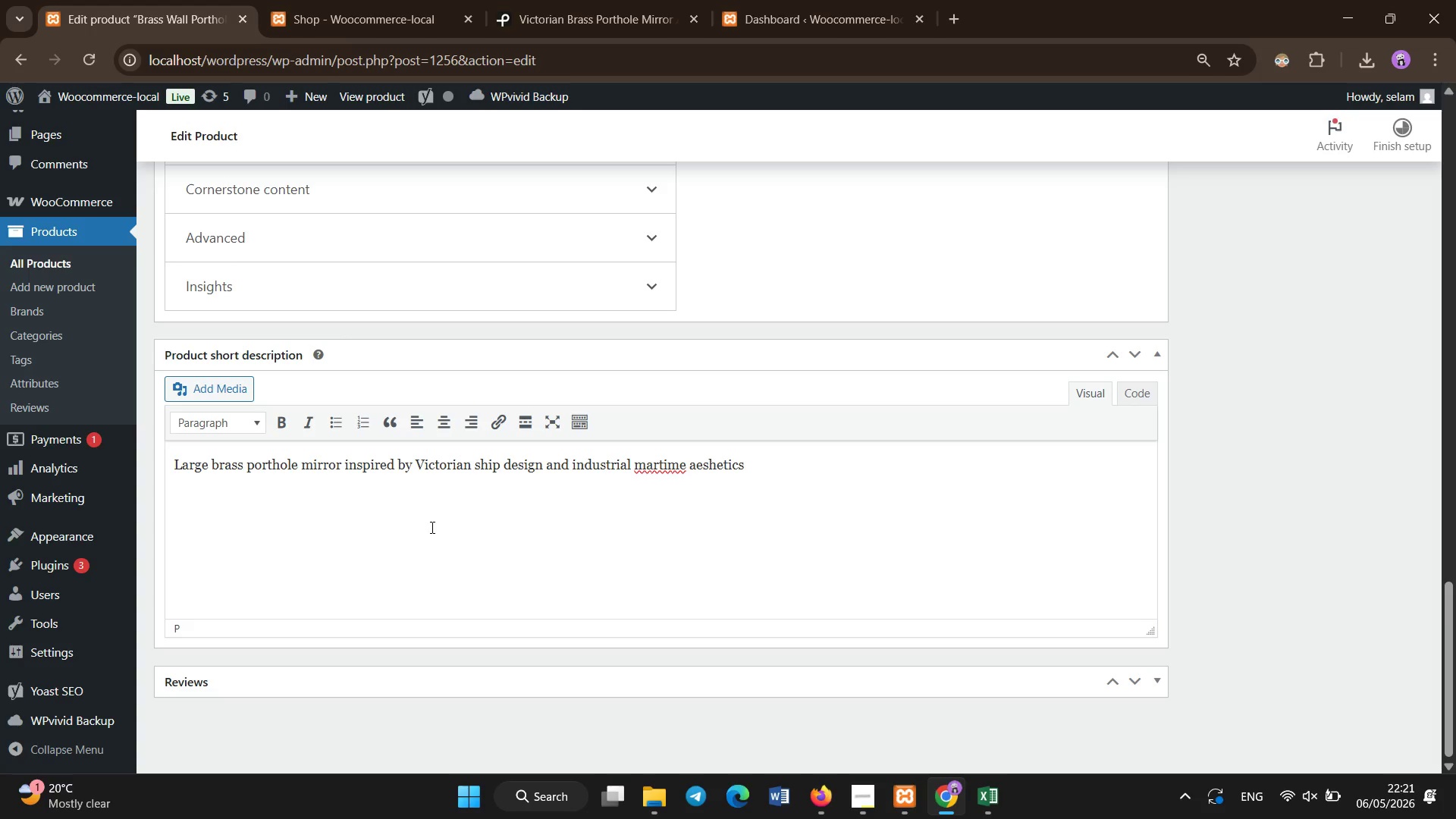 
key(I)
 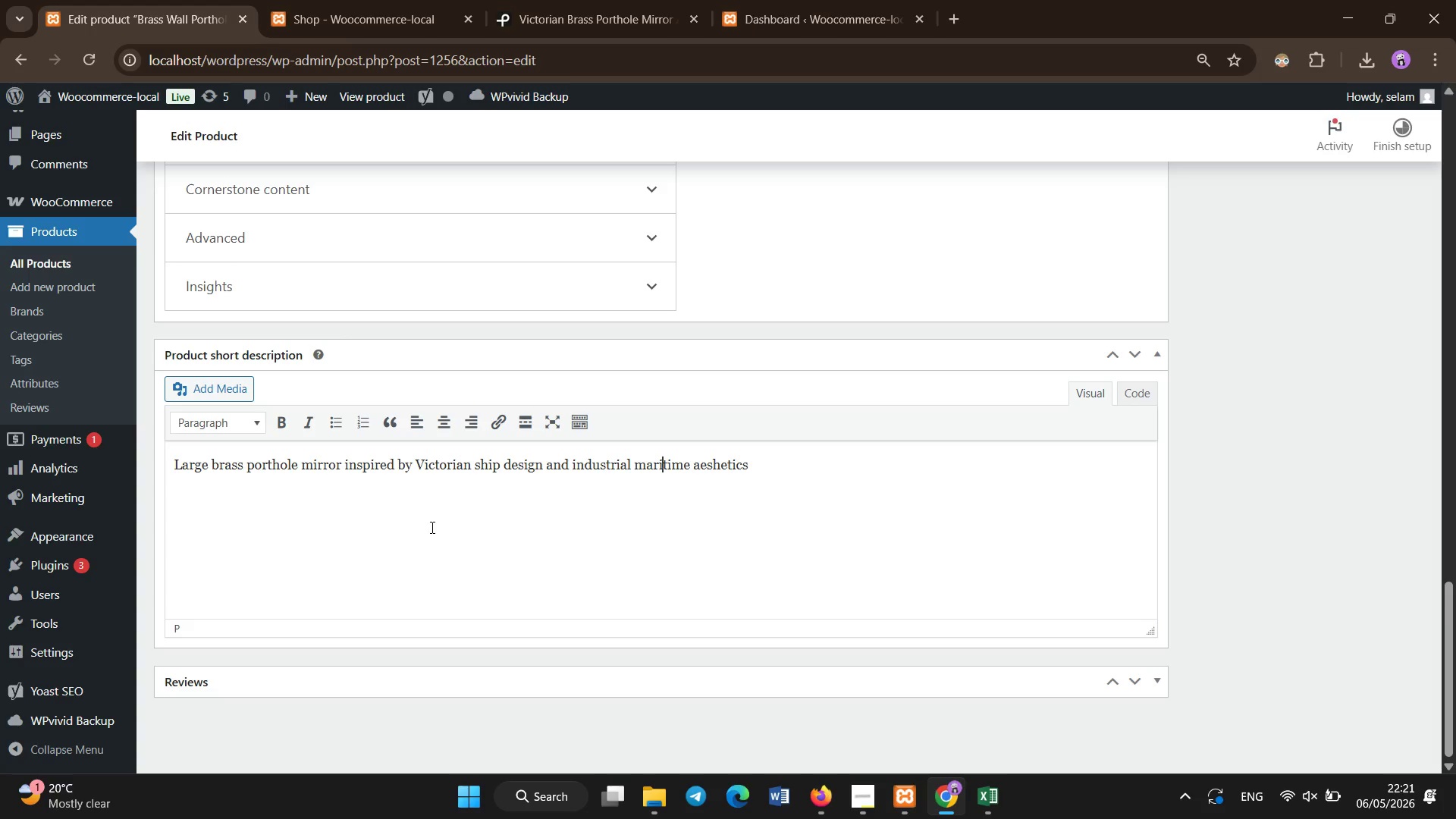 
scroll: coordinate [432, 528], scroll_direction: up, amount: 24.0
 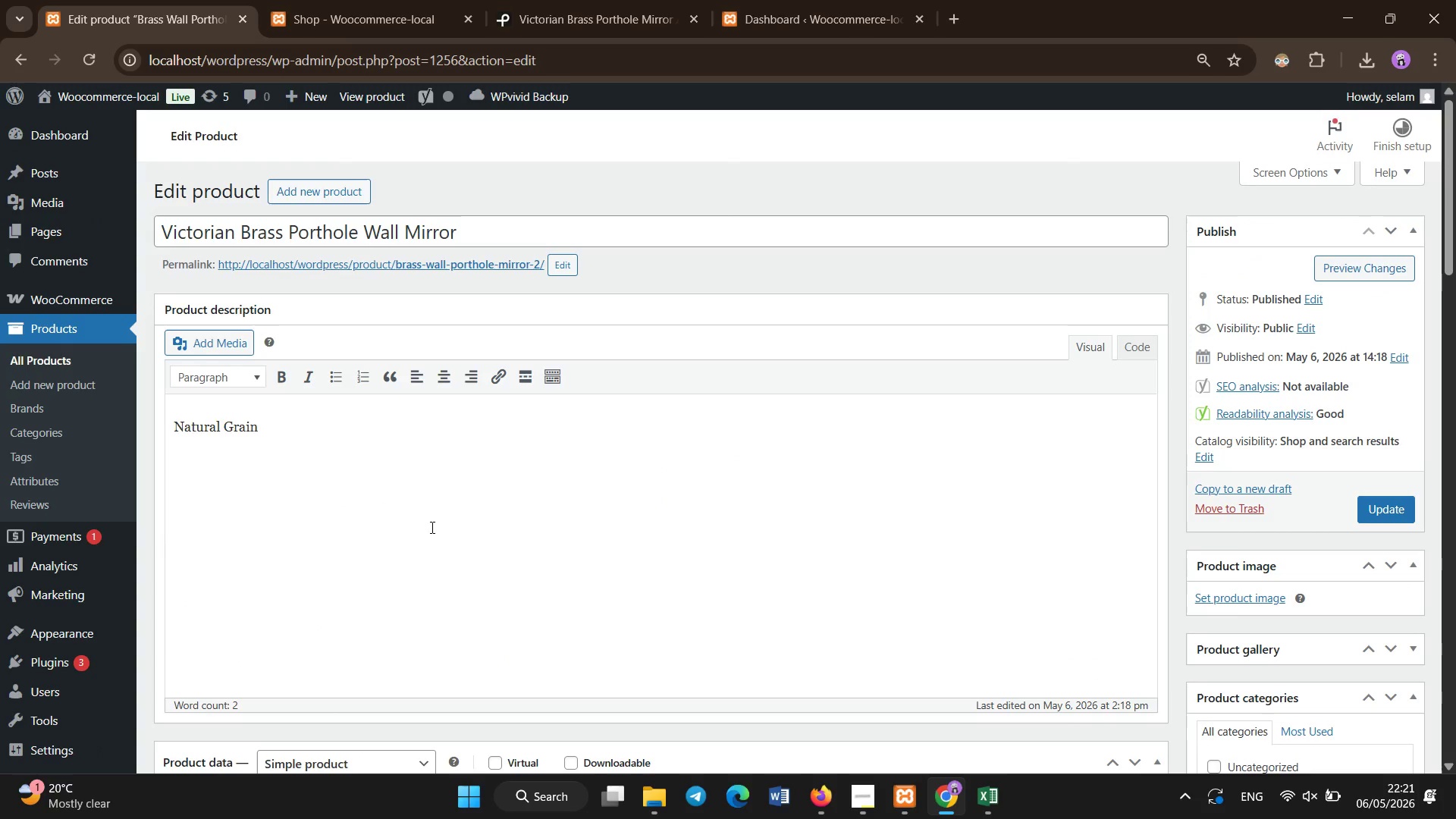 
key(Control+A)
 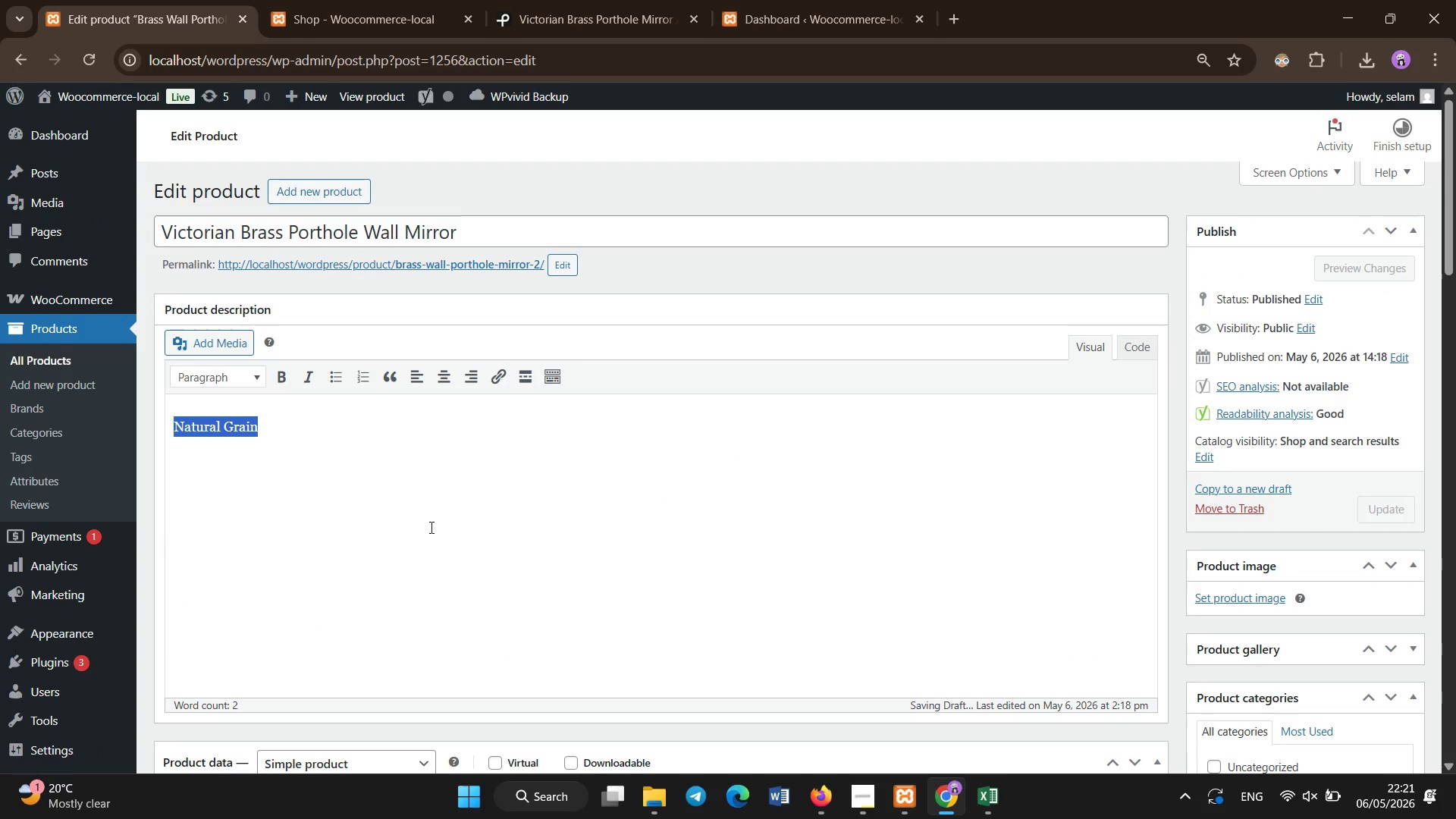 
key(Backspace)
type(The Victorian Brass Porthole Wall Mirror - Marti)
 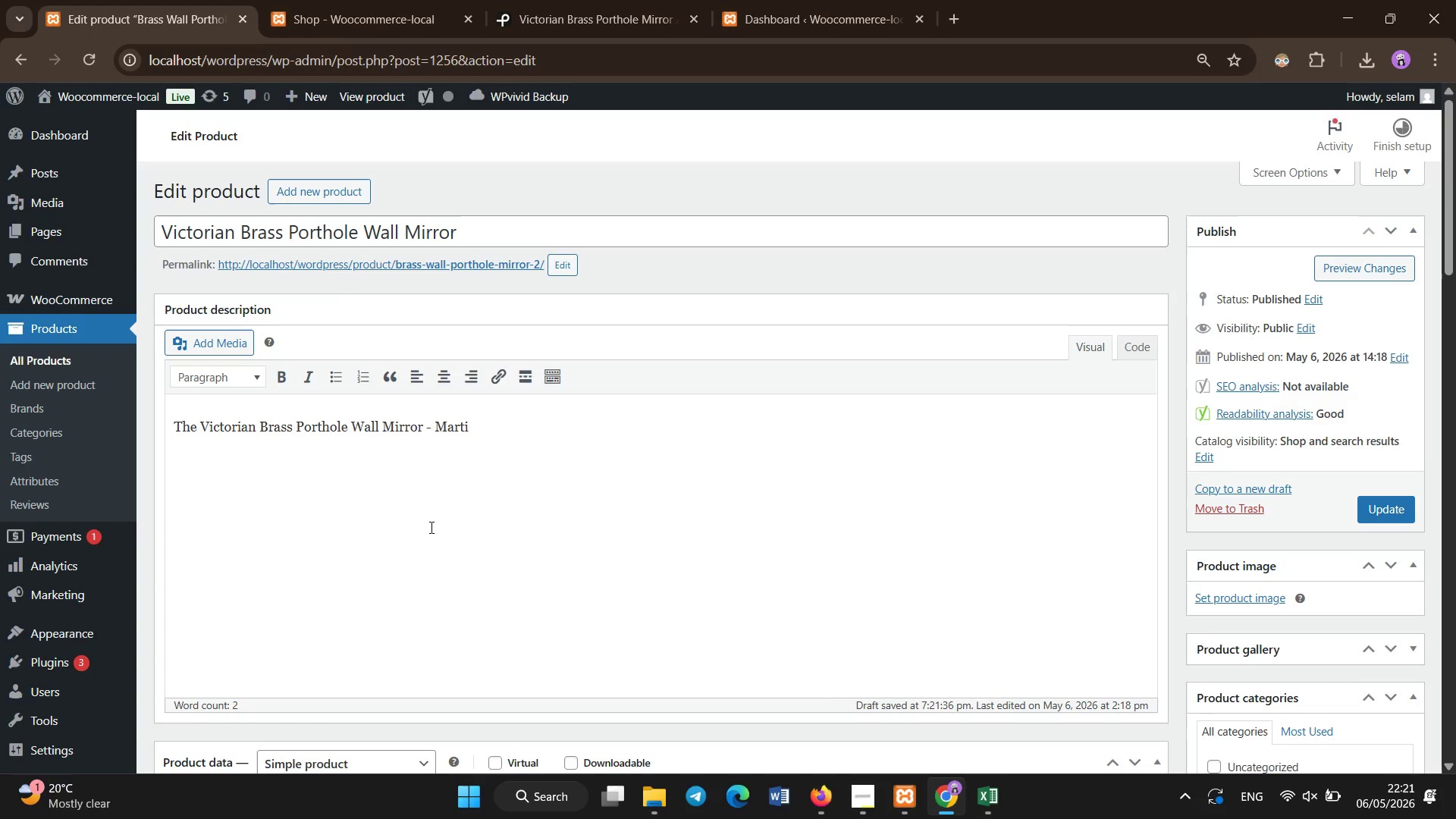 
wait(7.28)
 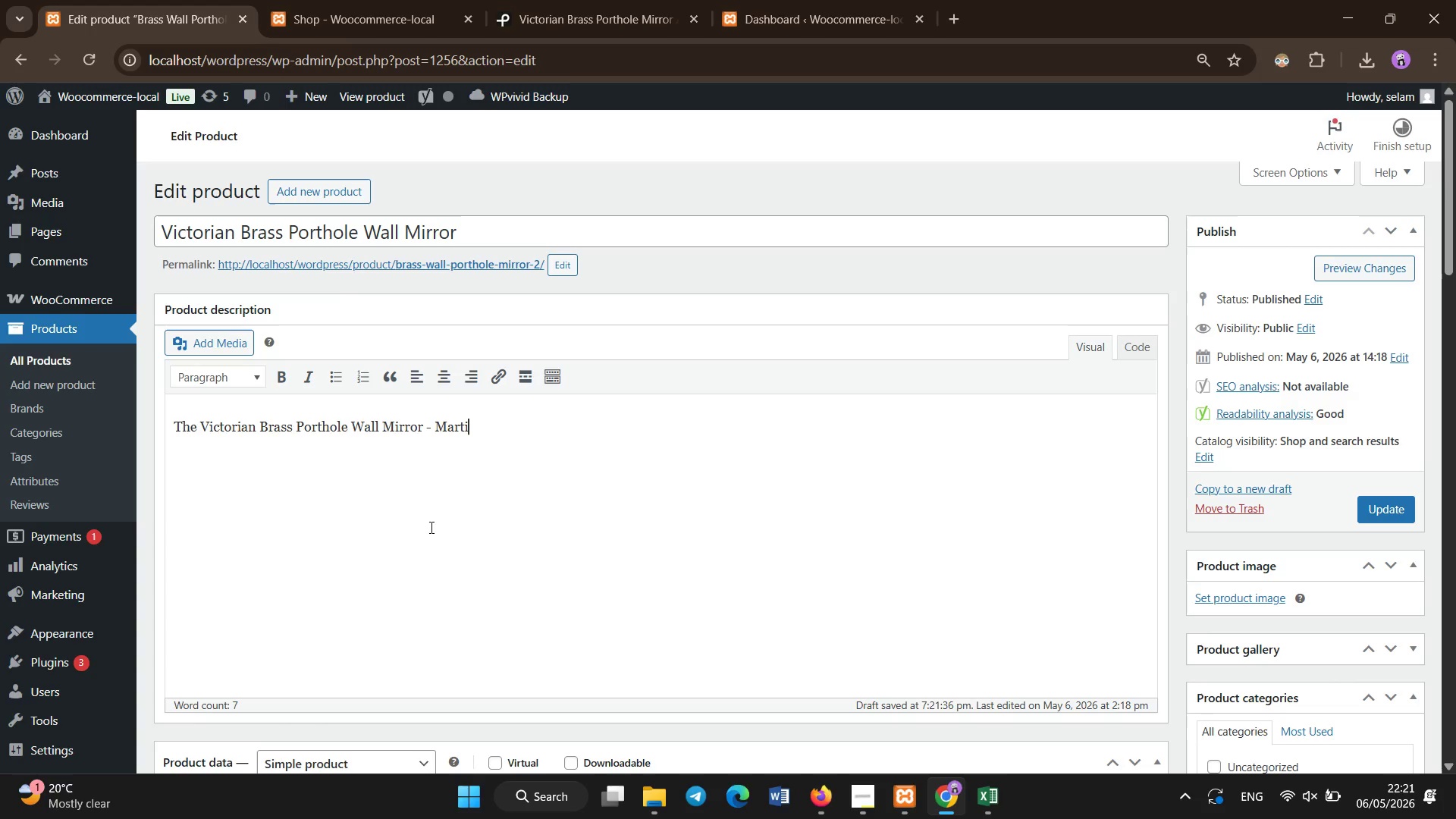 
key(ArrowLeft)
 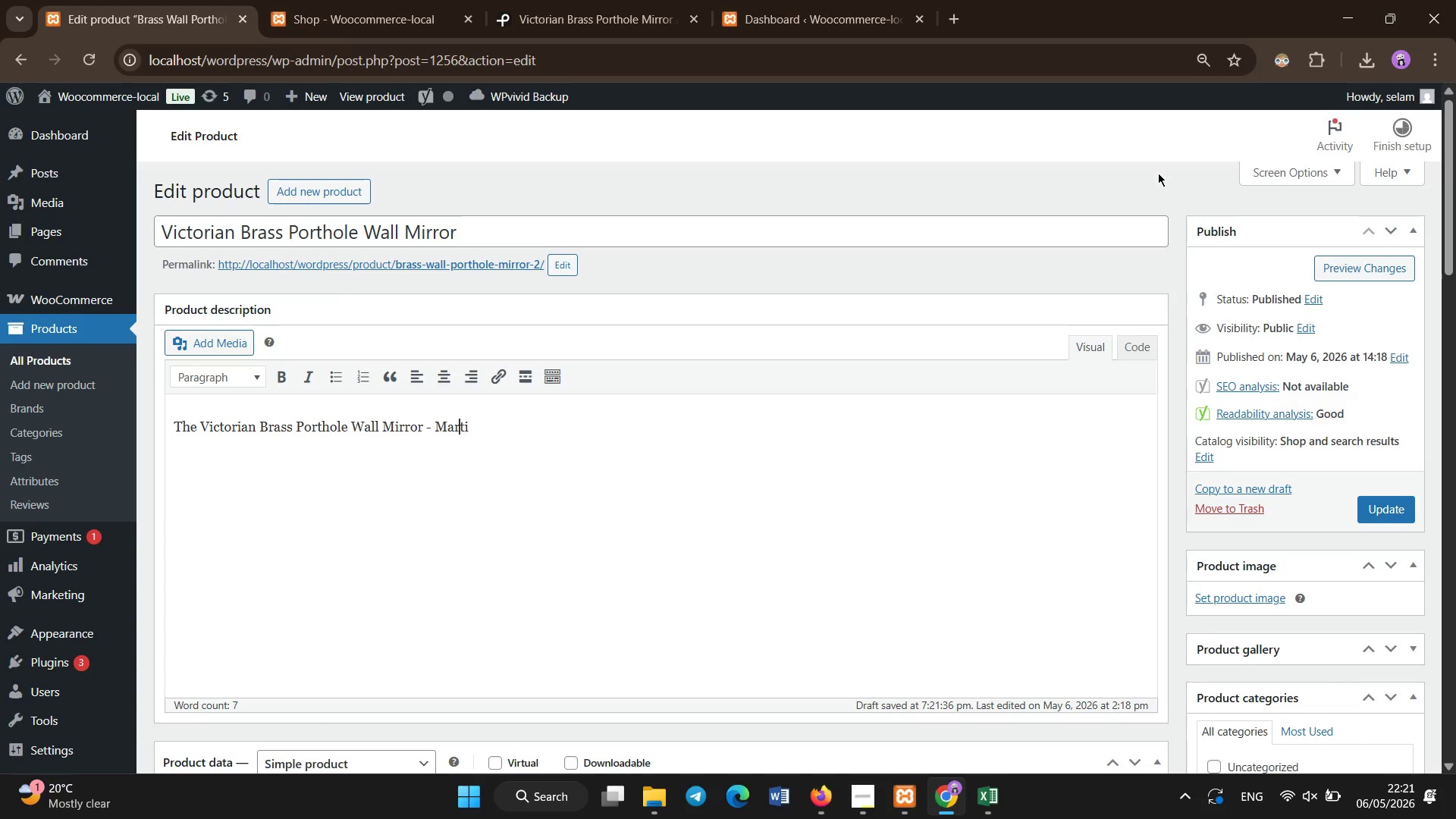 
key(ArrowLeft)
 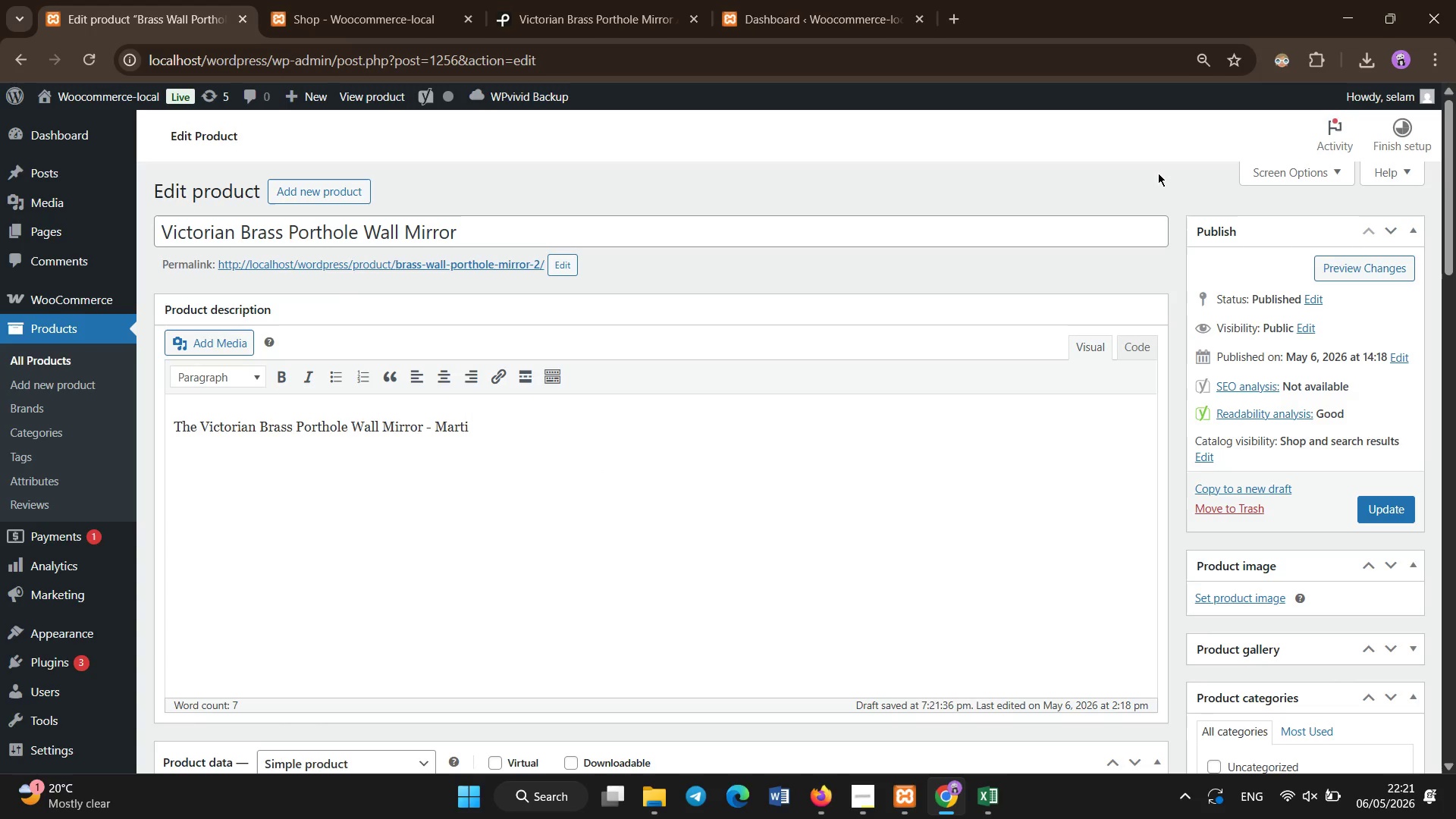 
key(I)
 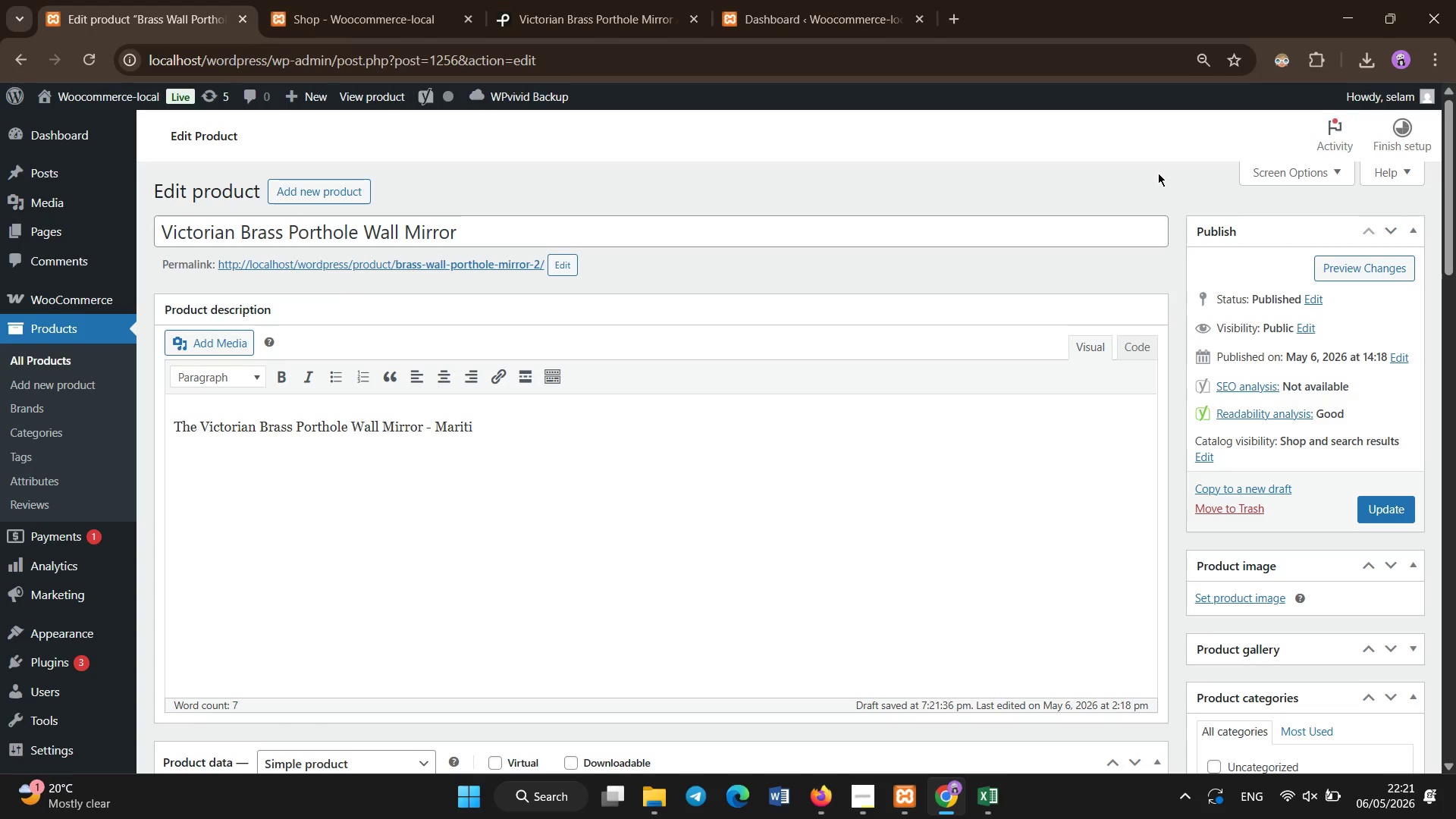 
key(End)
 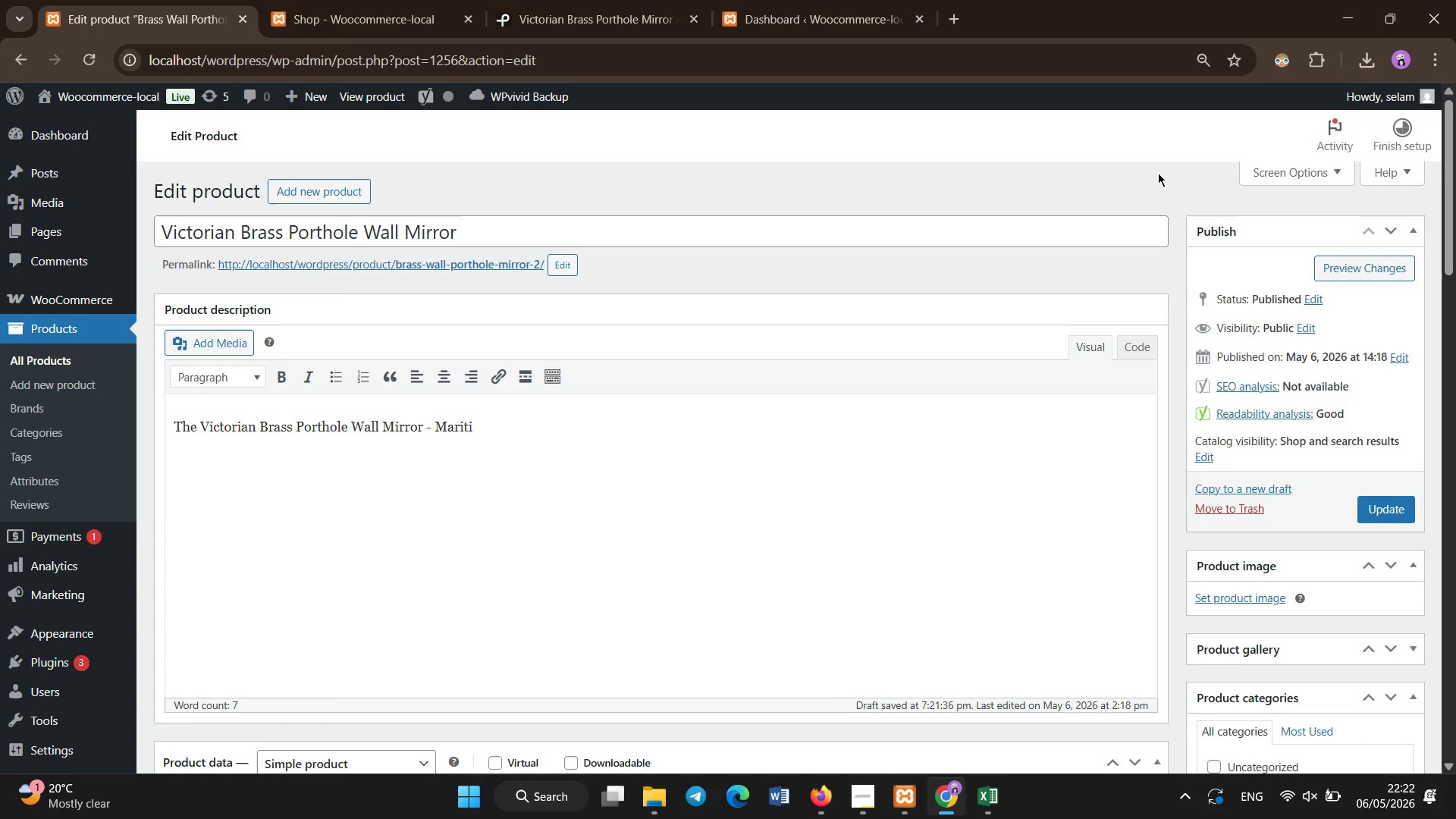 
type(me i)
key(Backspace)
type(Industrial Edition is a bold decorative statemtnt)
key(Backspace)
type( ement inspired by naval engineering an d ship architecture from the Victorian era.)
 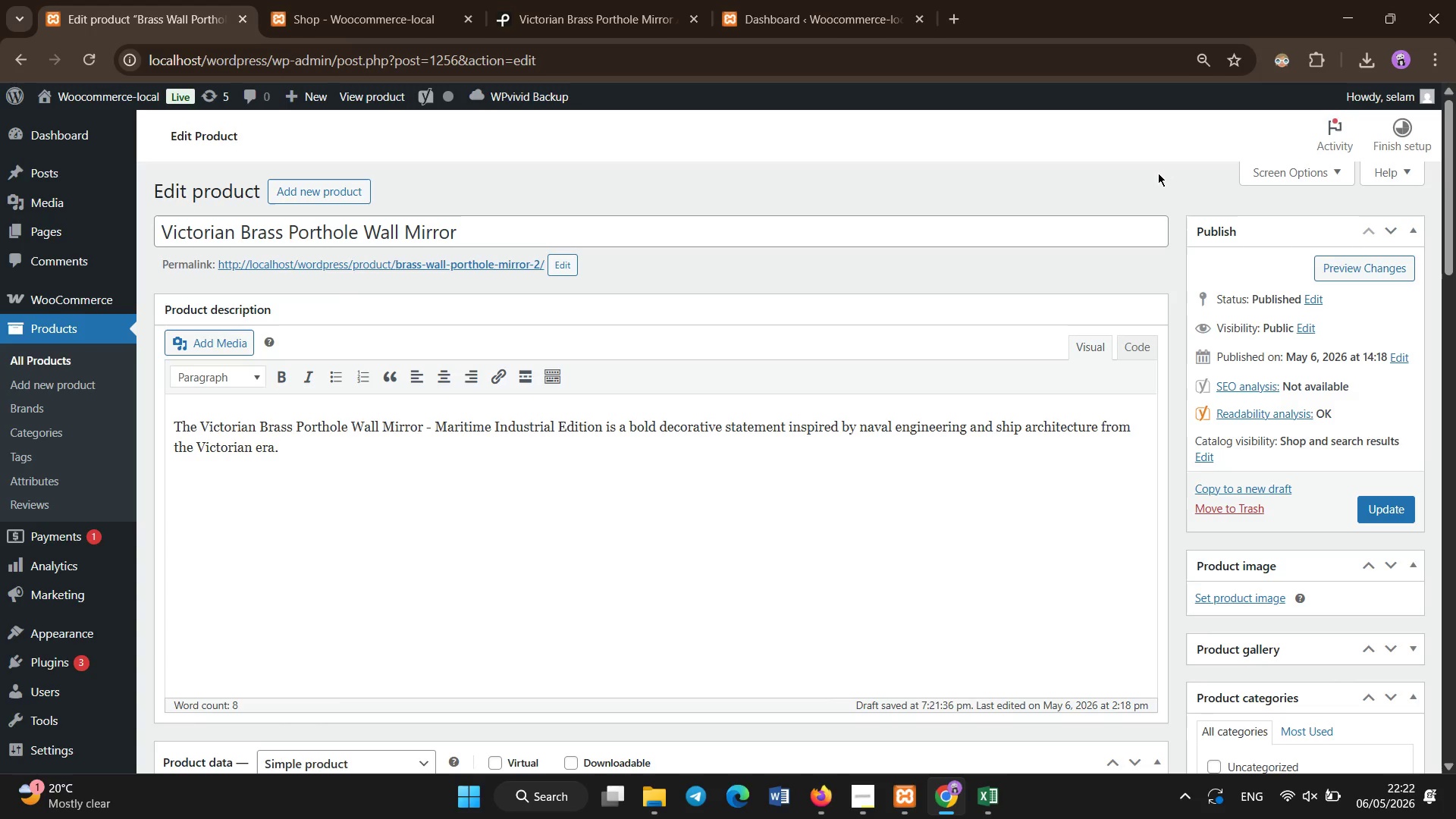 
type( Crafted )
 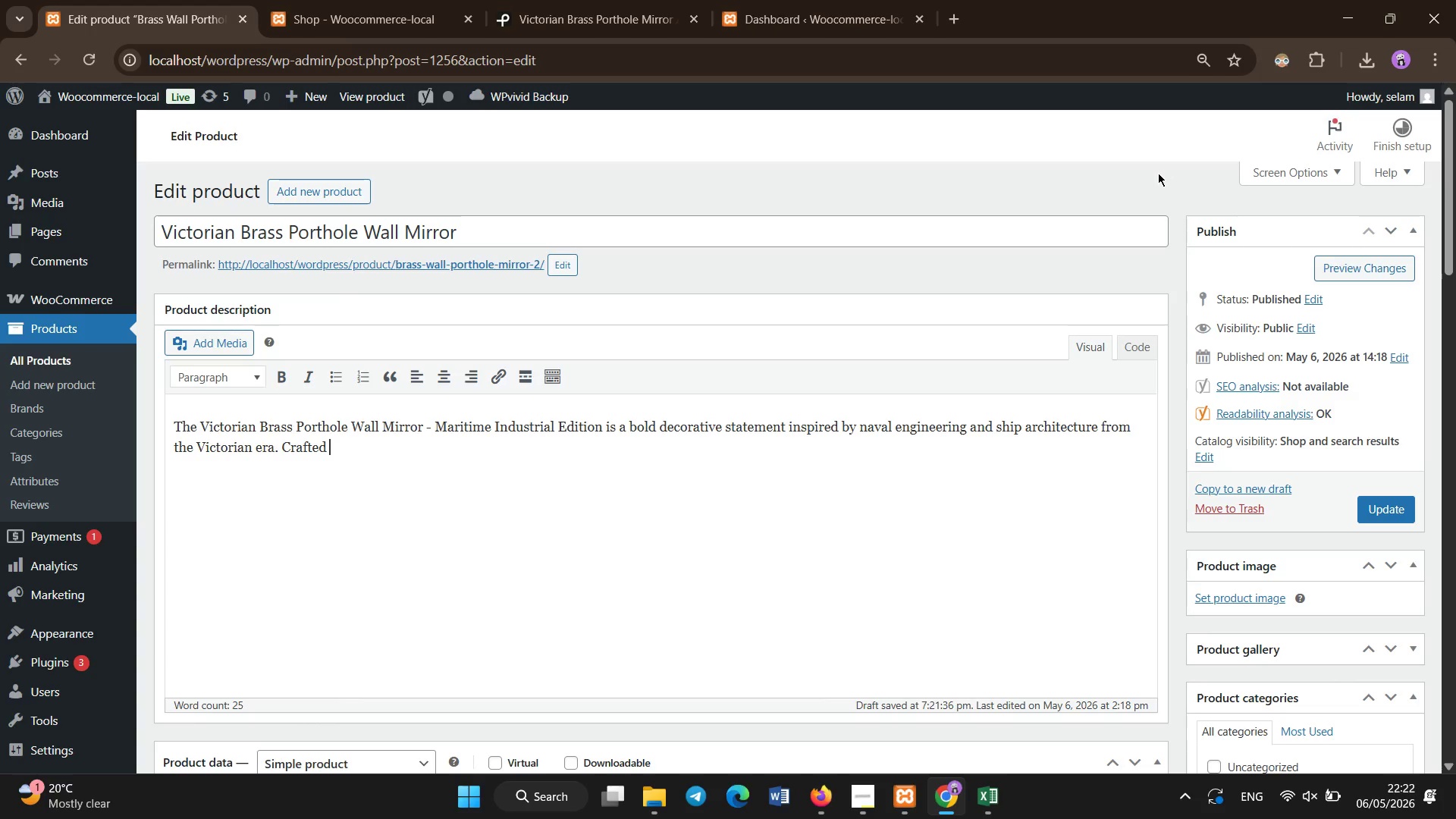 
type(from solid brass with a olished finish)
 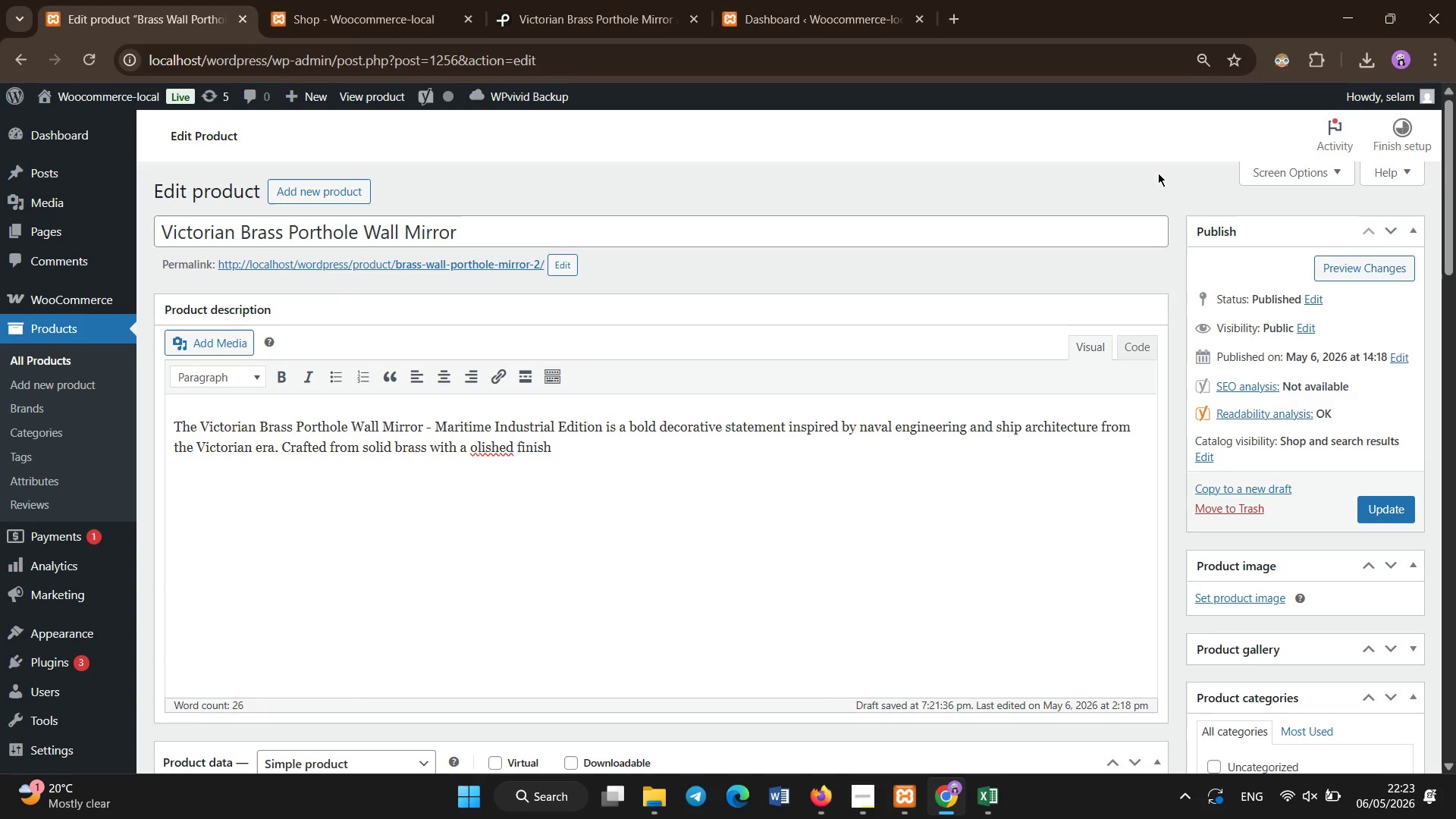 
hold_key(key=ArrowLeft, duration=0.81)
 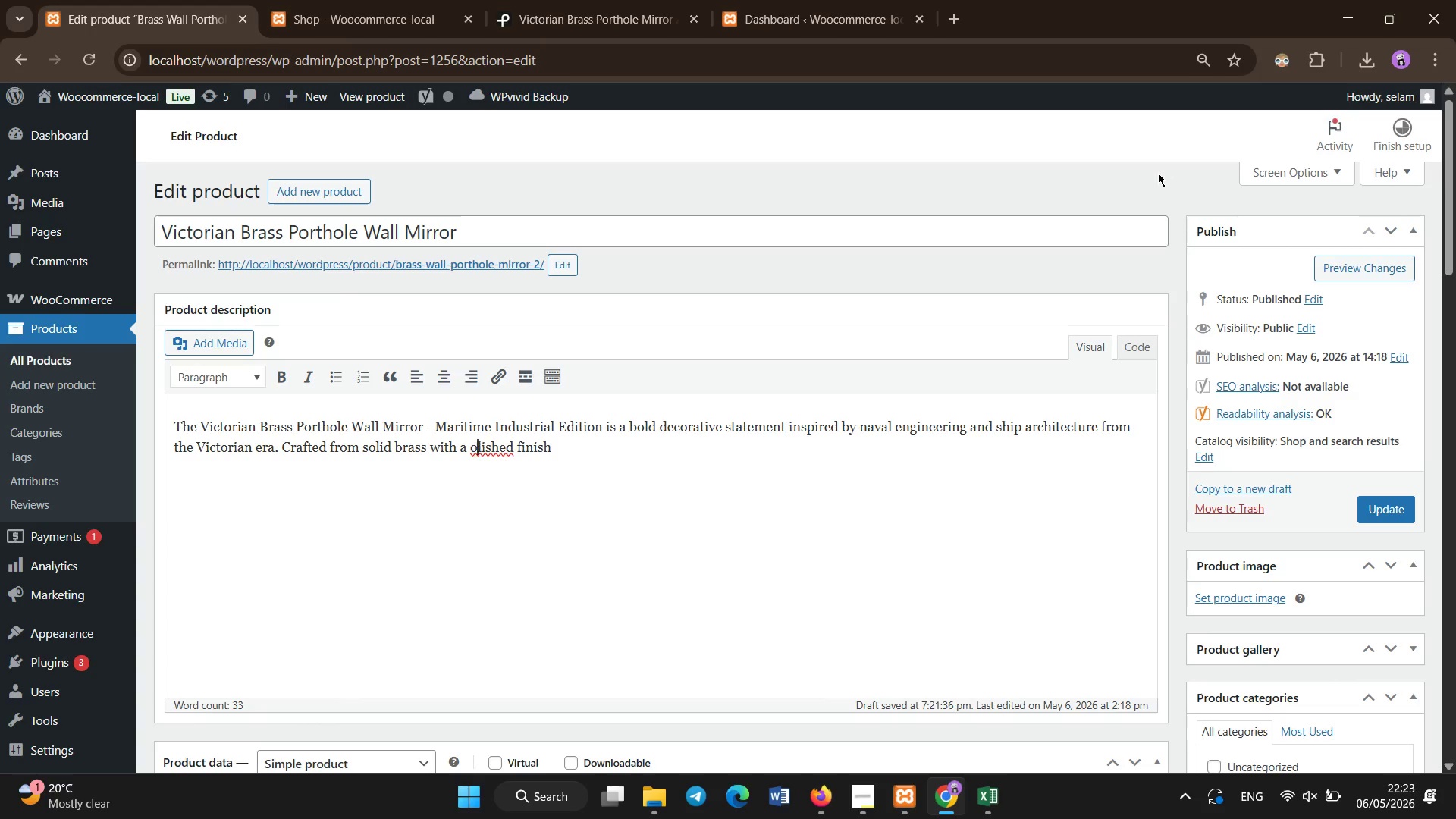 
key(ArrowLeft)
 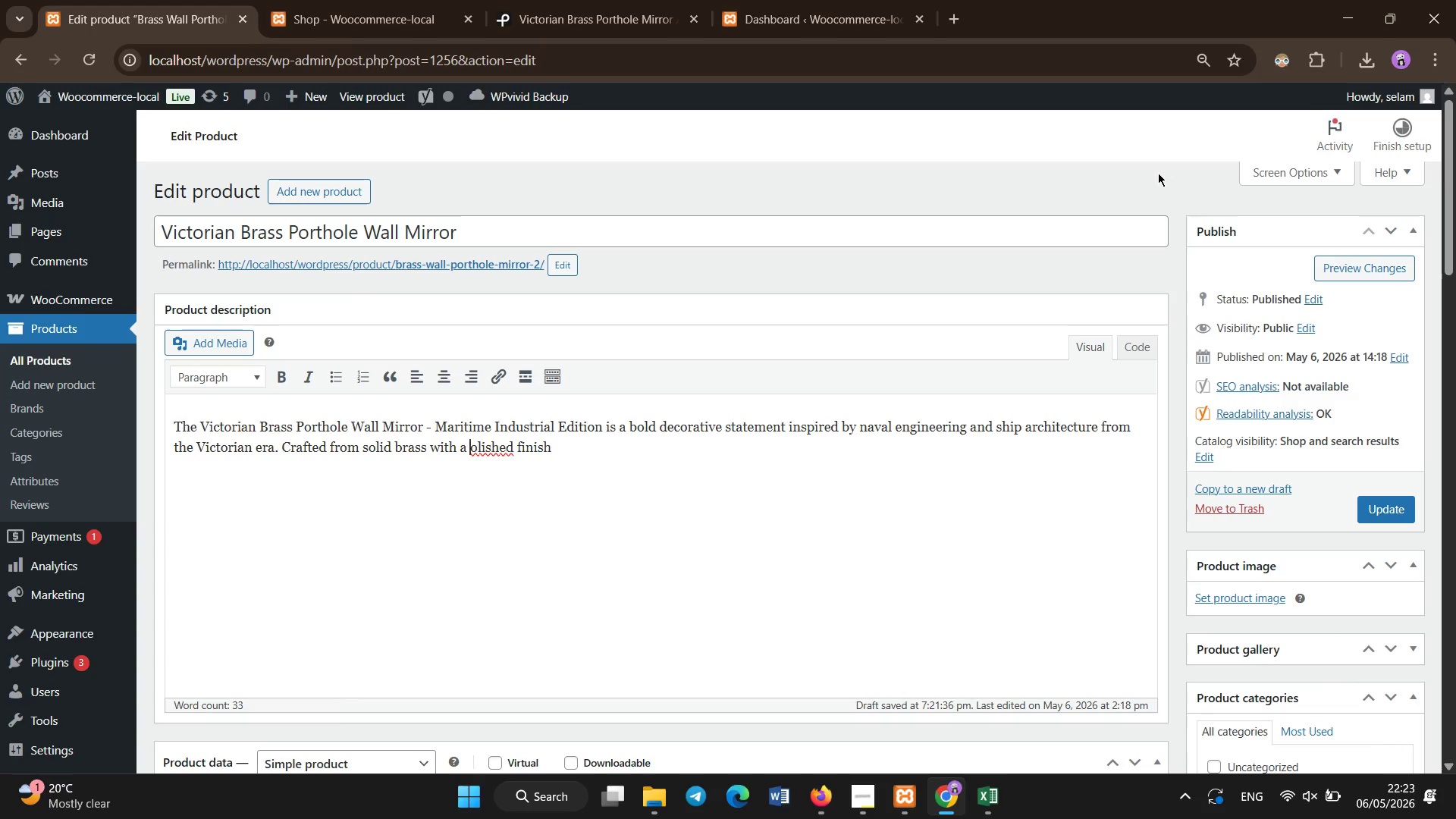 
key(ArrowLeft)
 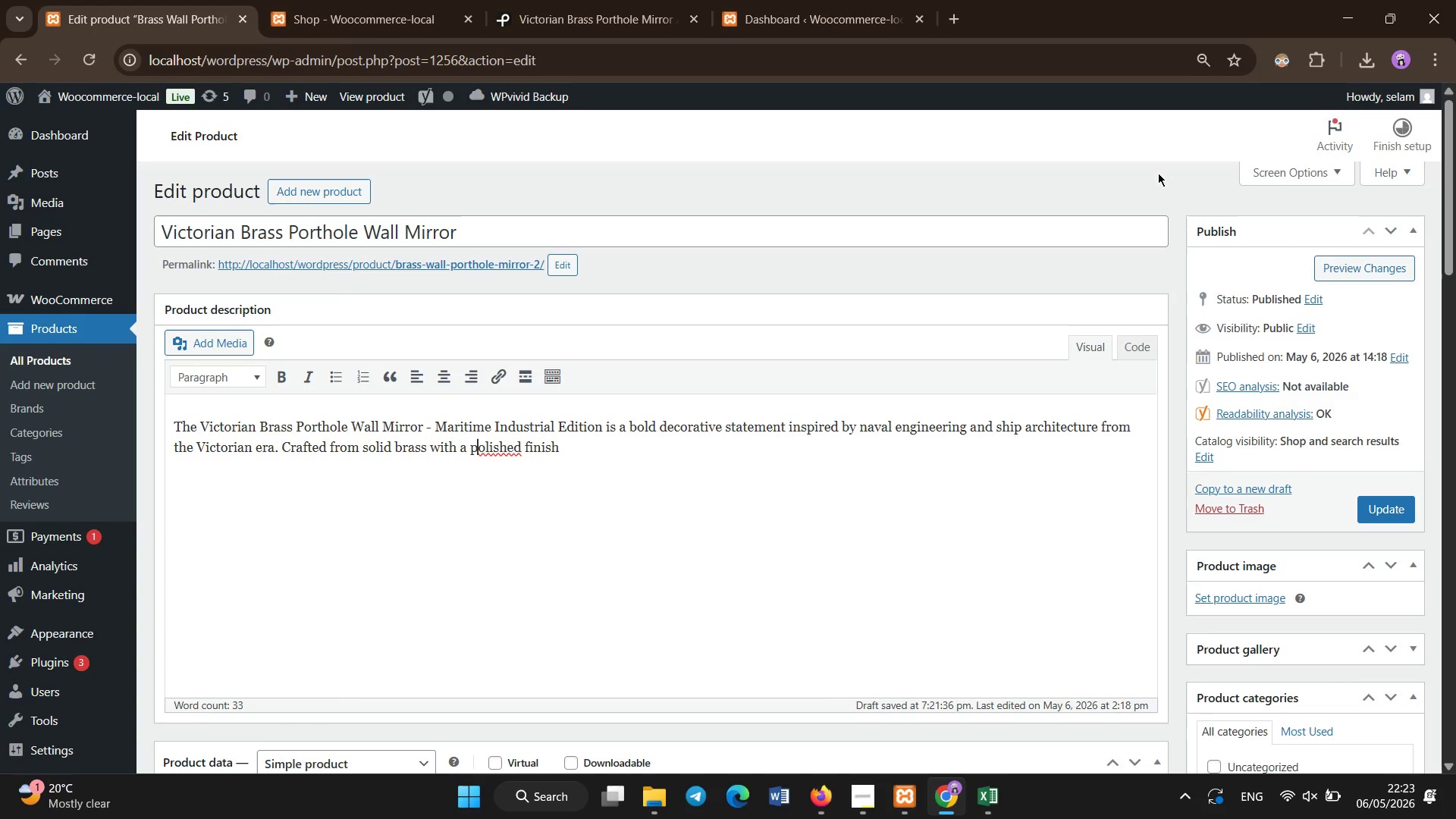 
type(p[End], it reflects the iconic design of martime portholes udes)
key(Backspace)
type(d)
 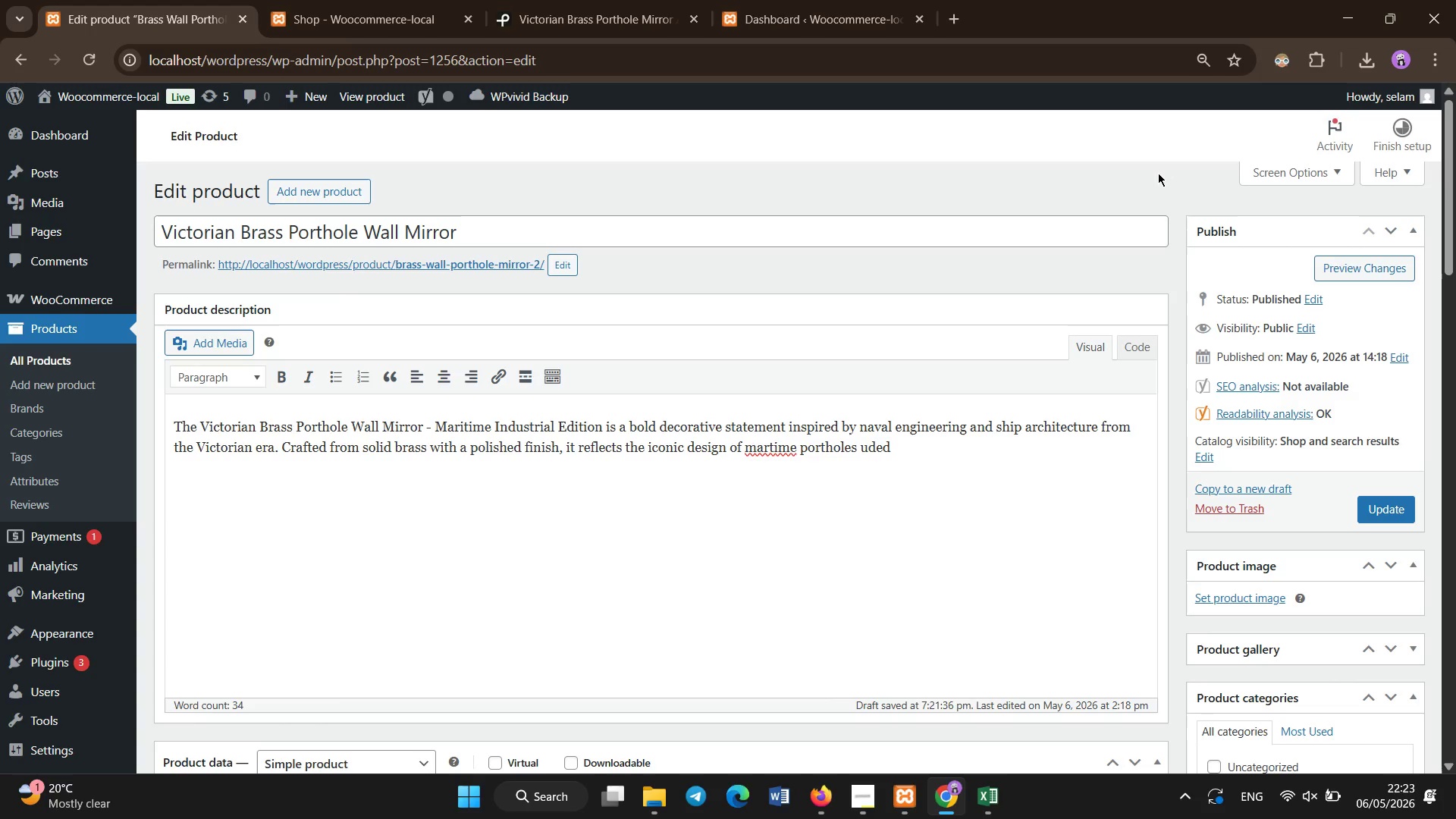 
hold_key(key=ArrowLeft, duration=1.02)
 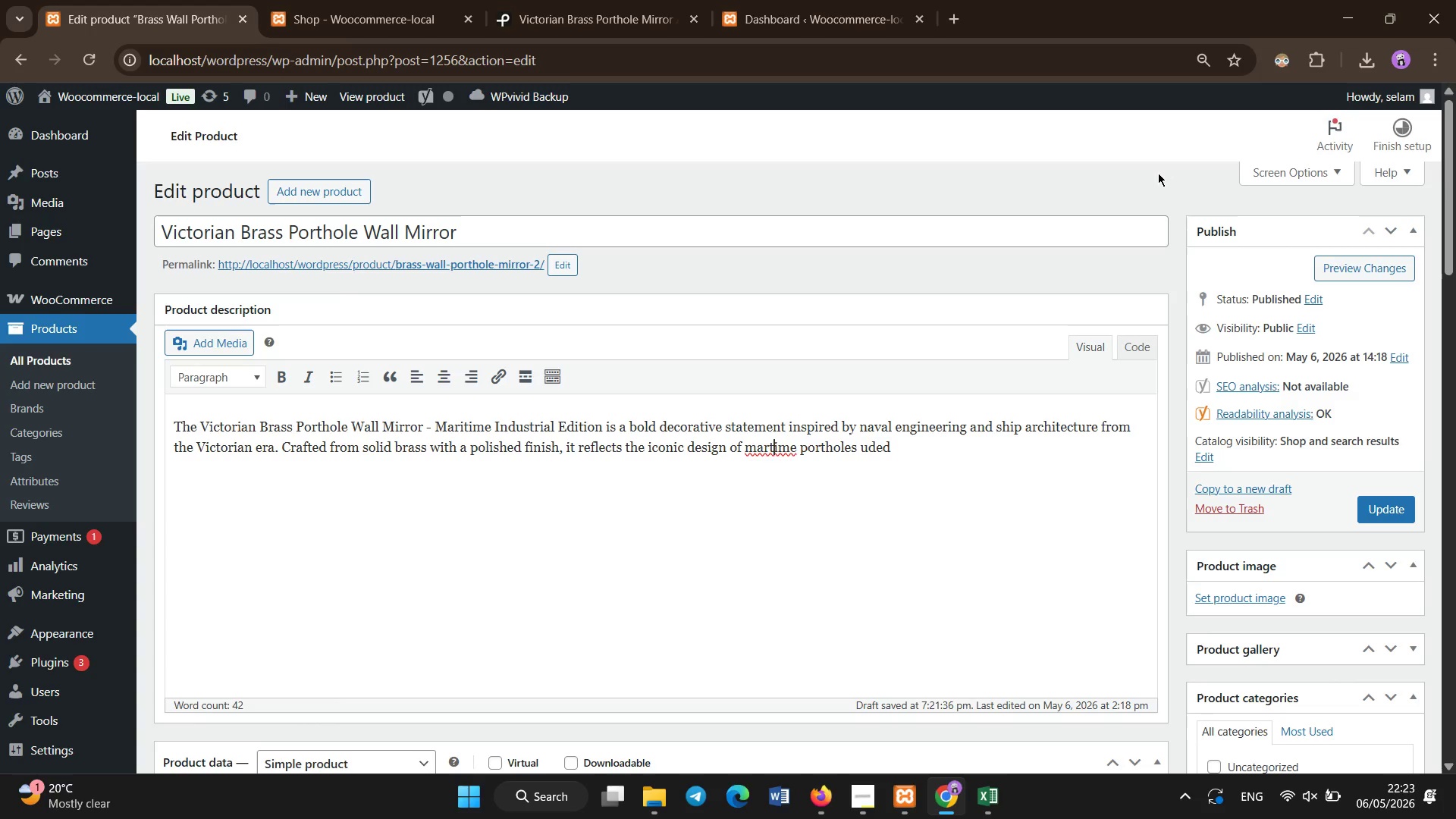 
key(ArrowLeft)
 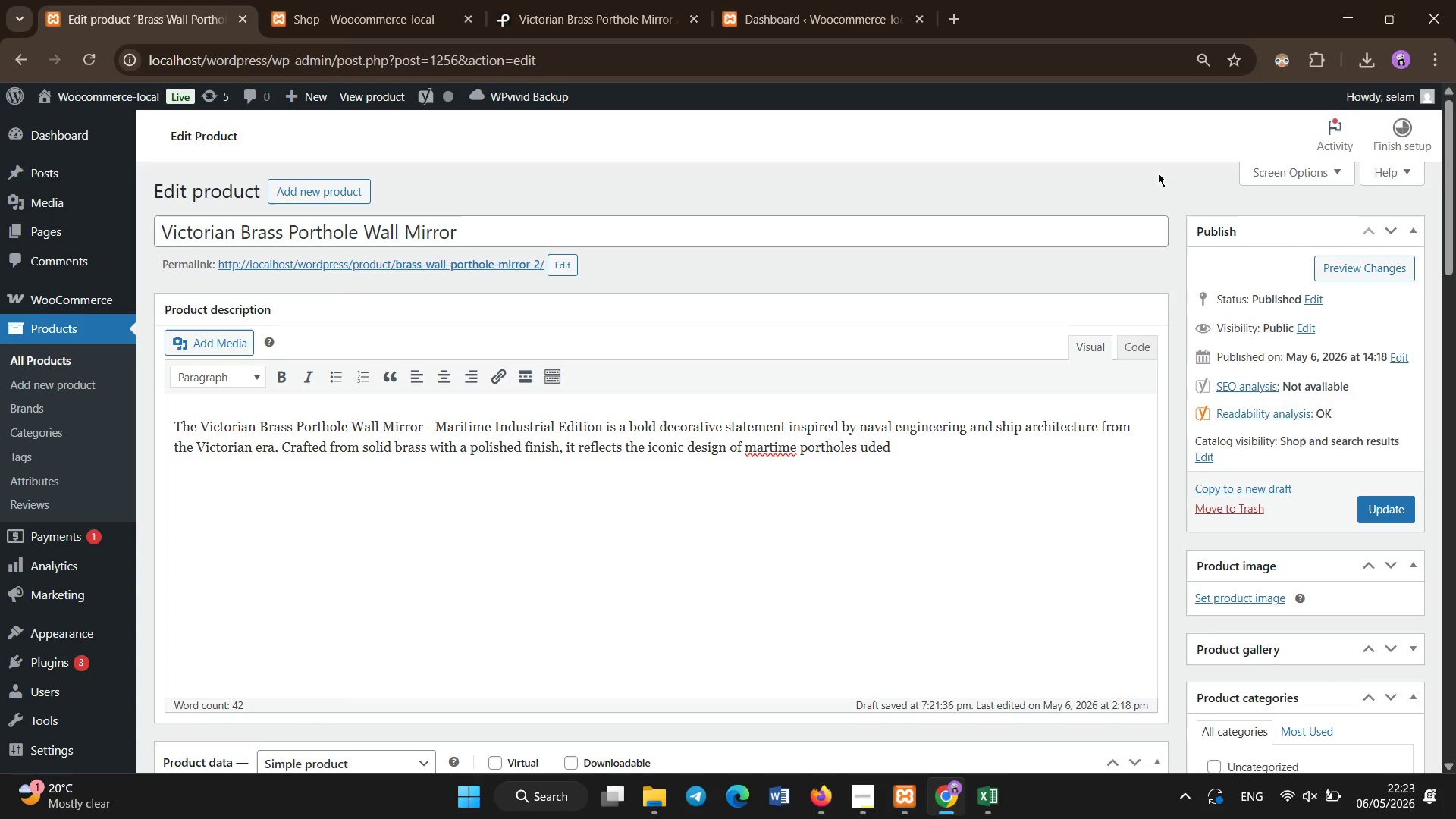 
type(i[End])
key(Backspace)
key(Backspace)
key(Backspace)
type(sed on historic vessels.)
 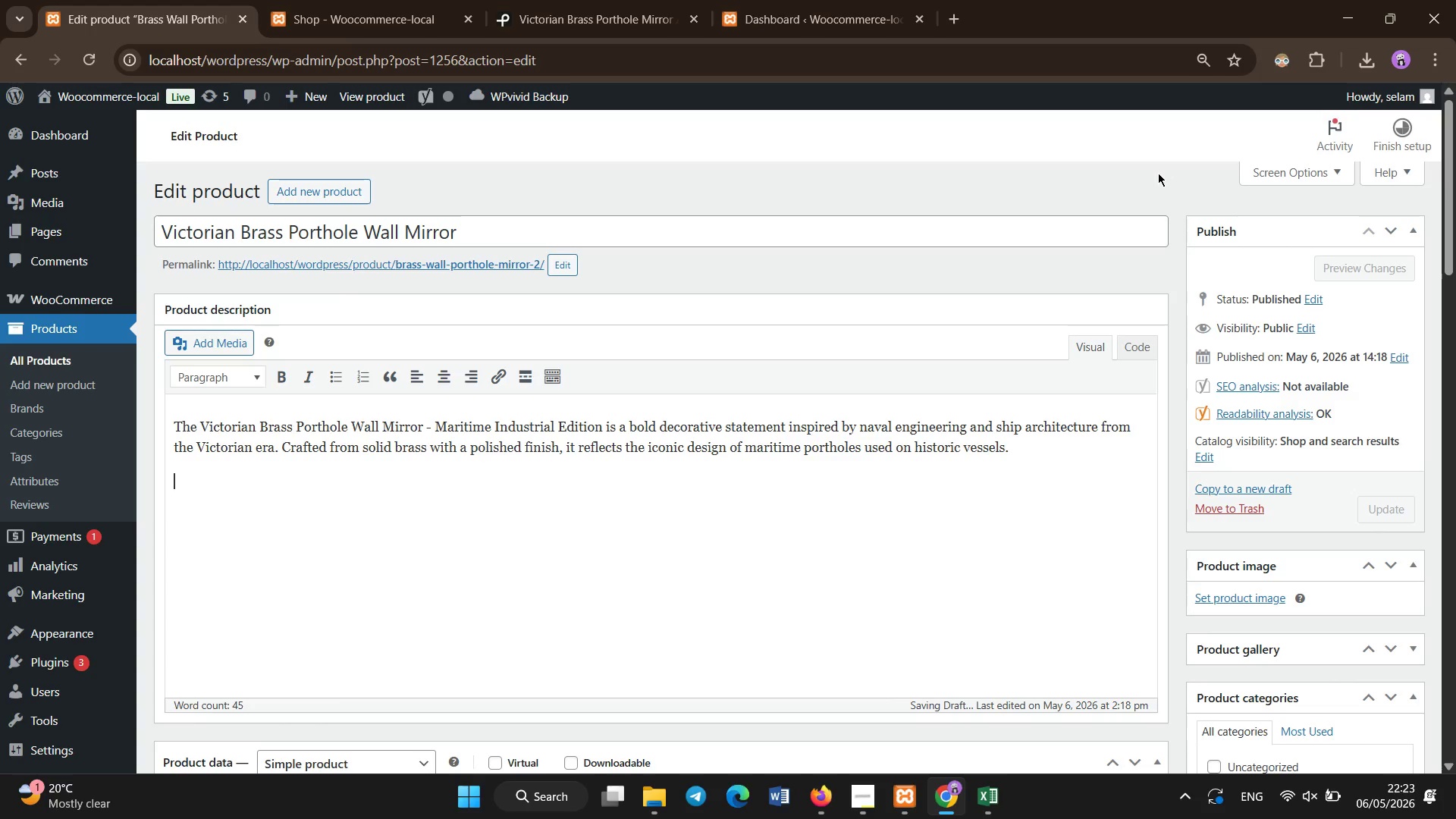 
key(Enter)
 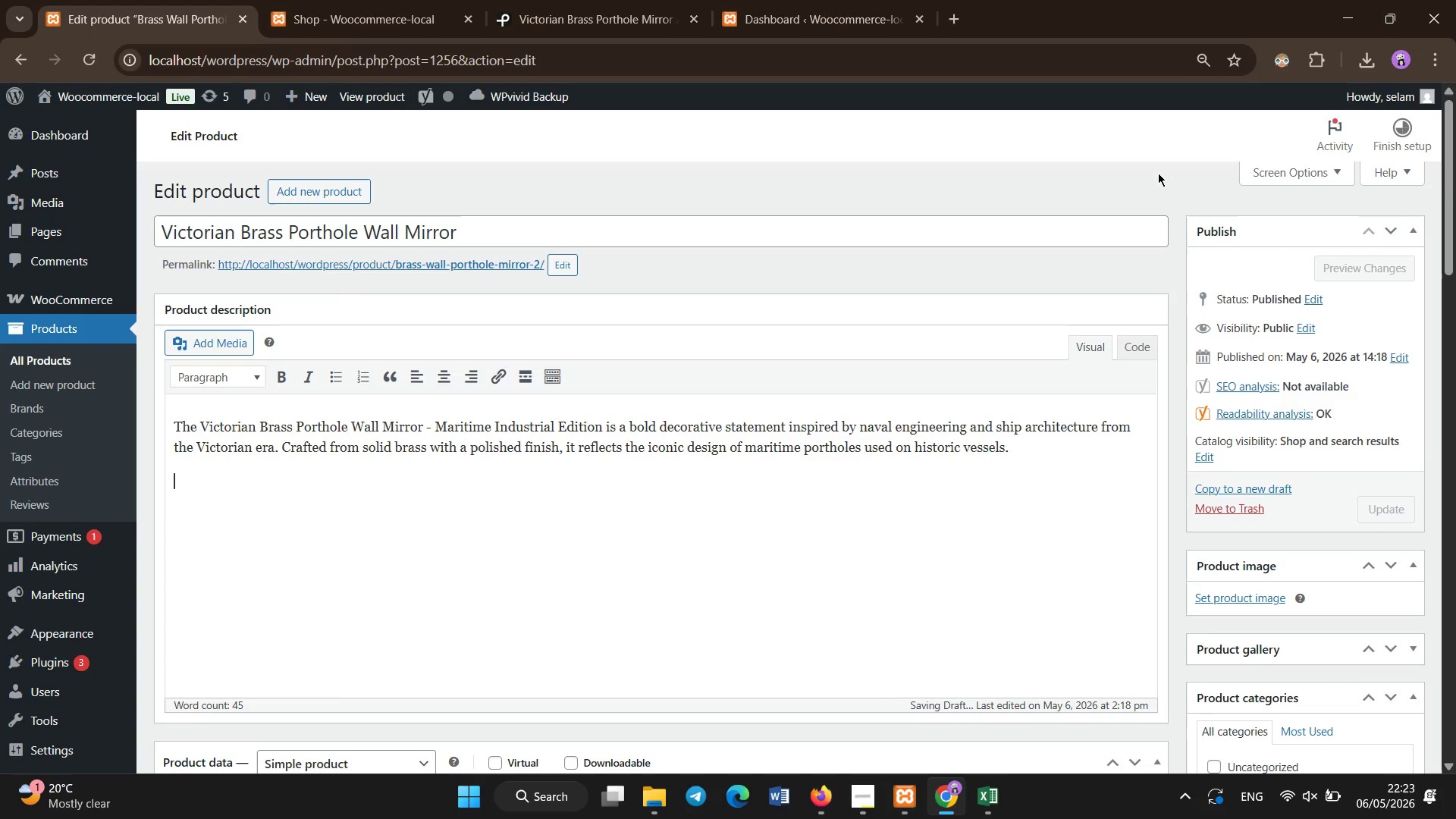 
type(Portholes served both functional and sr)
key(Backspace)
type(tructural roles on hi)
key(Backspace)
key(Backspace)
type(ships )
key(Backspace)
type(, allowing light and f)
key(Backspace)
type(visibility while maintaing maa)
key(Backspace)
type(intaining hull integrity. This design trans)
key(Backspace)
type(fo)
key(Backspace)
key(Backspace)
type(sforms that maritime feature itn)
key(Backspace)
key(Backspace)
type(nto aa striking wall-mounted mirror suitable for interiror de)
 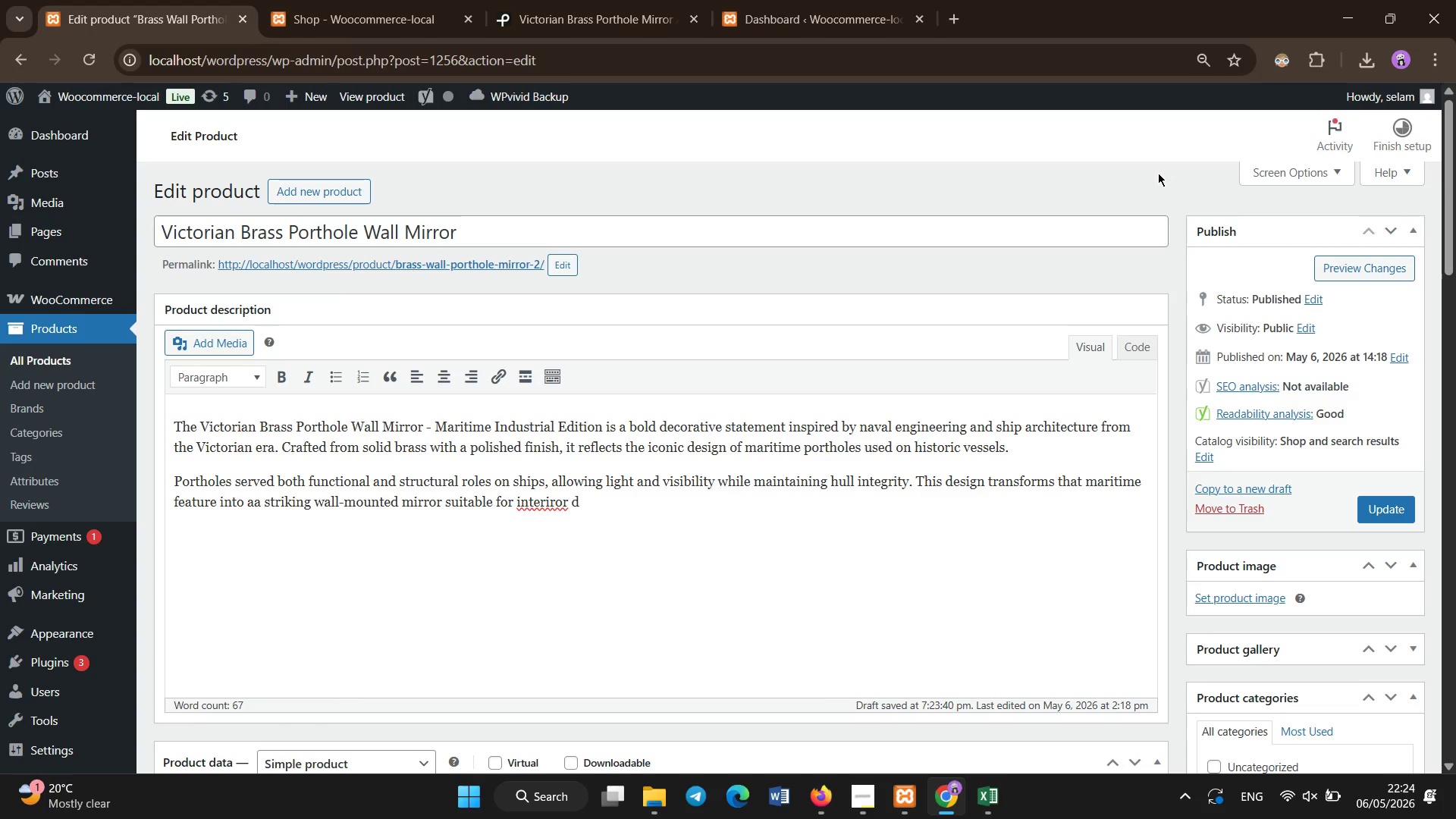 
 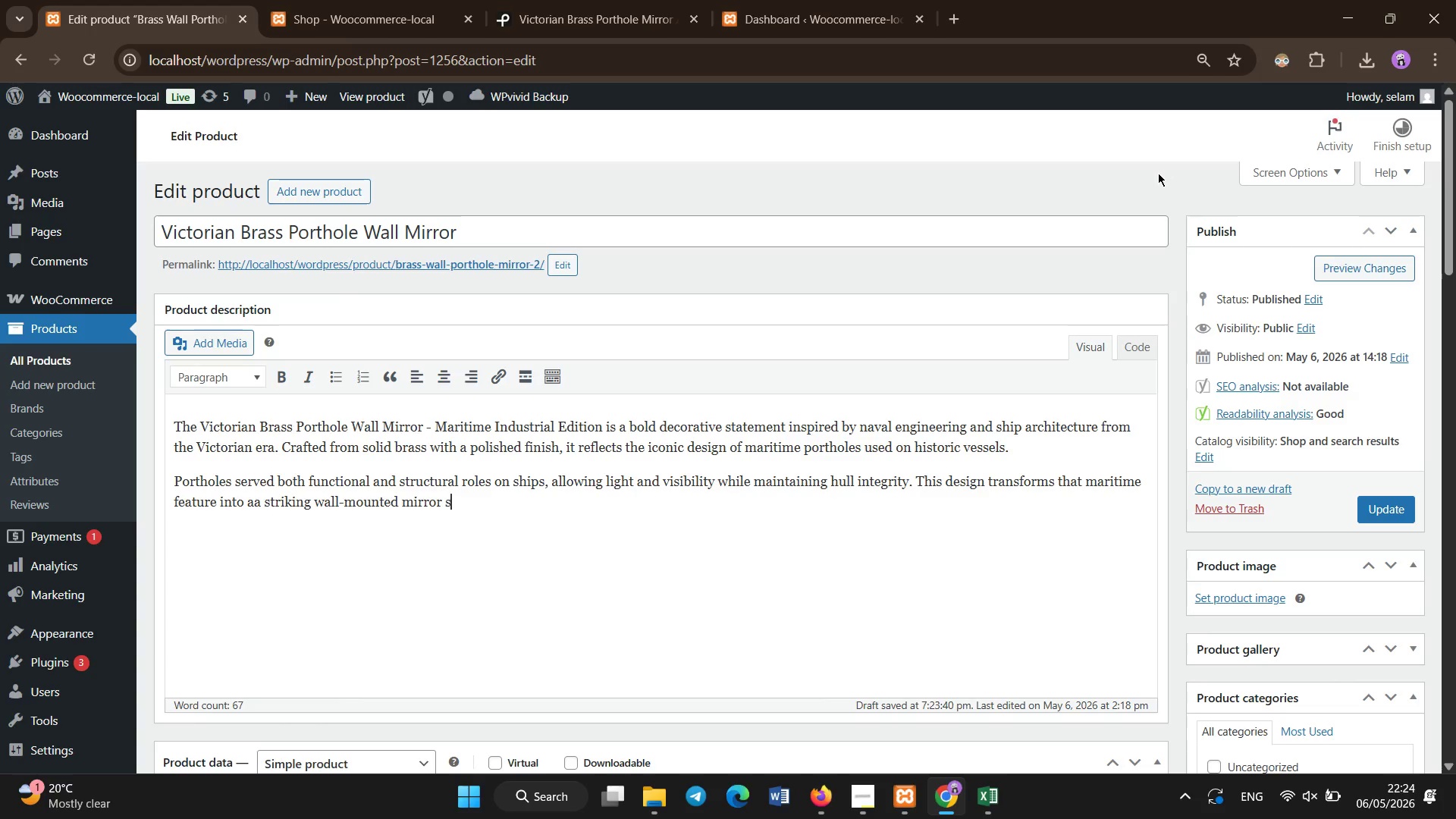 
hold_key(key=Backspace, duration=0.67)
 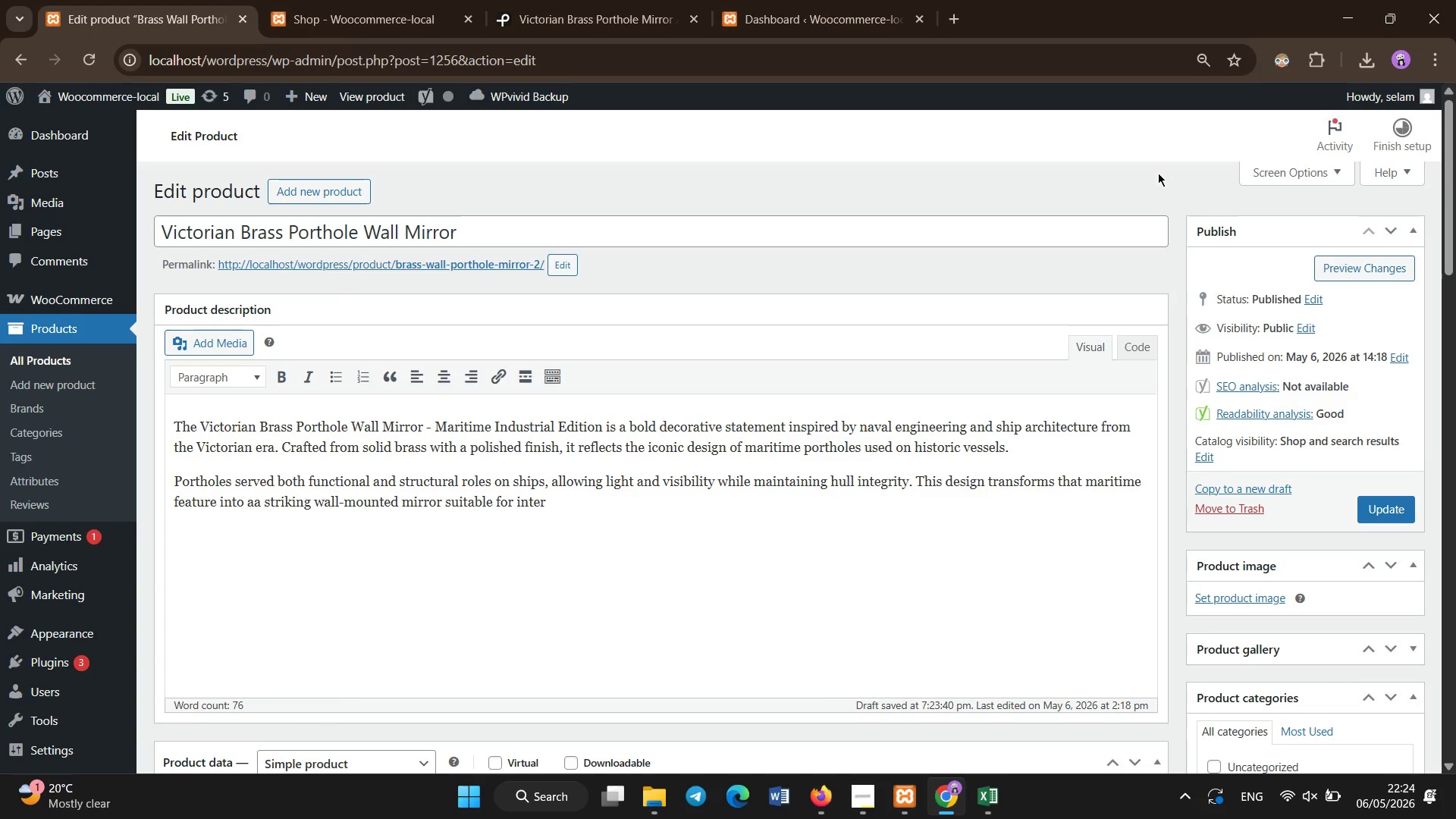 
wait(5.22)
 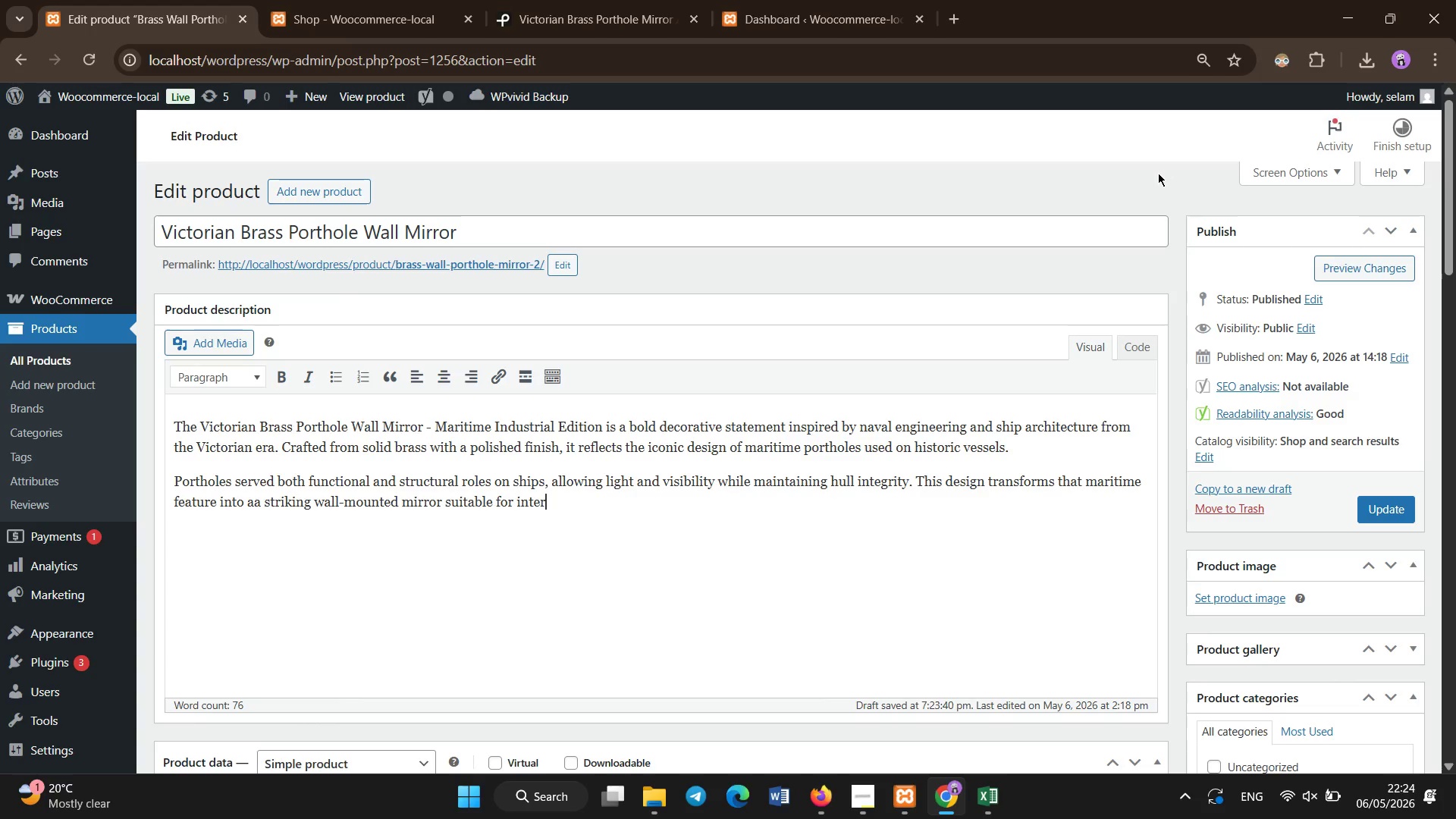 
type(or de)
key(Backspace)
key(Backspace)
type(teriror decor)
key(Backspace)
key(Backspace)
key(Backspace)
type(terior decor.)
 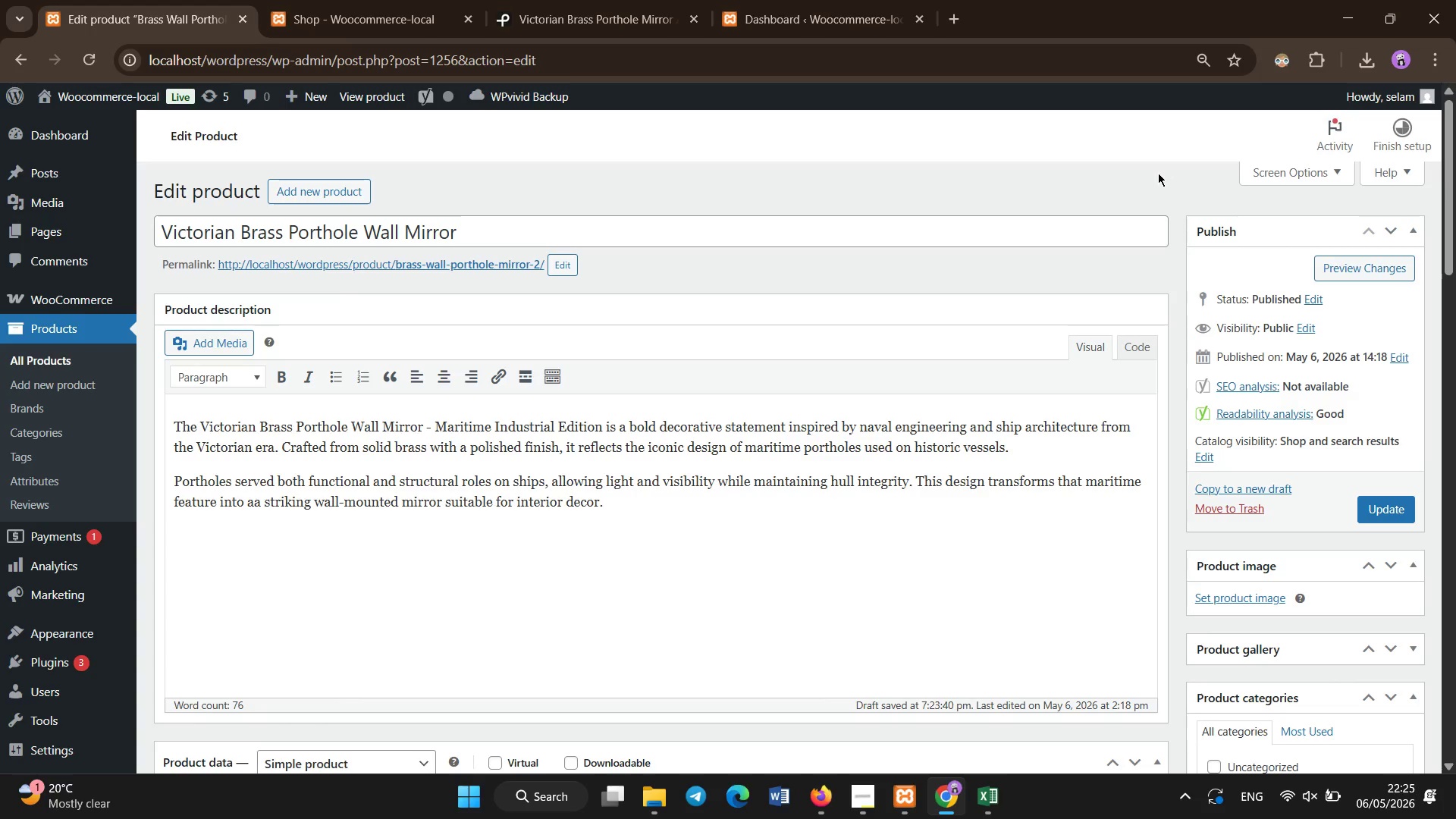 
key(Enter)
 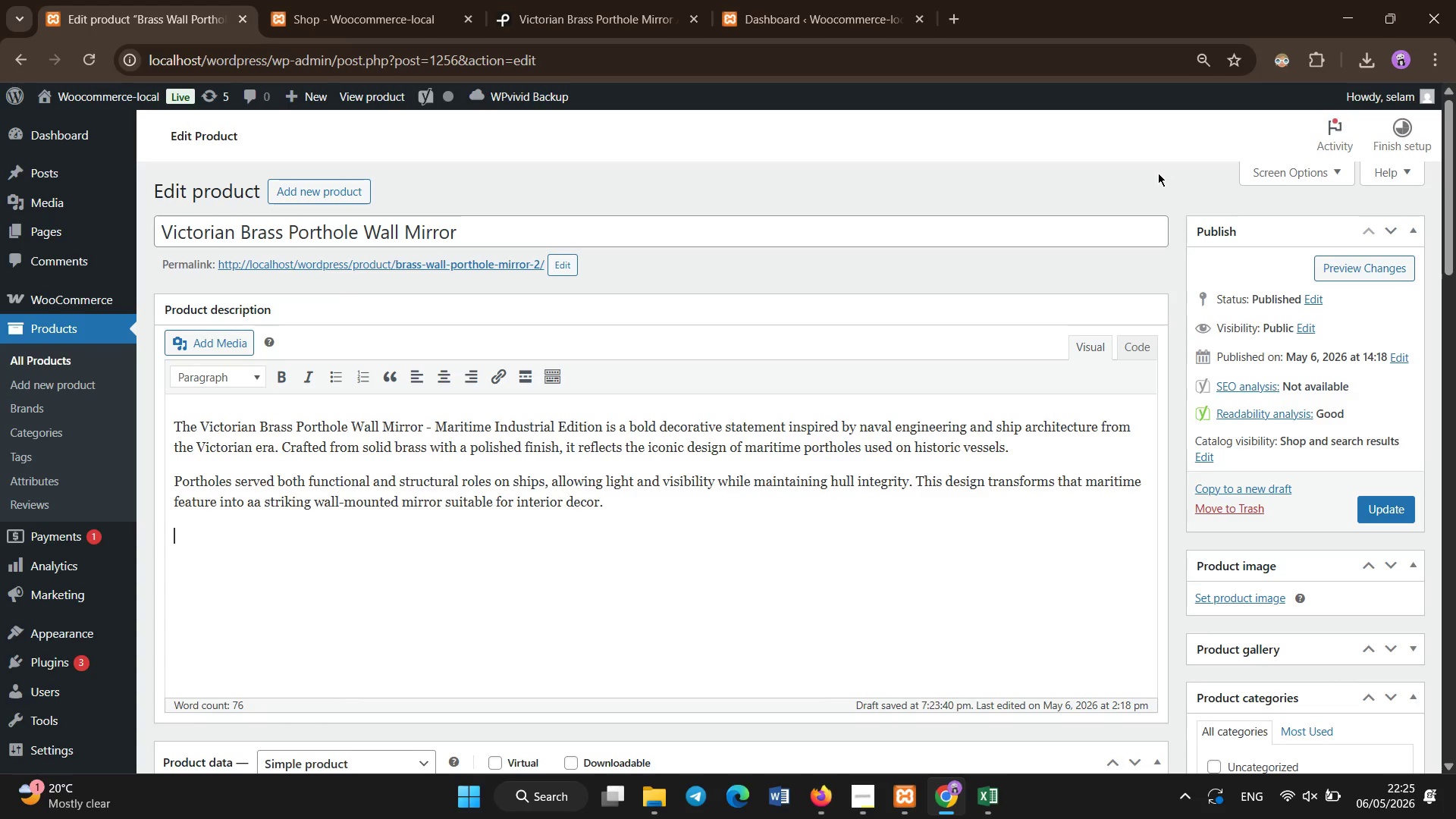 
hold_key(key=ShiftLeft, duration=0.69)
 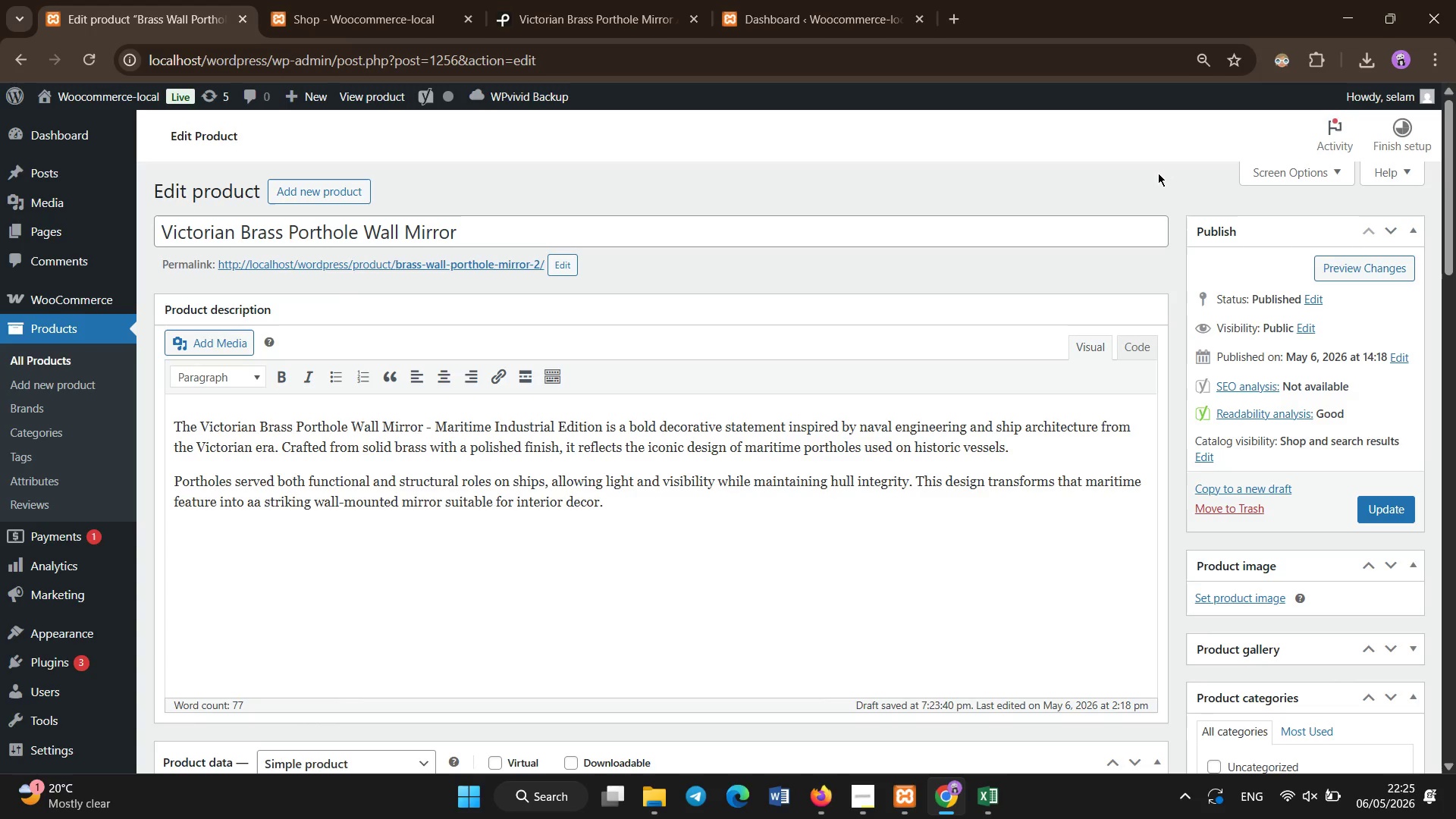 
type(ITs )
key(Backspace)
key(Backspace)
key(Backspace)
type(ts large circulati)
key(Backspace)
type(ar)
key(Backspace)
key(Backspace)
key(Backspace)
type(ar)
key(Backspace)
key(Backspace)
type(r frame and f)
key(Backspace)
type(reflective surface make it ideal for industrial, coastal )
key(Backspace)
type(, or nautical-thermed interiors )
key(Backspace)
type(. The brass finish enhances its luxurie)
key(Backspace)
type(ours )
 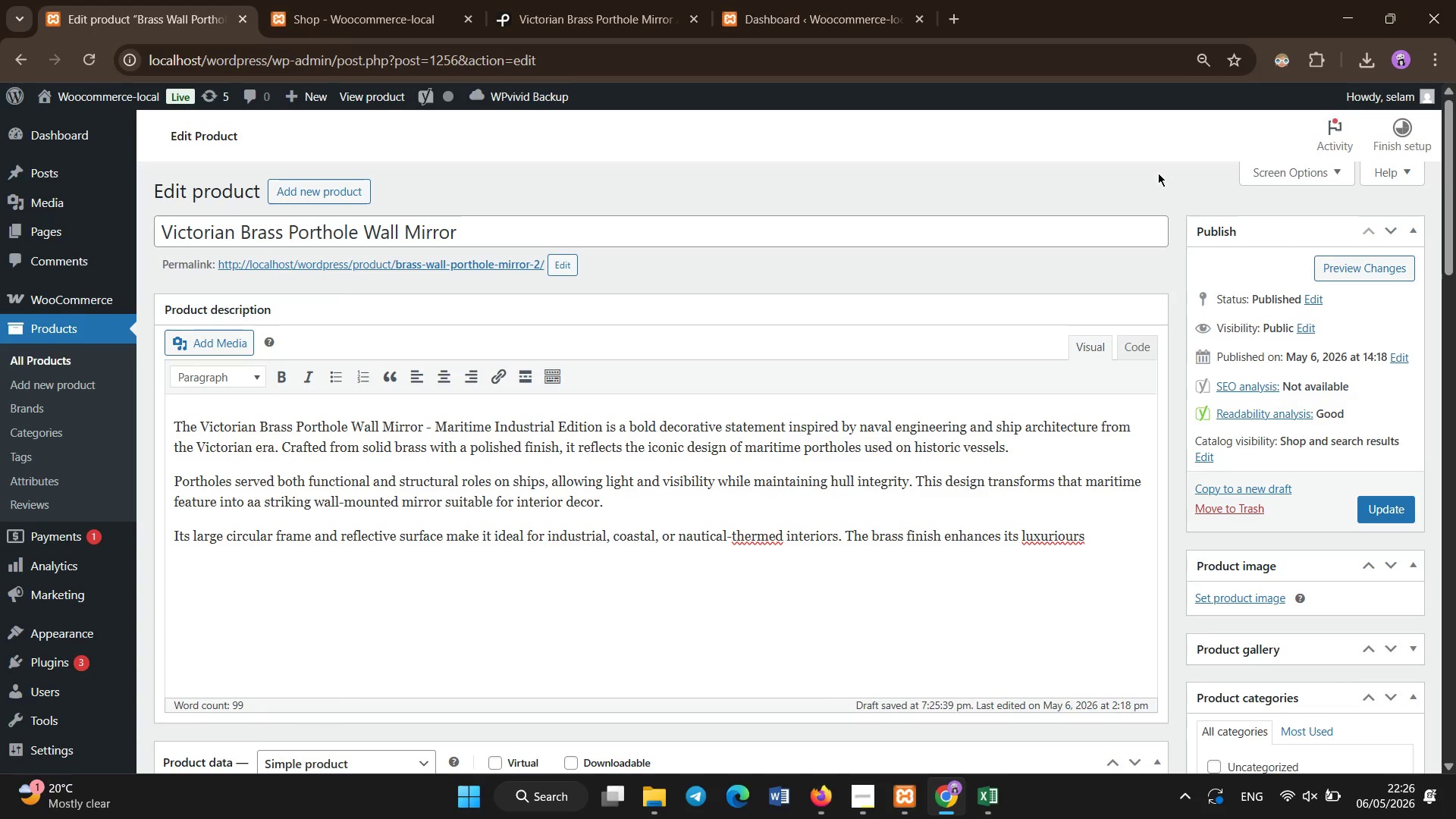 
hold_key(key=Backspace, duration=0.78)
 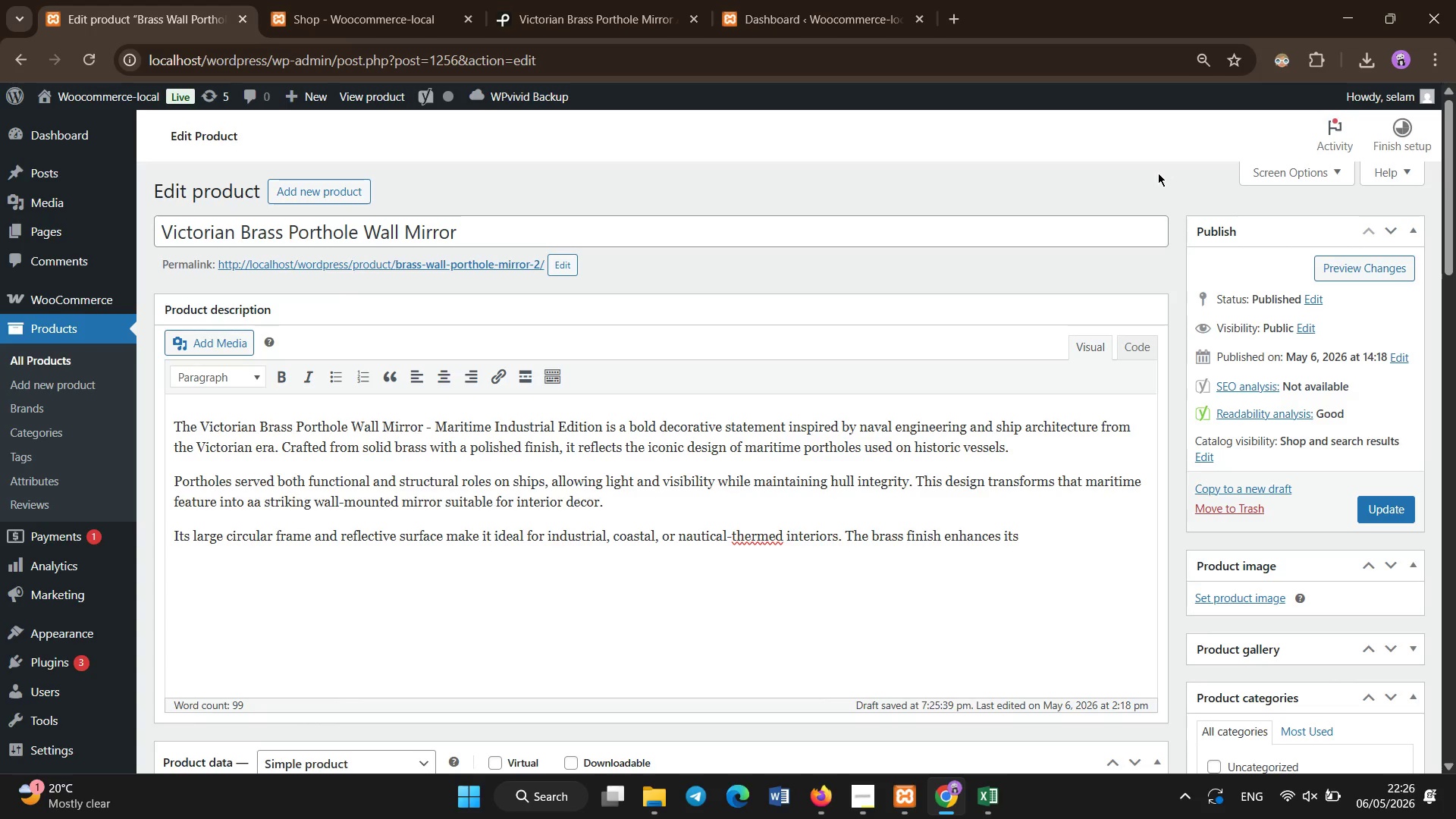 
hold_key(key=Backspace, duration=13.38)
 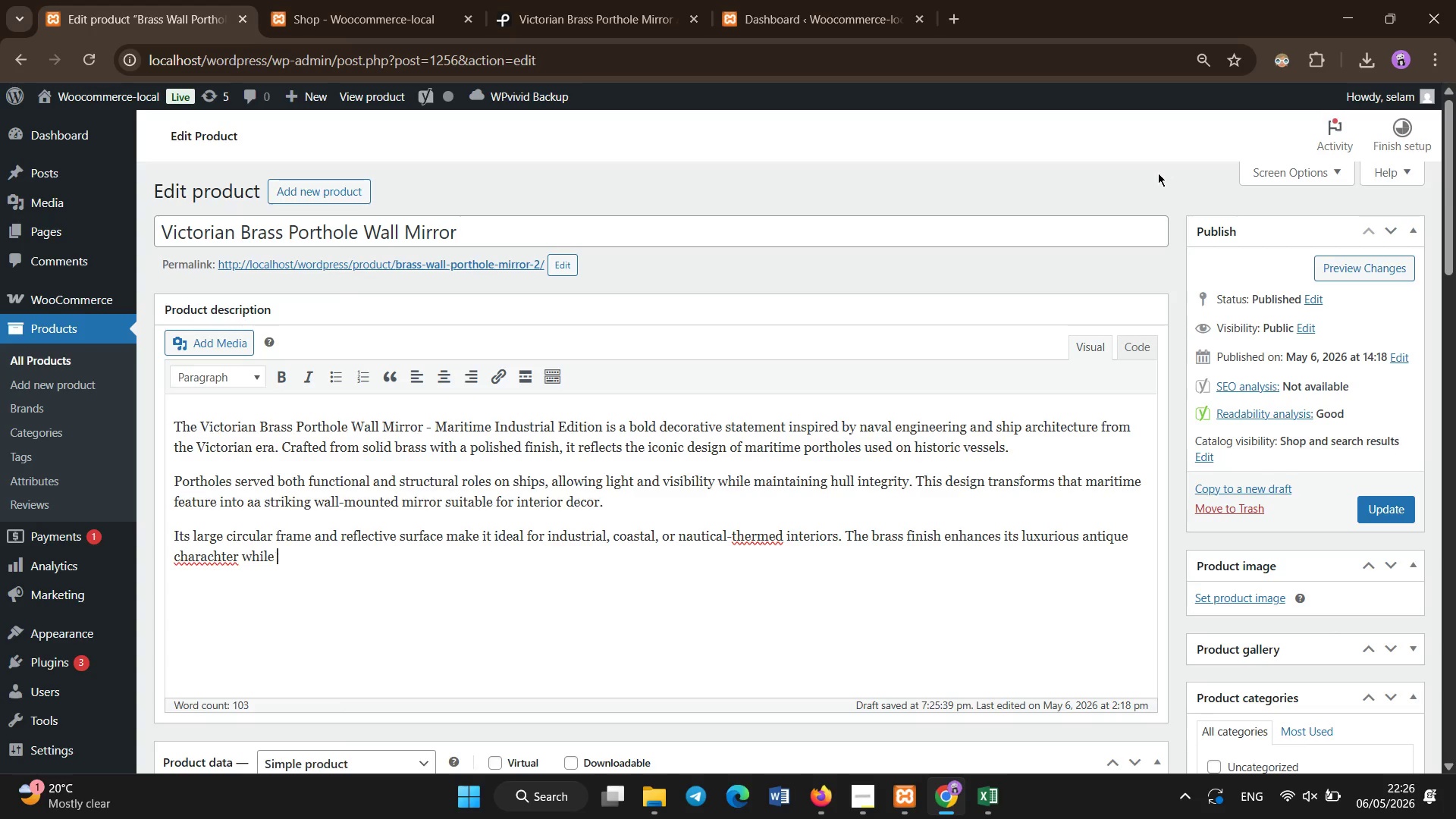 
type(luxurious antique charachter while preter )
 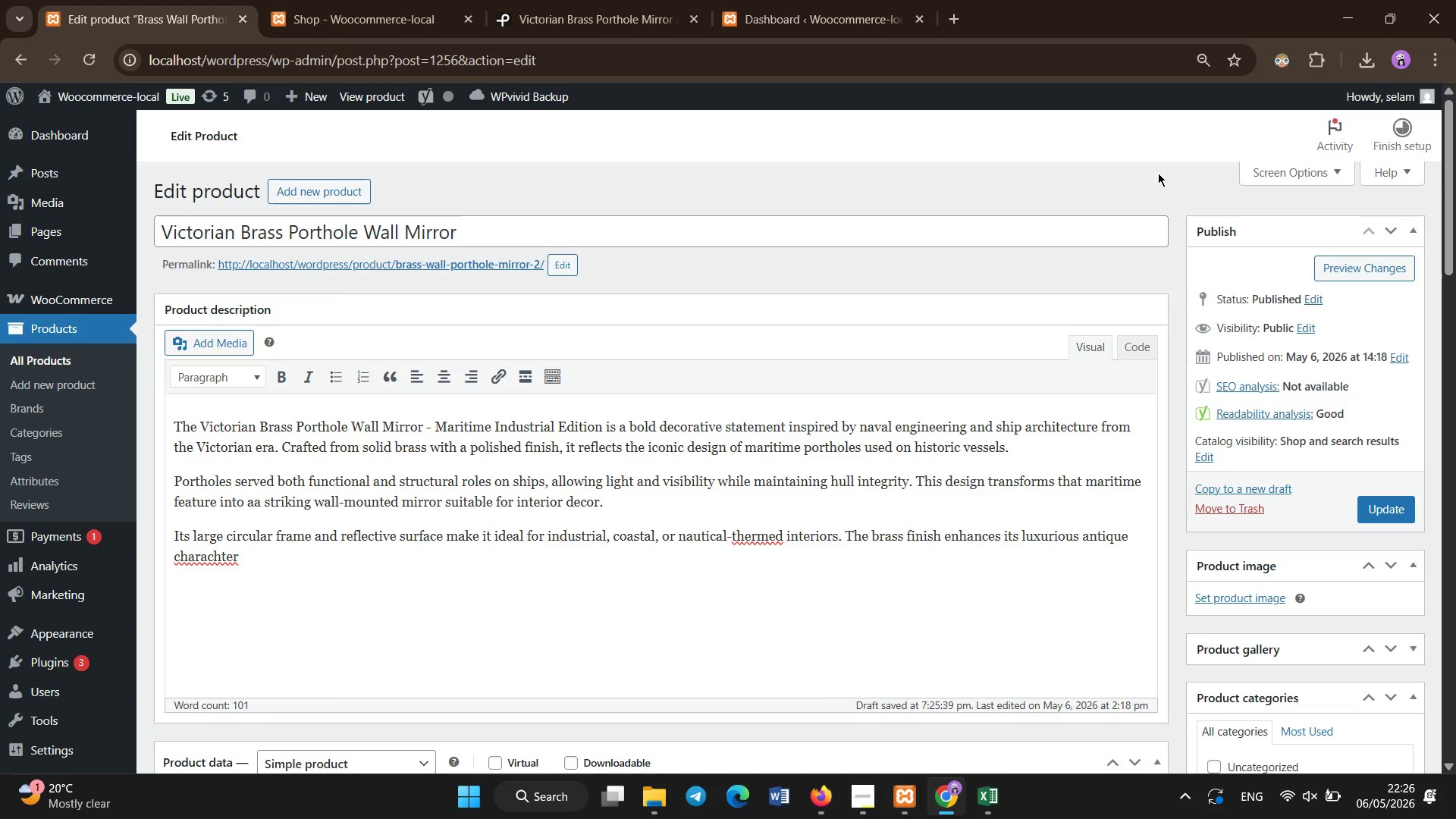 
hold_key(key=Backspace, duration=0.86)
 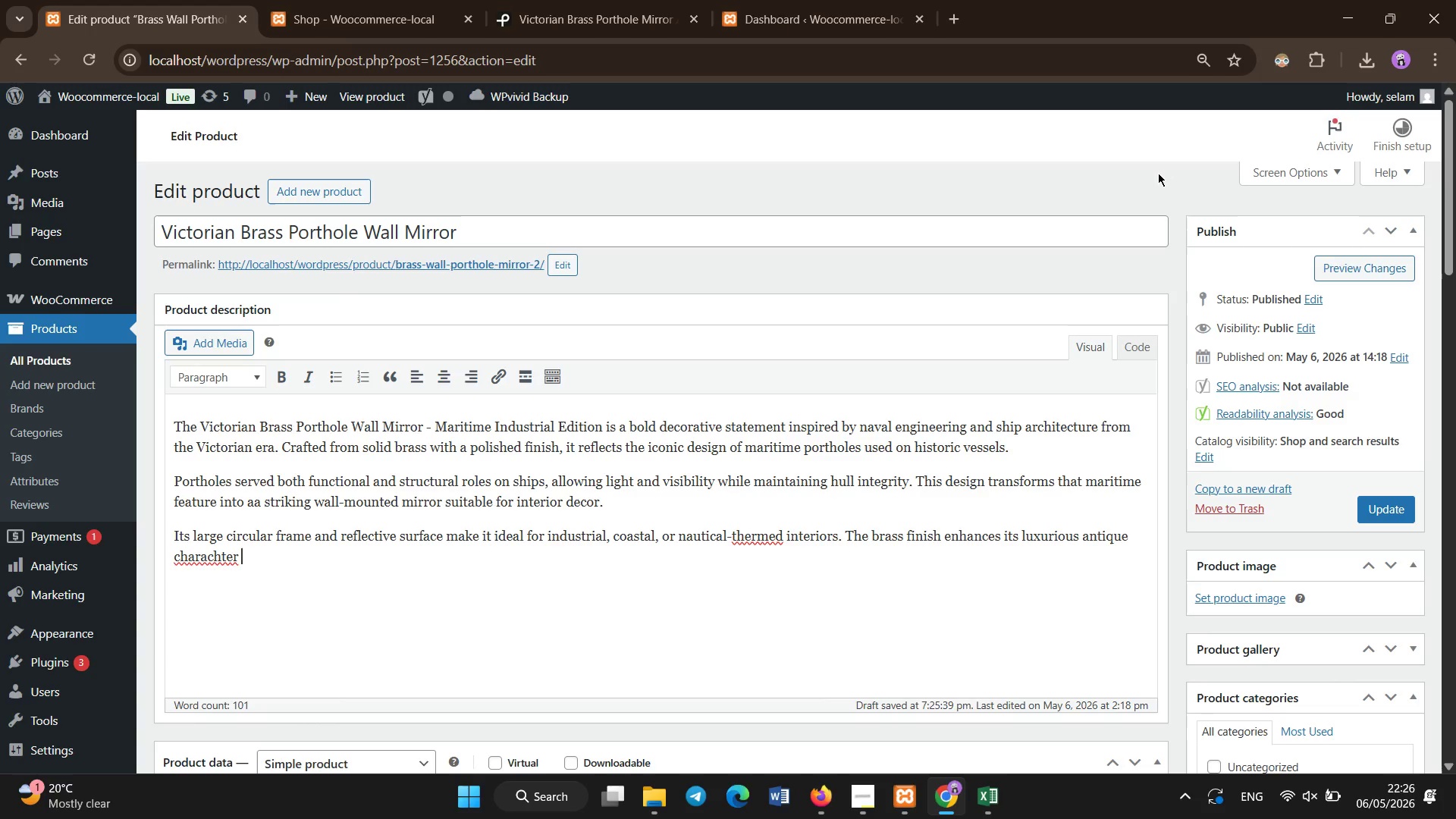 
hold_key(key=Backspace, duration=0.73)
 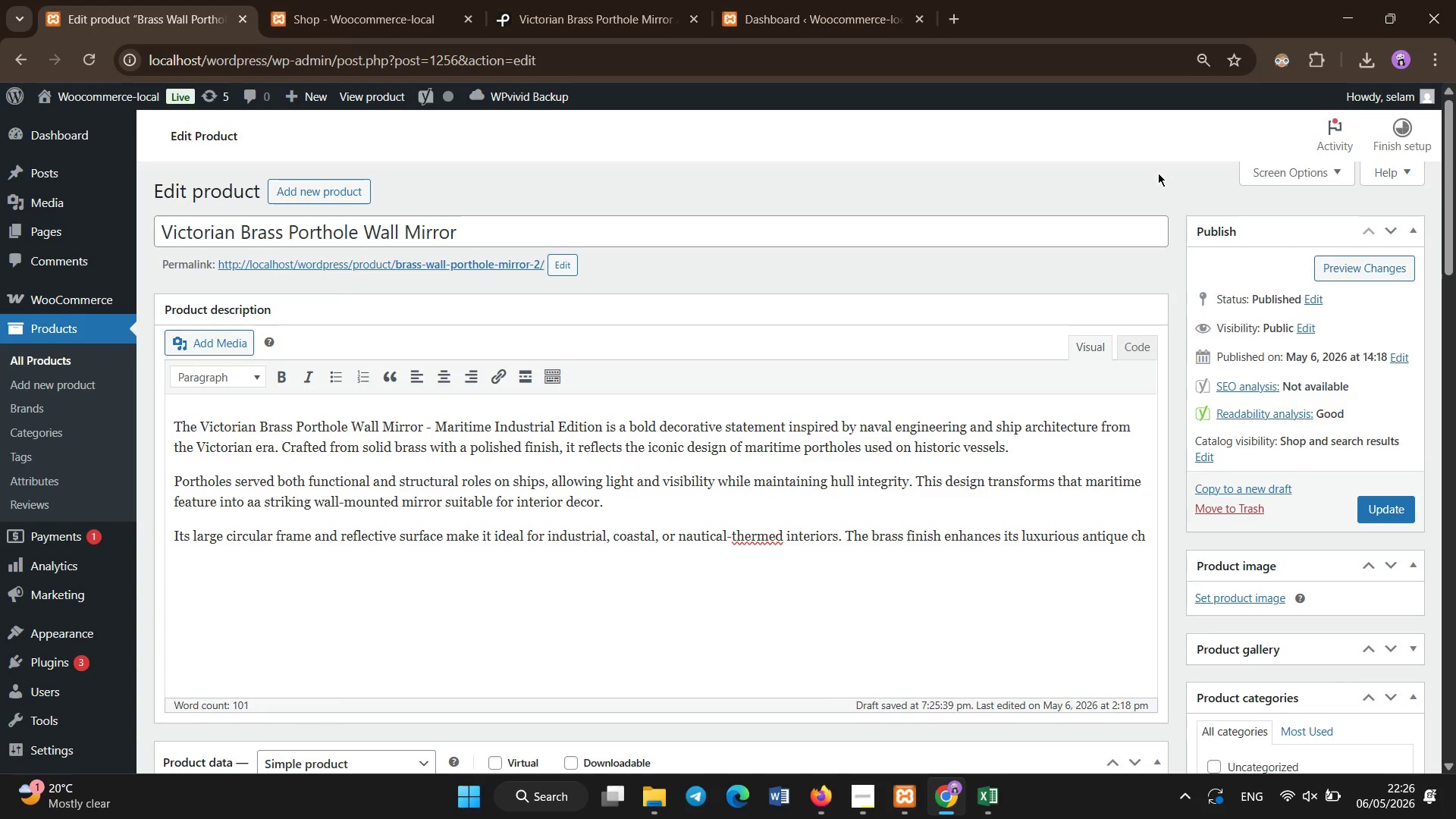 
type(aracter )
 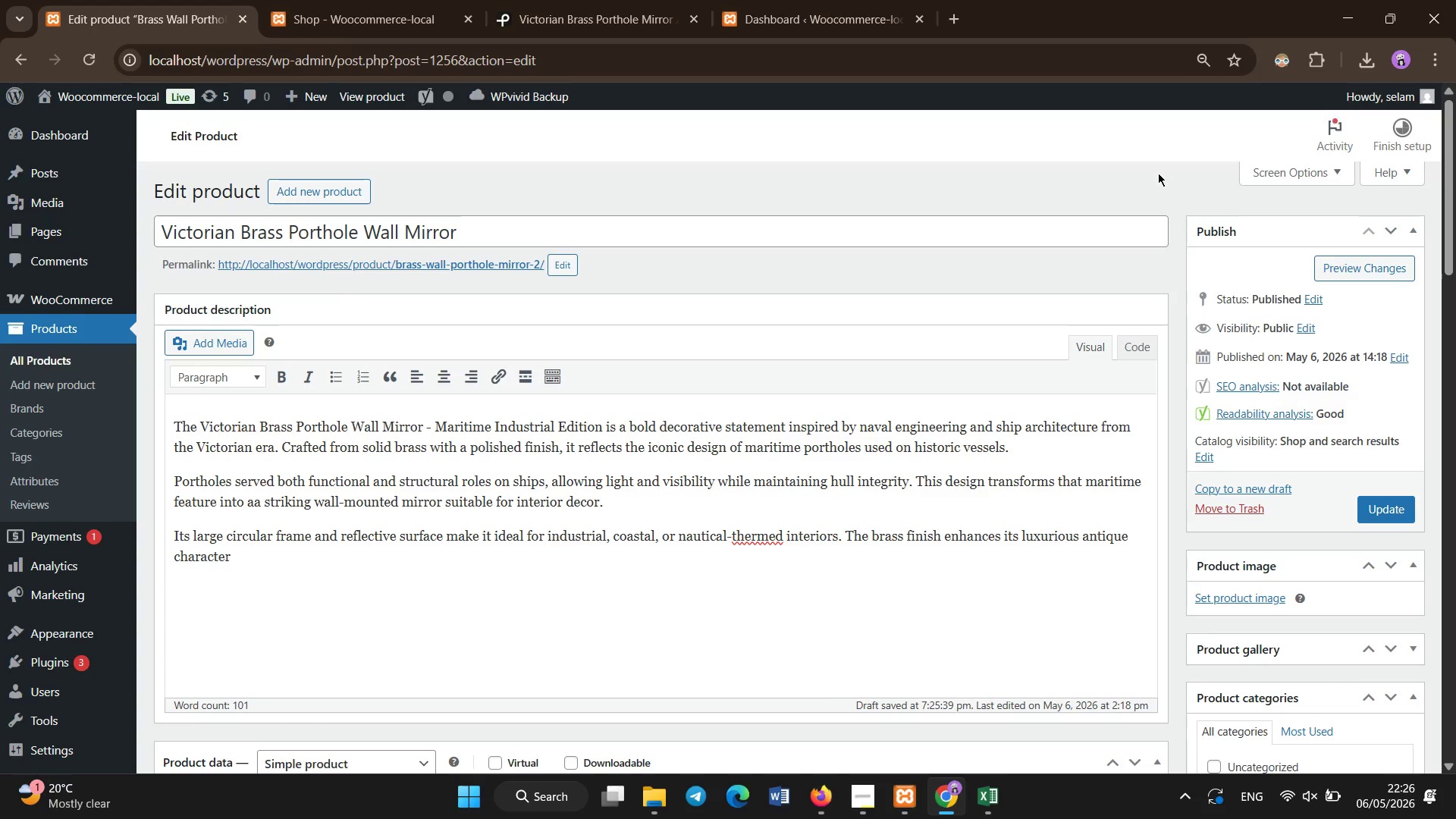 
wait(6.56)
 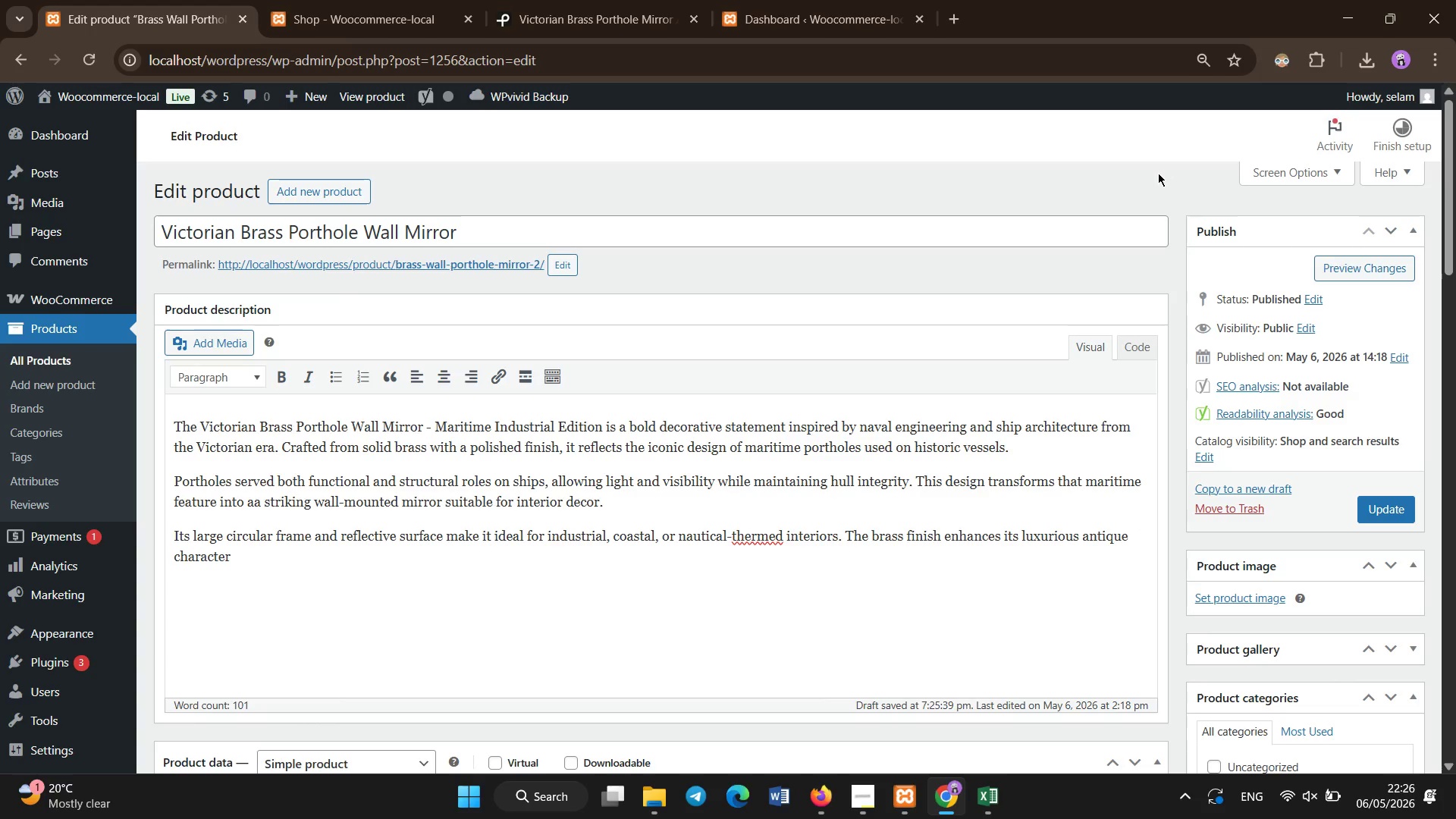 
type(while preserving its historical inspiration.)
 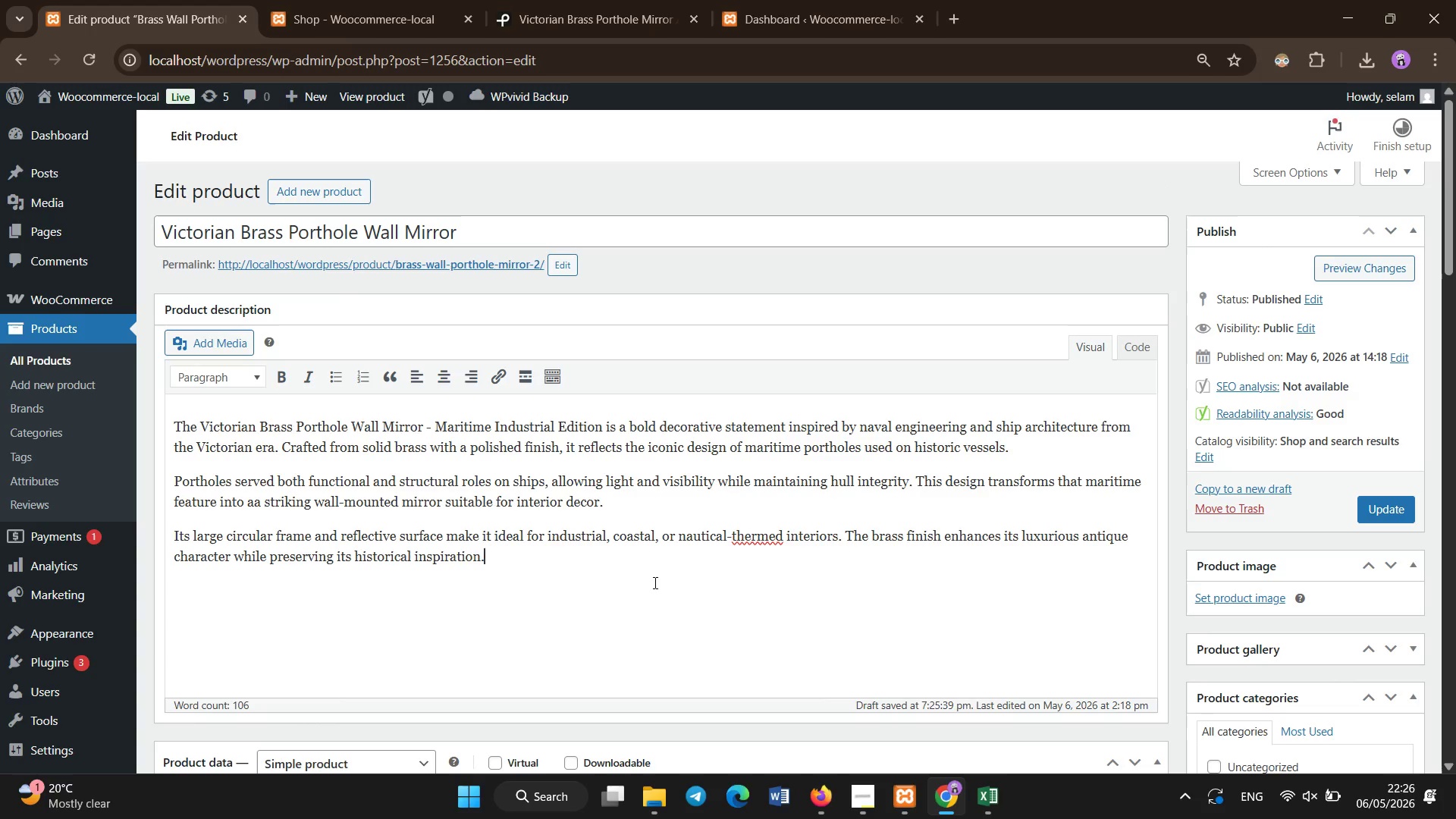 
wait(11.28)
 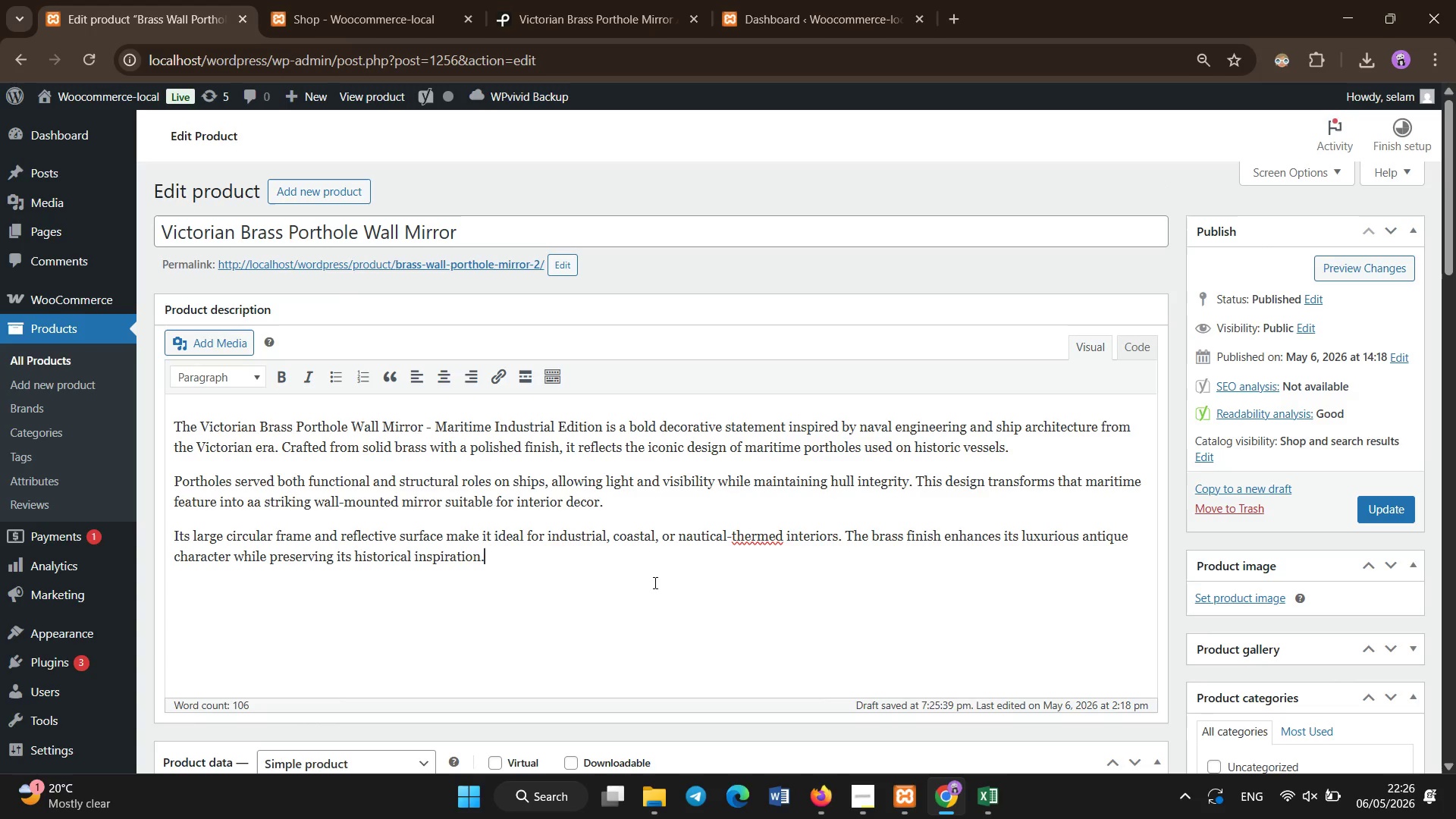 
left_click([780, 535])
 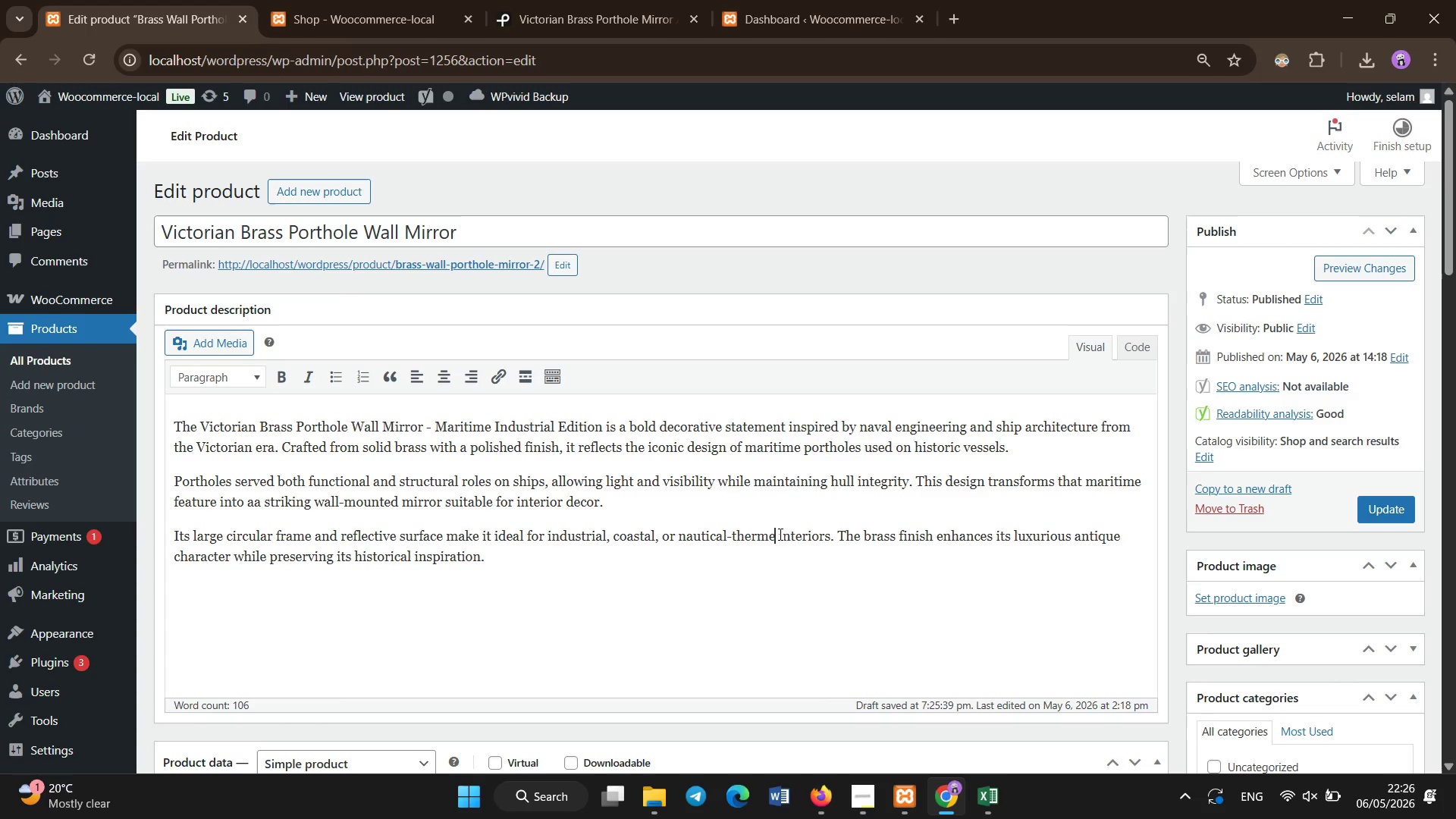 
key(Backspace)
key(Backspace)
key(Backspace)
key(Backspace)
key(Backspace)
key(Backspace)
key(Backspace)
key(Backspace)
type(- themed)
 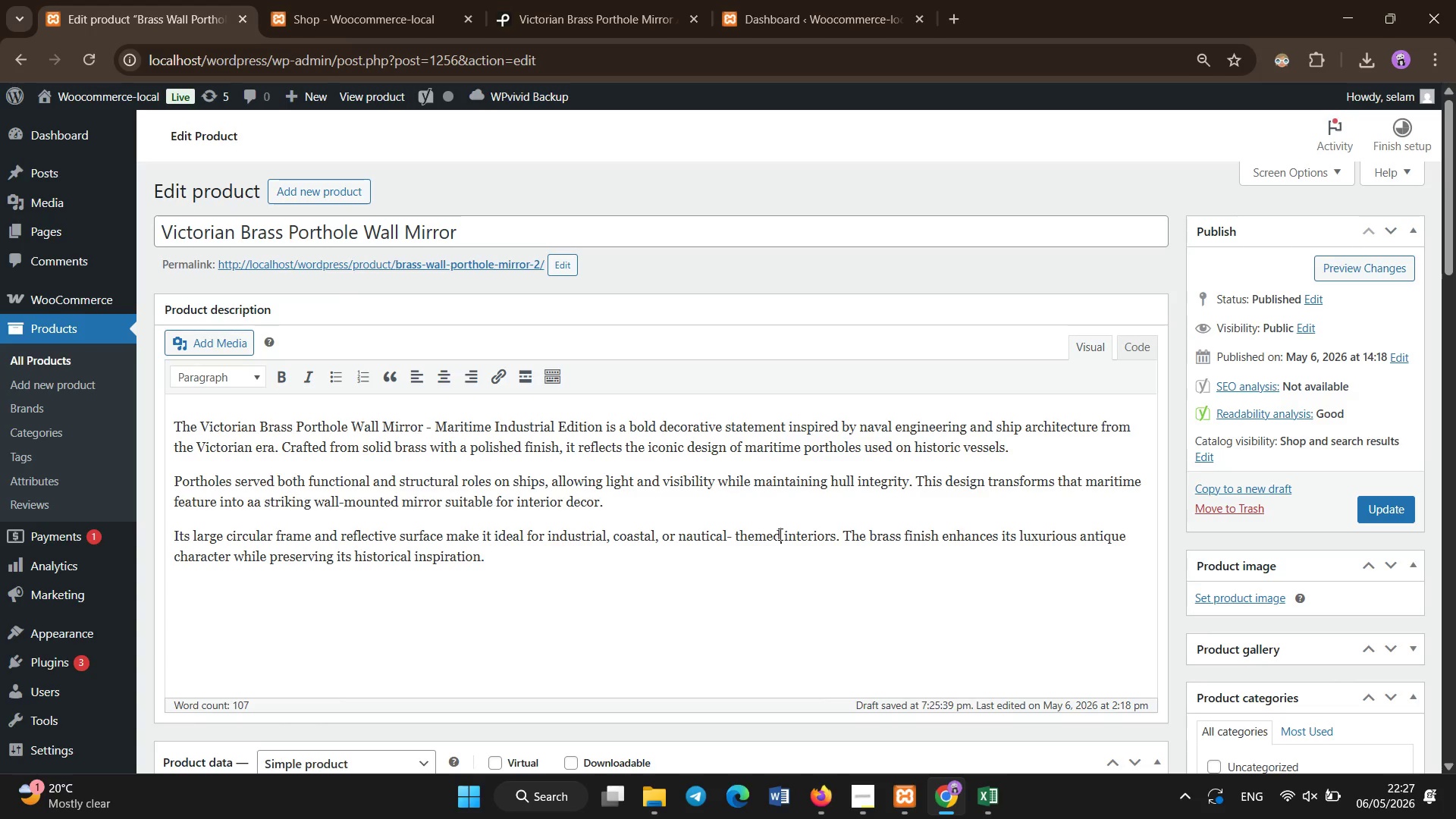 
wait(5.86)
 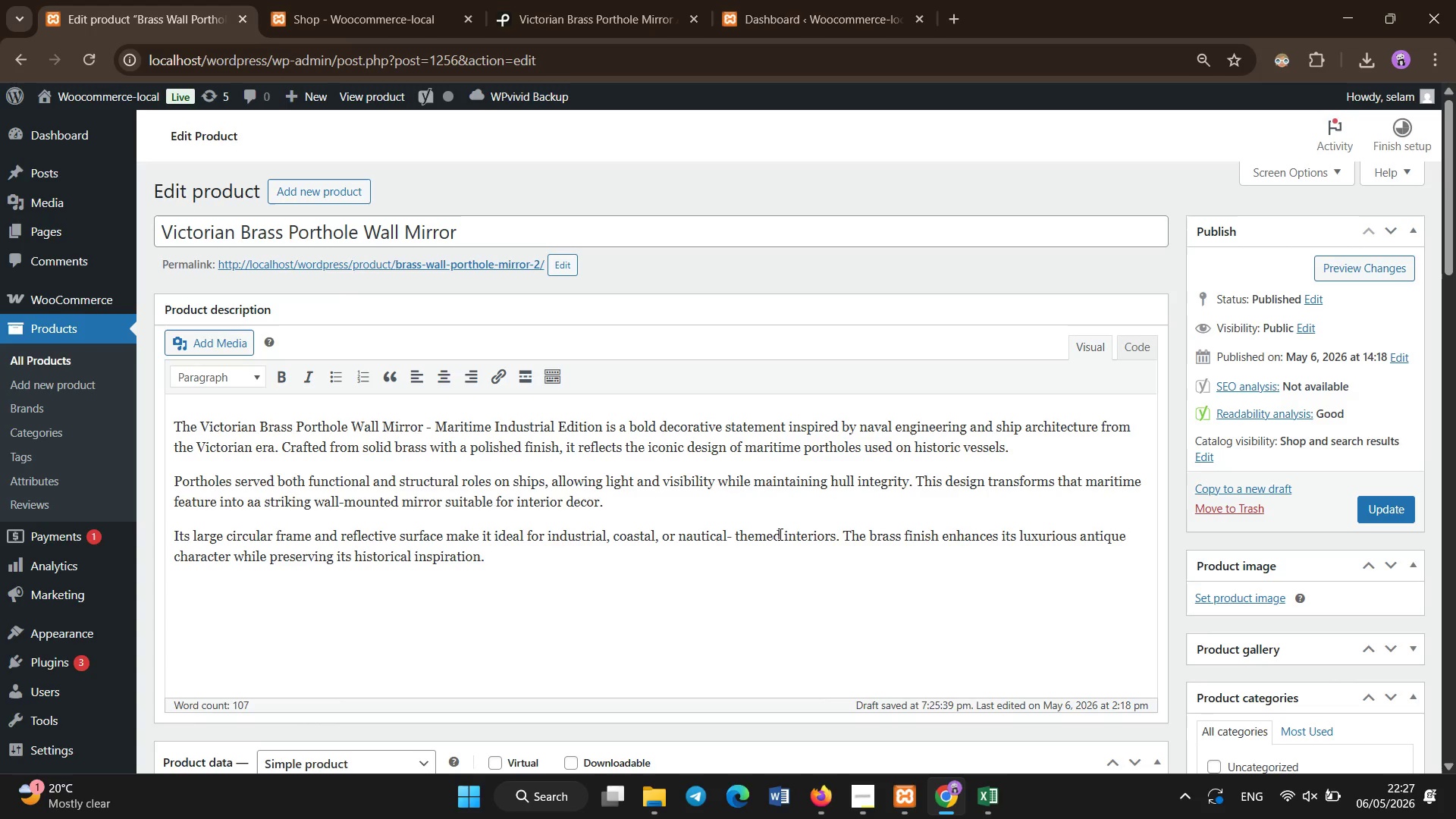 
scroll: coordinate [579, 387], scroll_direction: down, amount: 13.0
 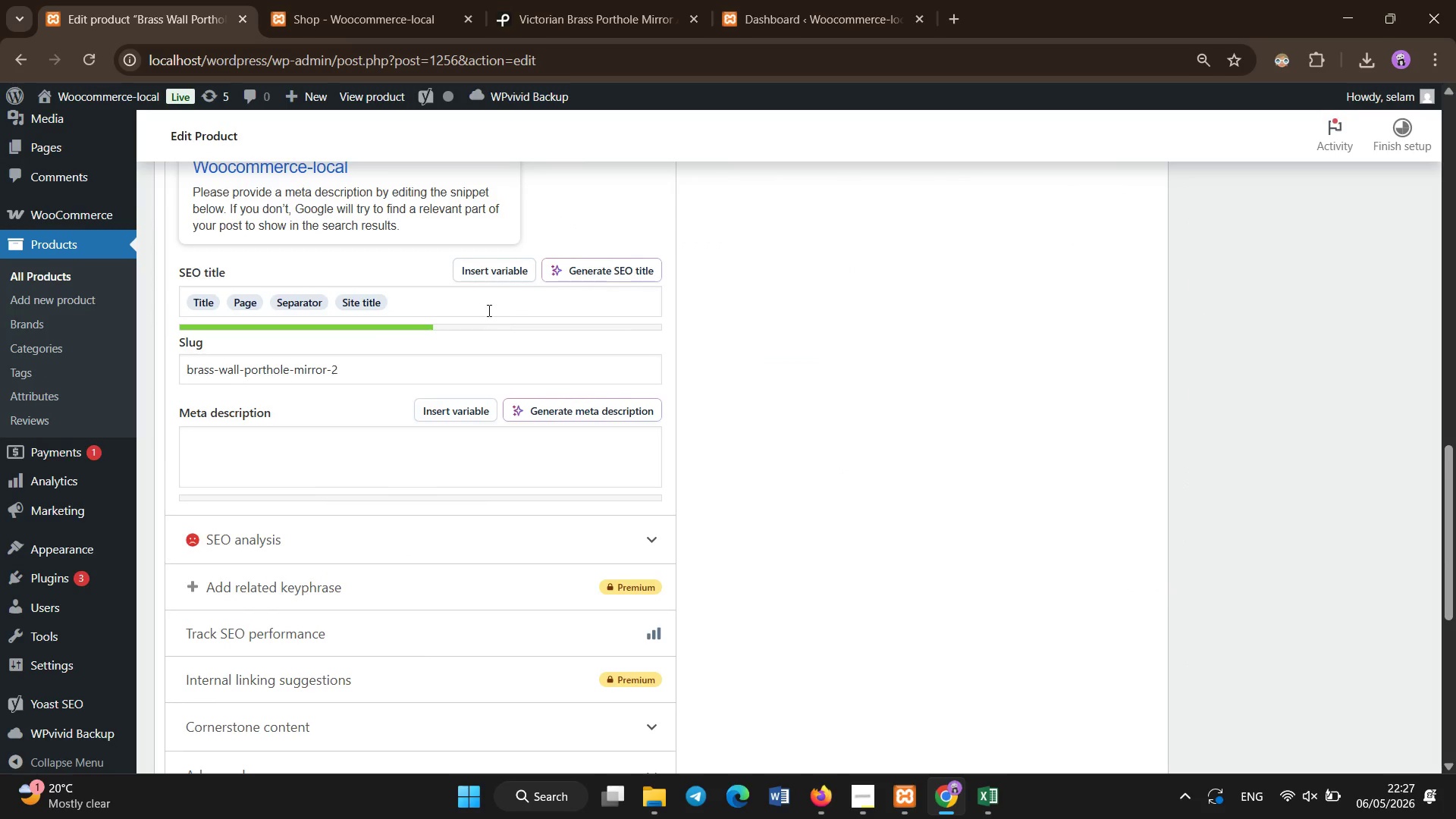 
left_click([488, 309])
 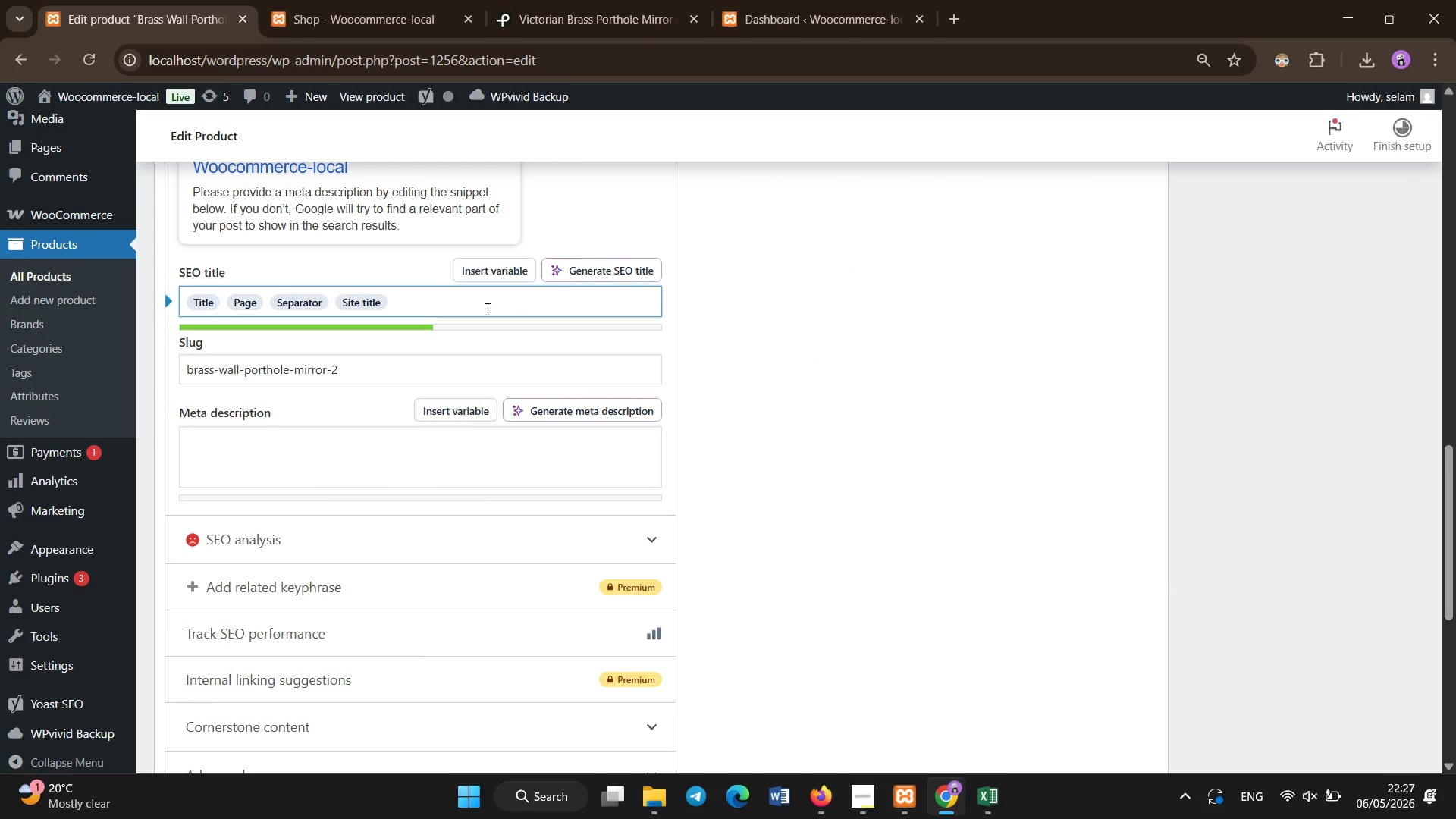 
key(Backspace)
 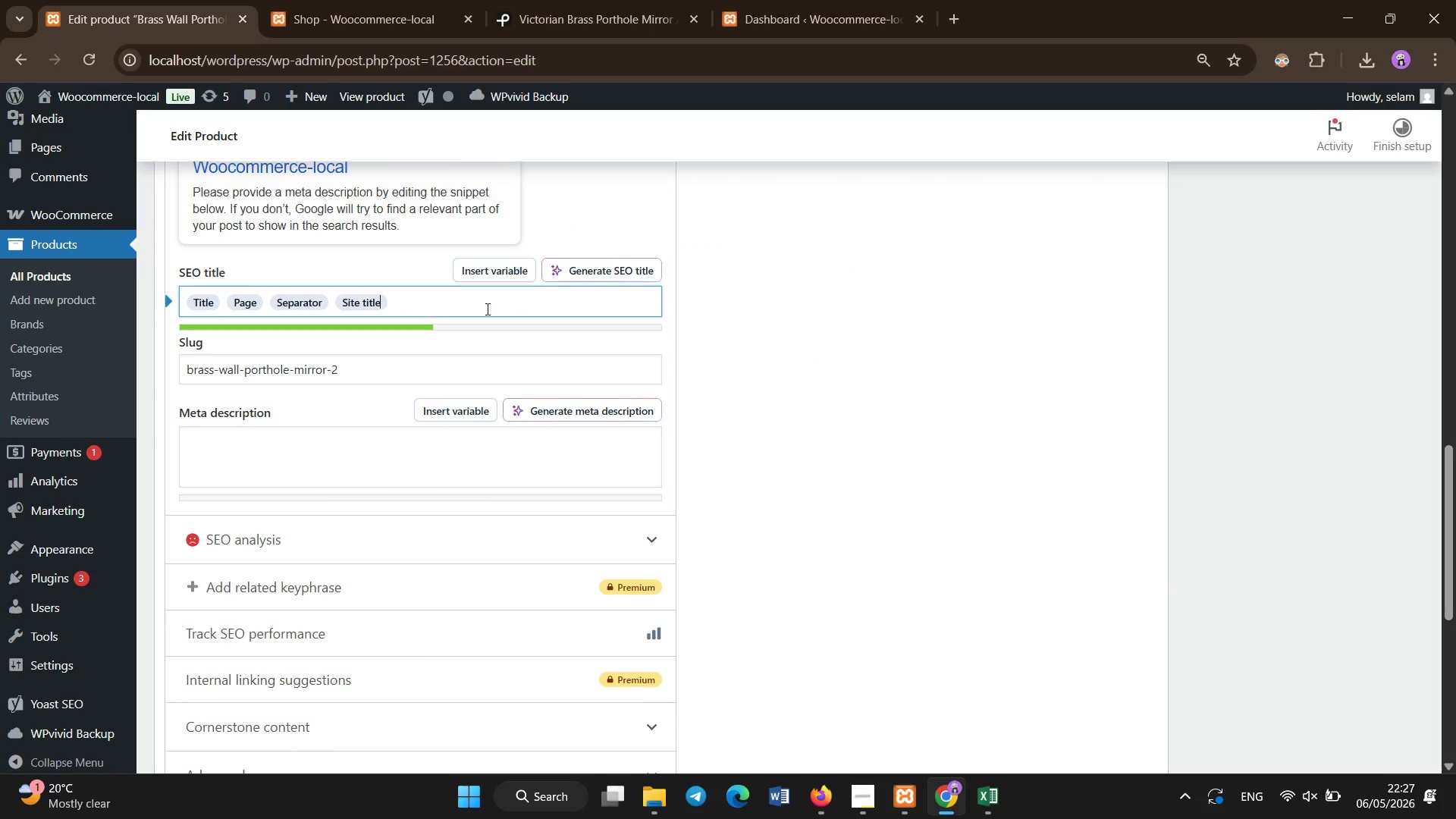 
key(Backspace)
 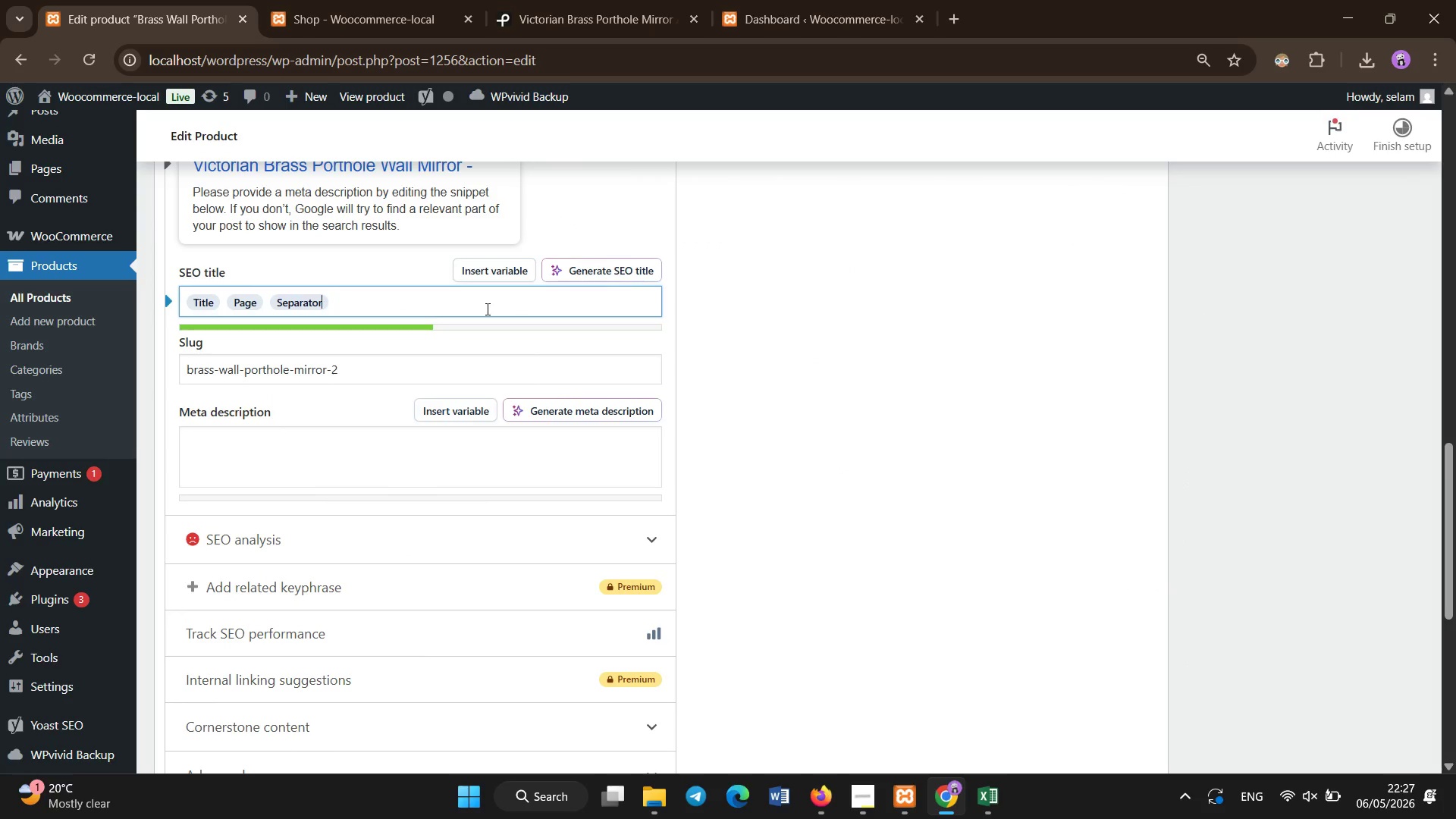 
key(Backspace)
 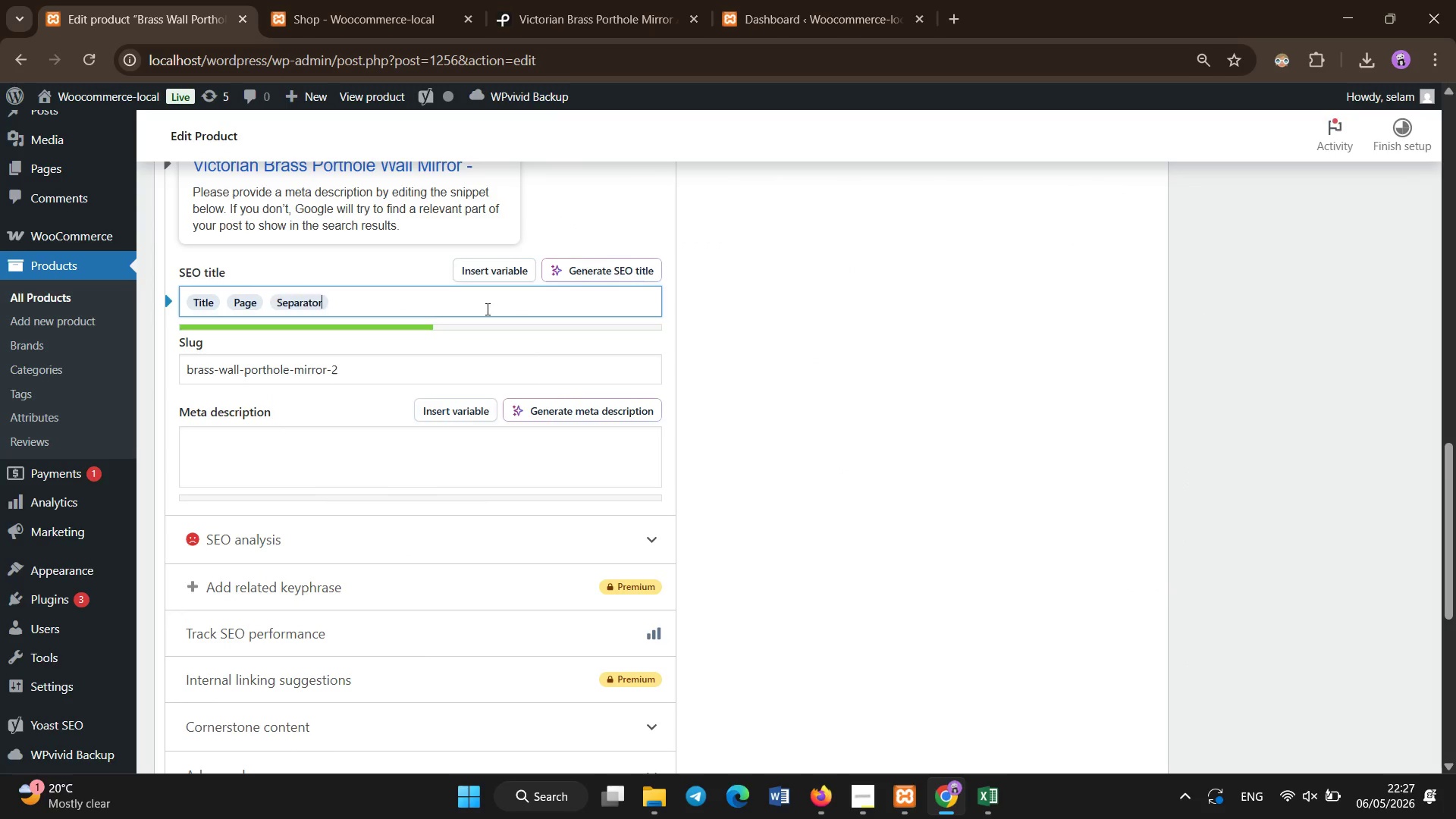 
key(Backspace)
 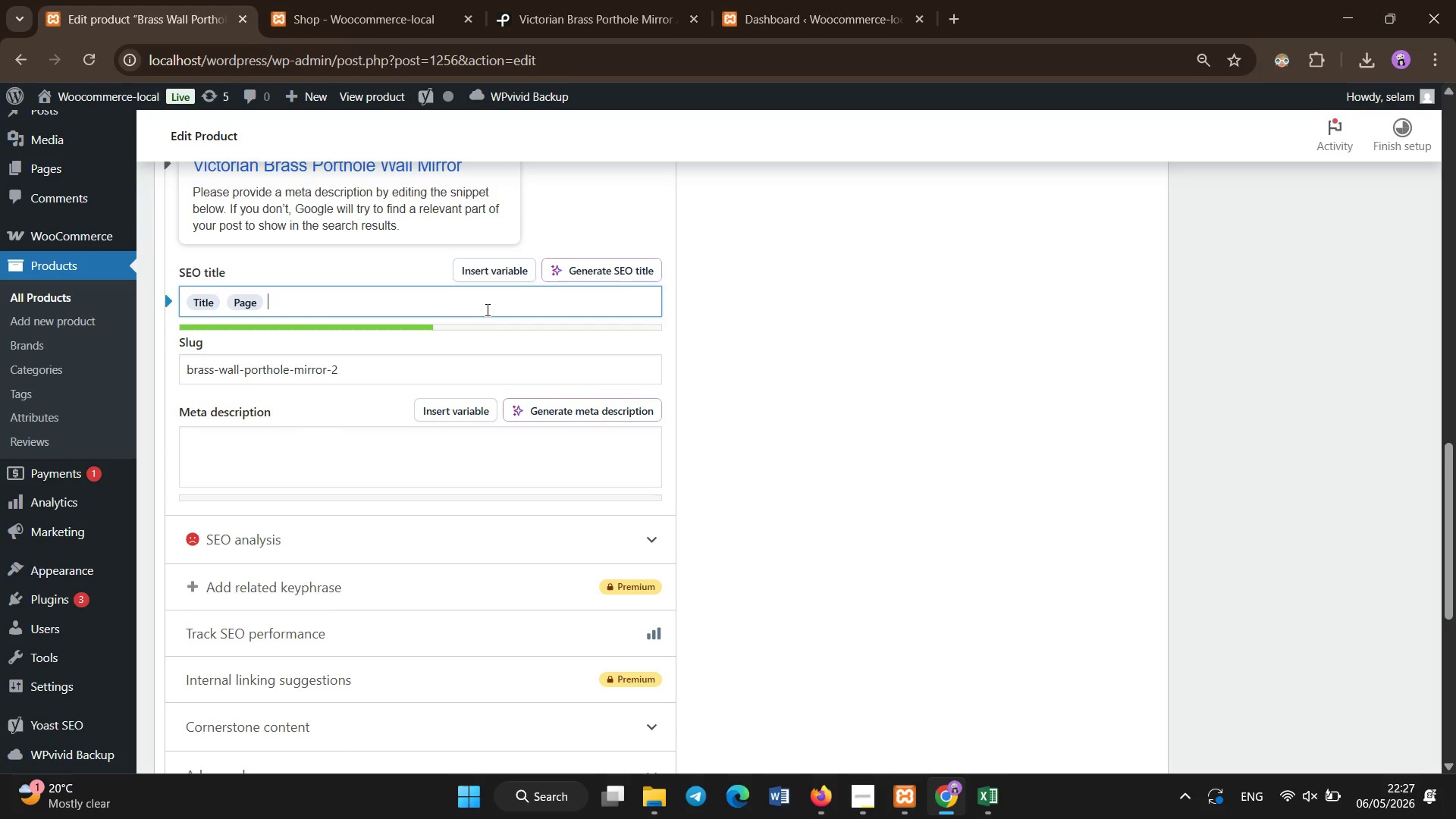 
wait(5.86)
 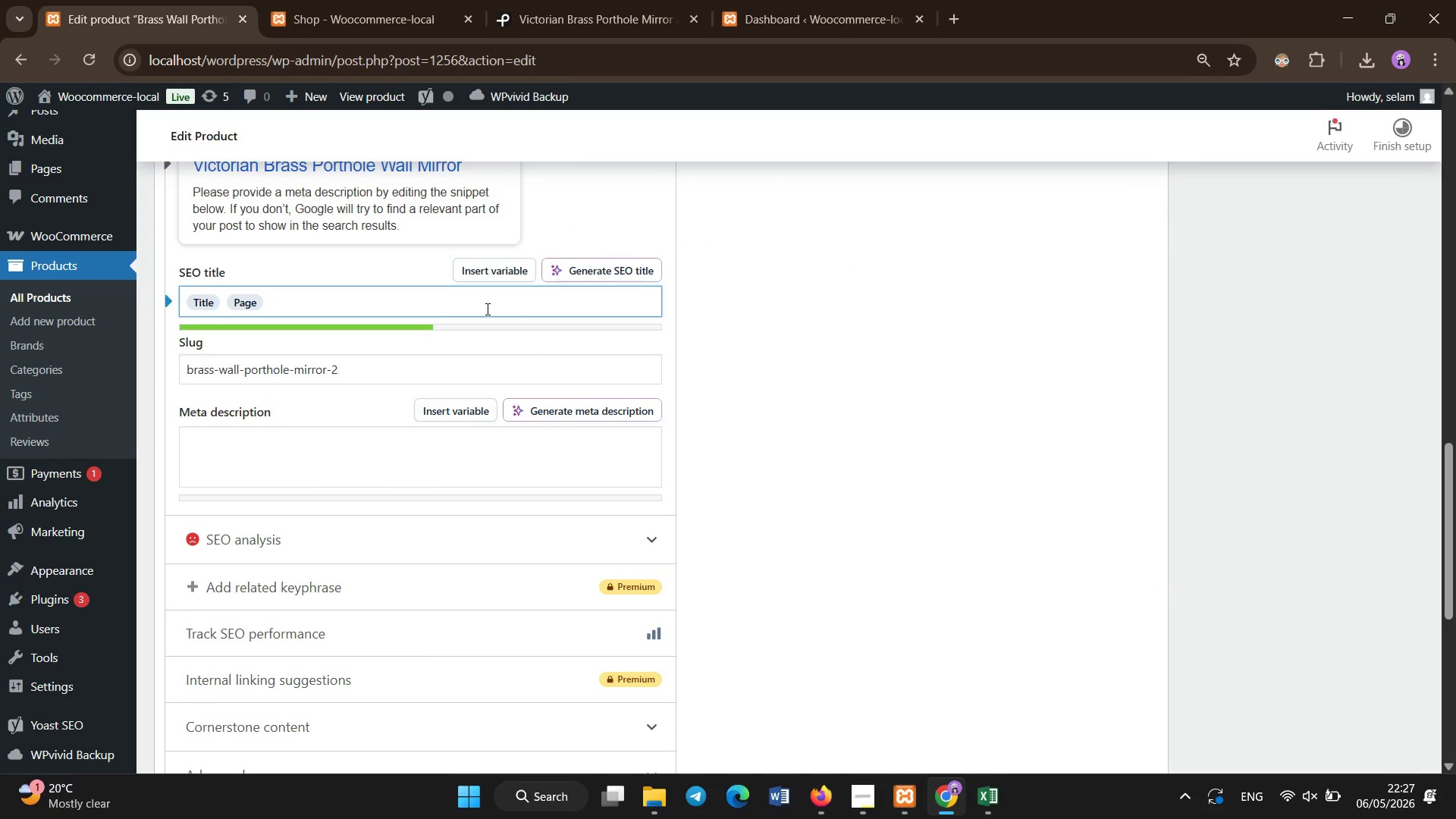 
left_click([403, 464])
 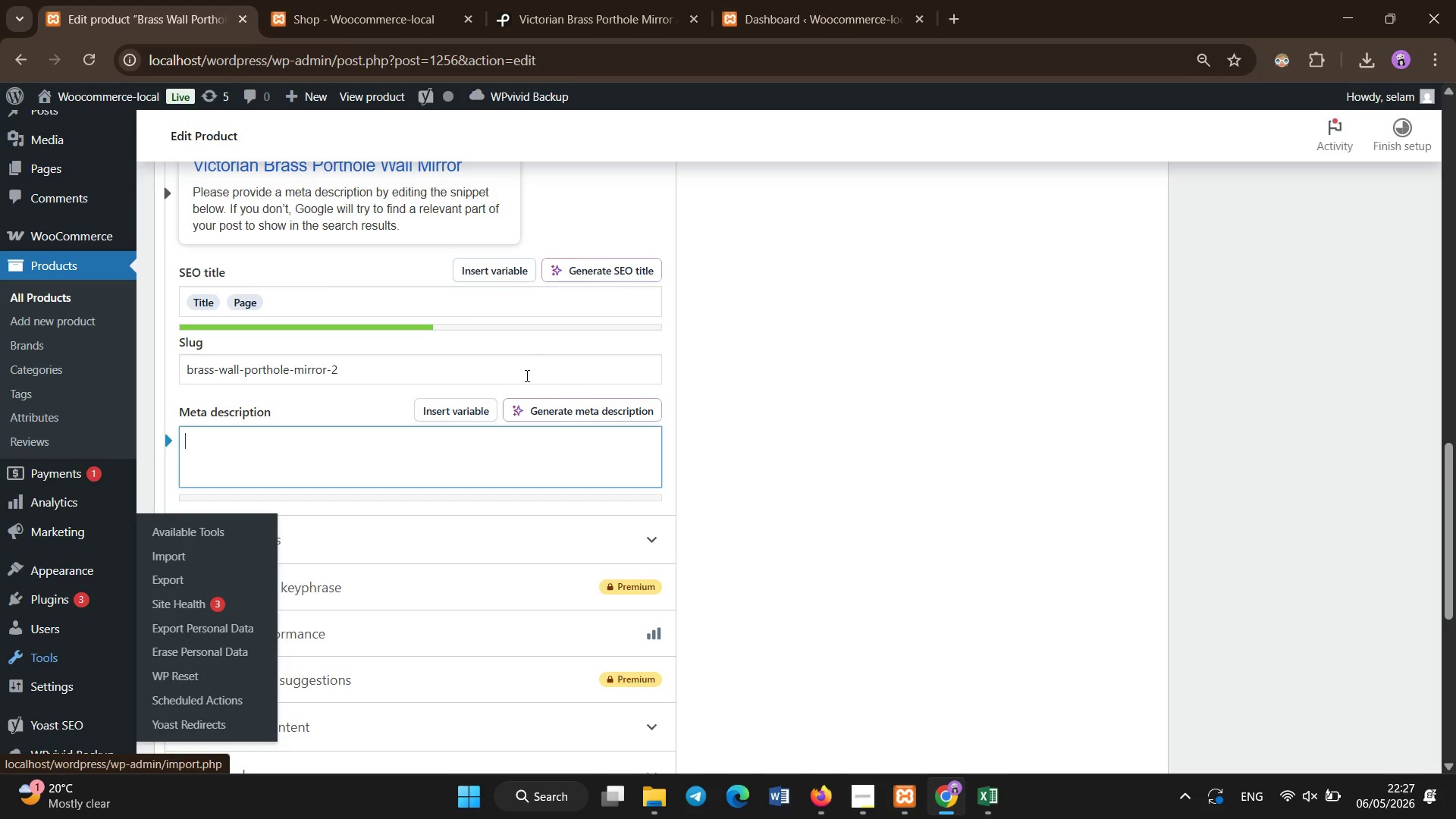 
left_click([438, 443])
 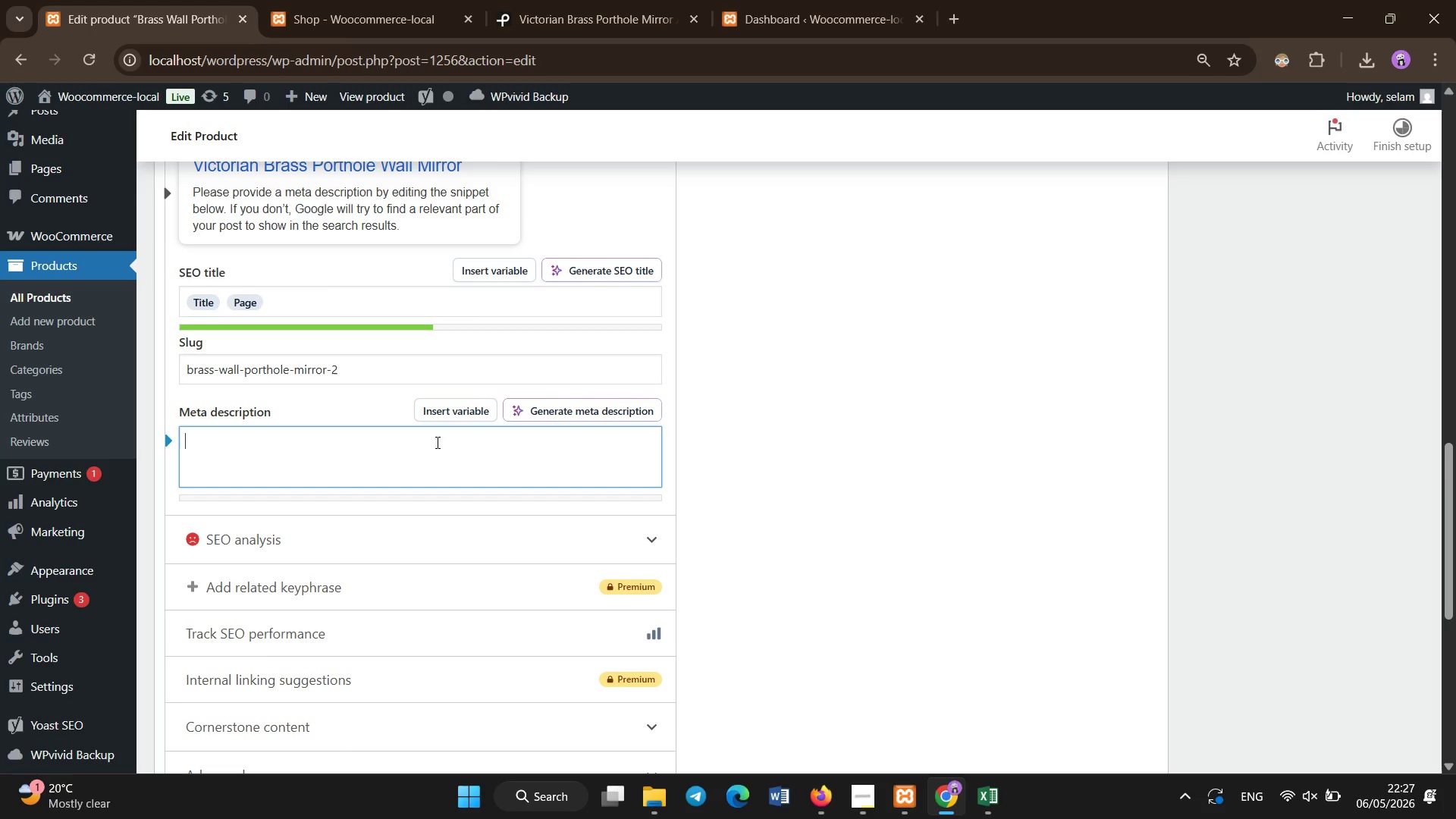 
type(Victorian brass prthole mirror an)
key(Backspace)
key(Backspace)
key(Backspace)
type(orthole mirror antique maritime wall decor )
 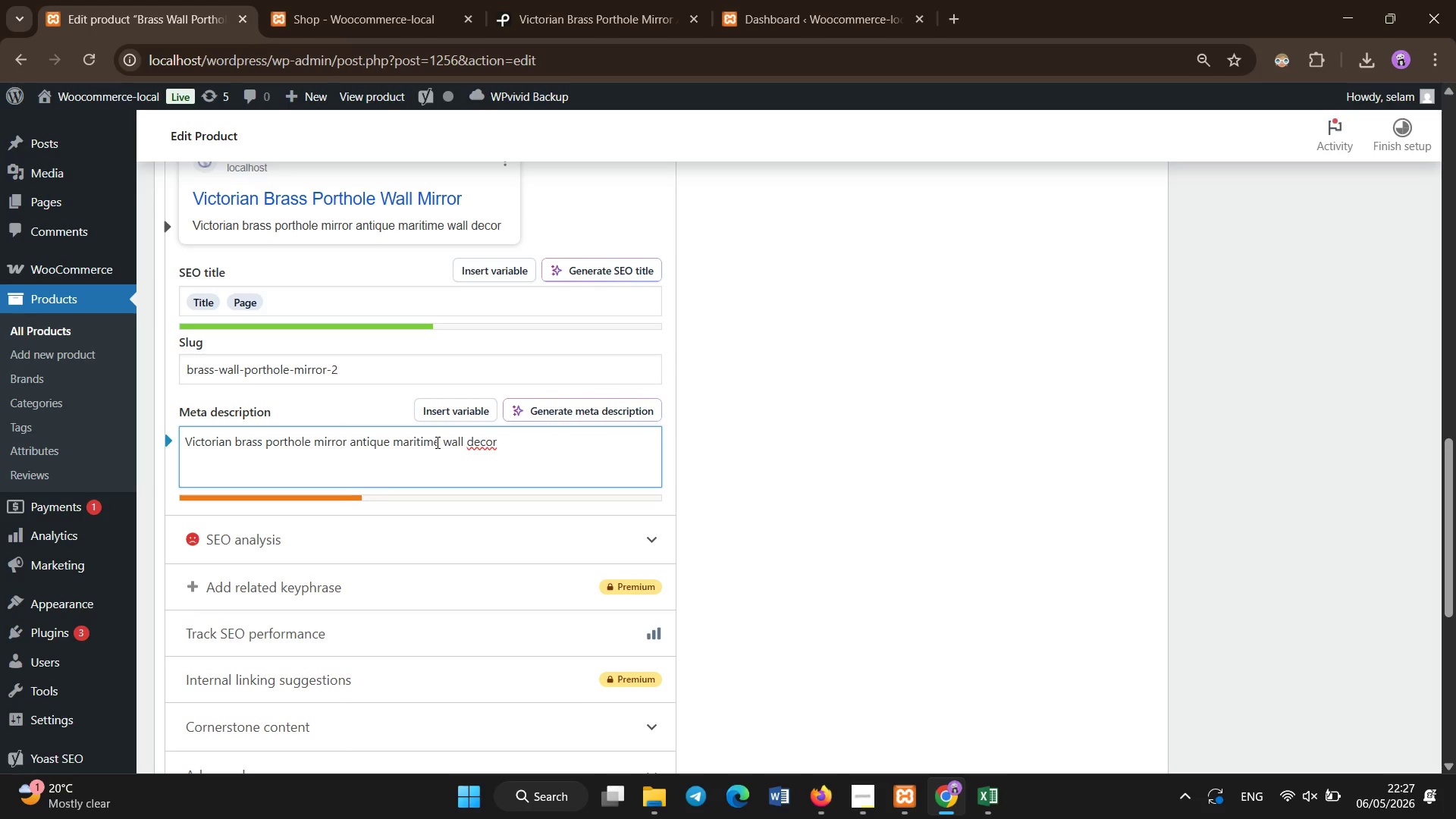 
hold_key(key=Backspace, duration=0.67)
 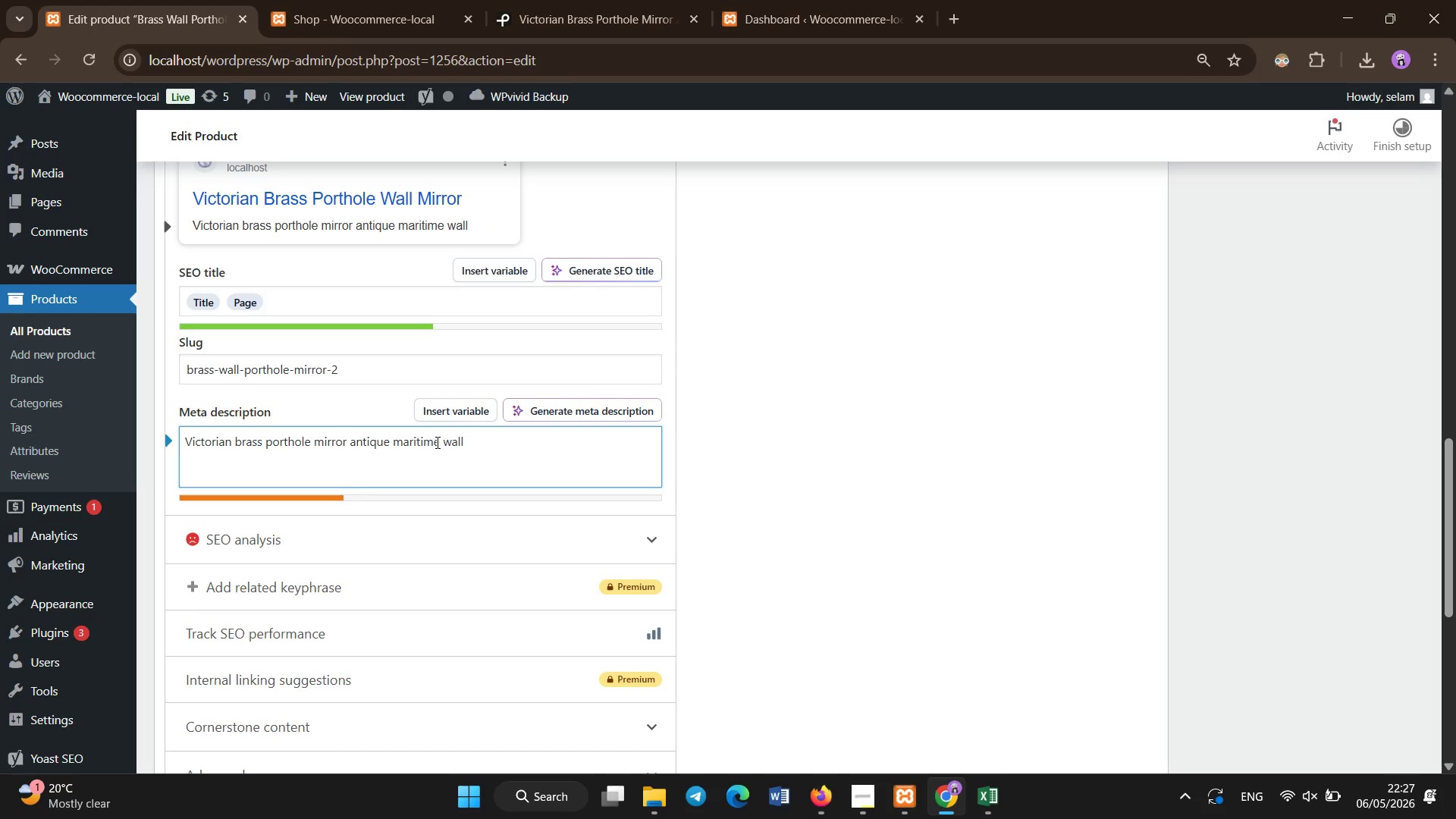 
type(ins)
key(Backspace)
key(Backspace)
key(Backspace)
type( inspired by ship design, perfect for antique nautical and idustrial wall de)
 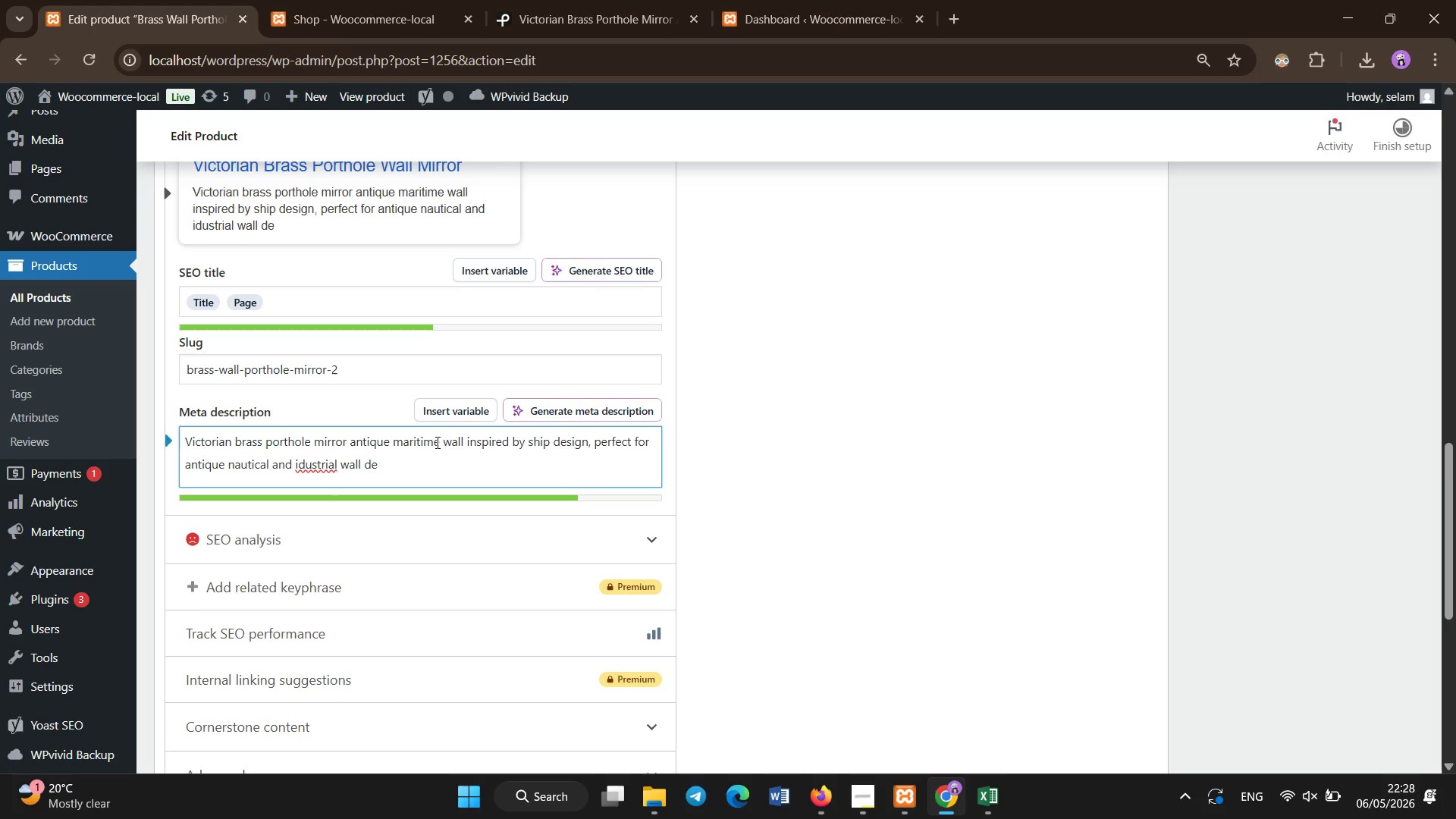 
wait(7.69)
 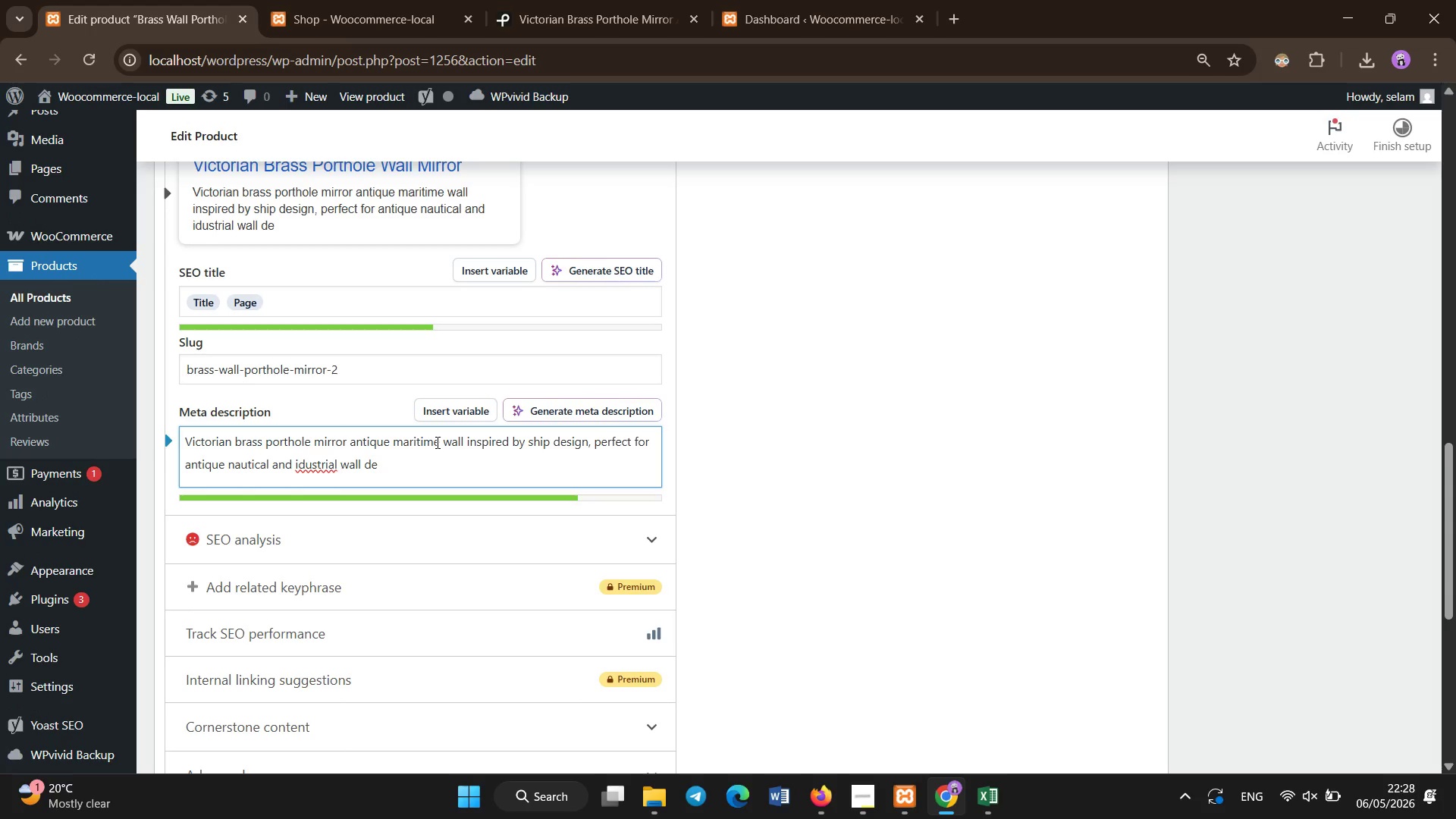 
type(cor)
 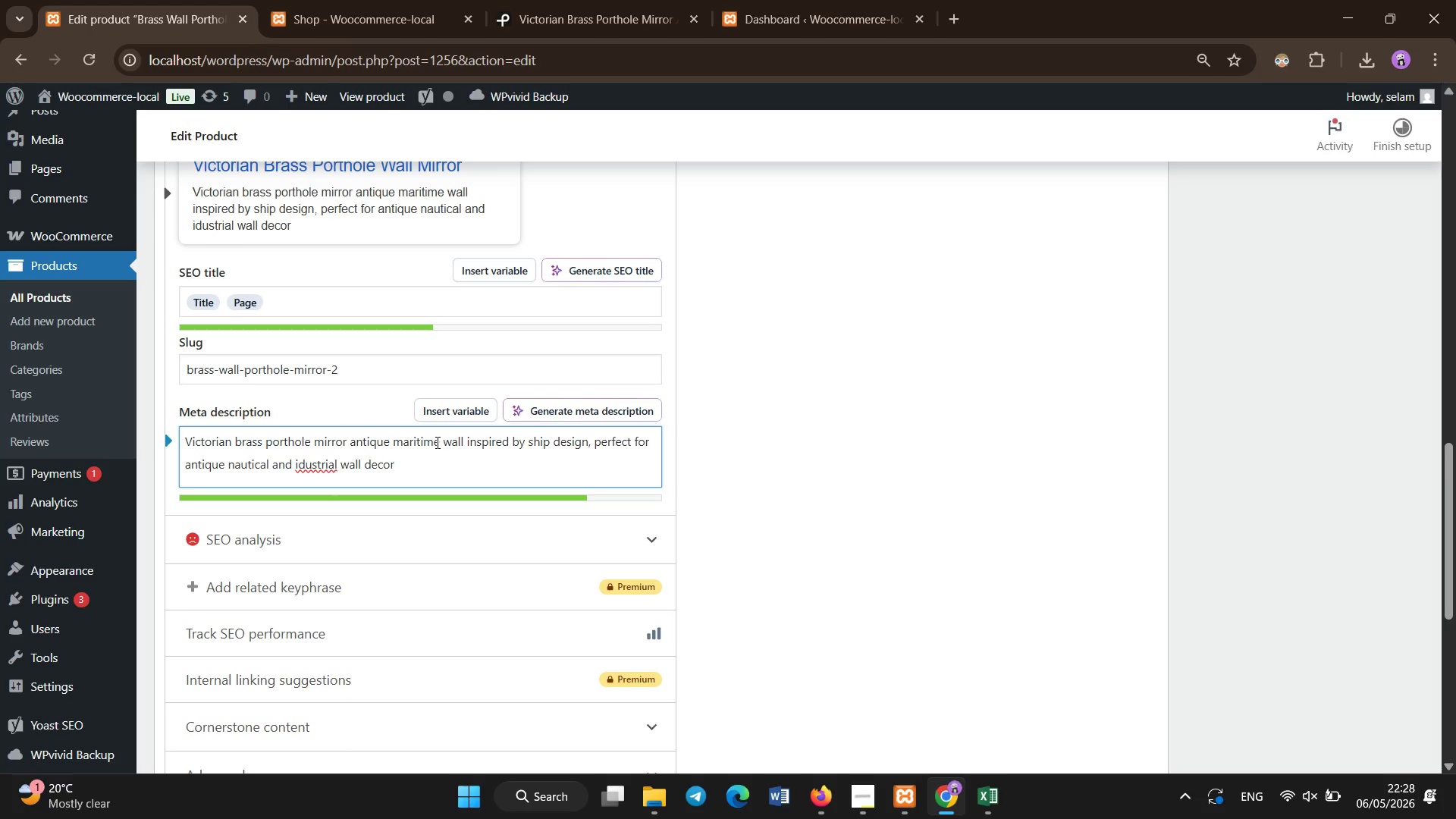 
hold_key(key=ArrowLeft, duration=0.92)
 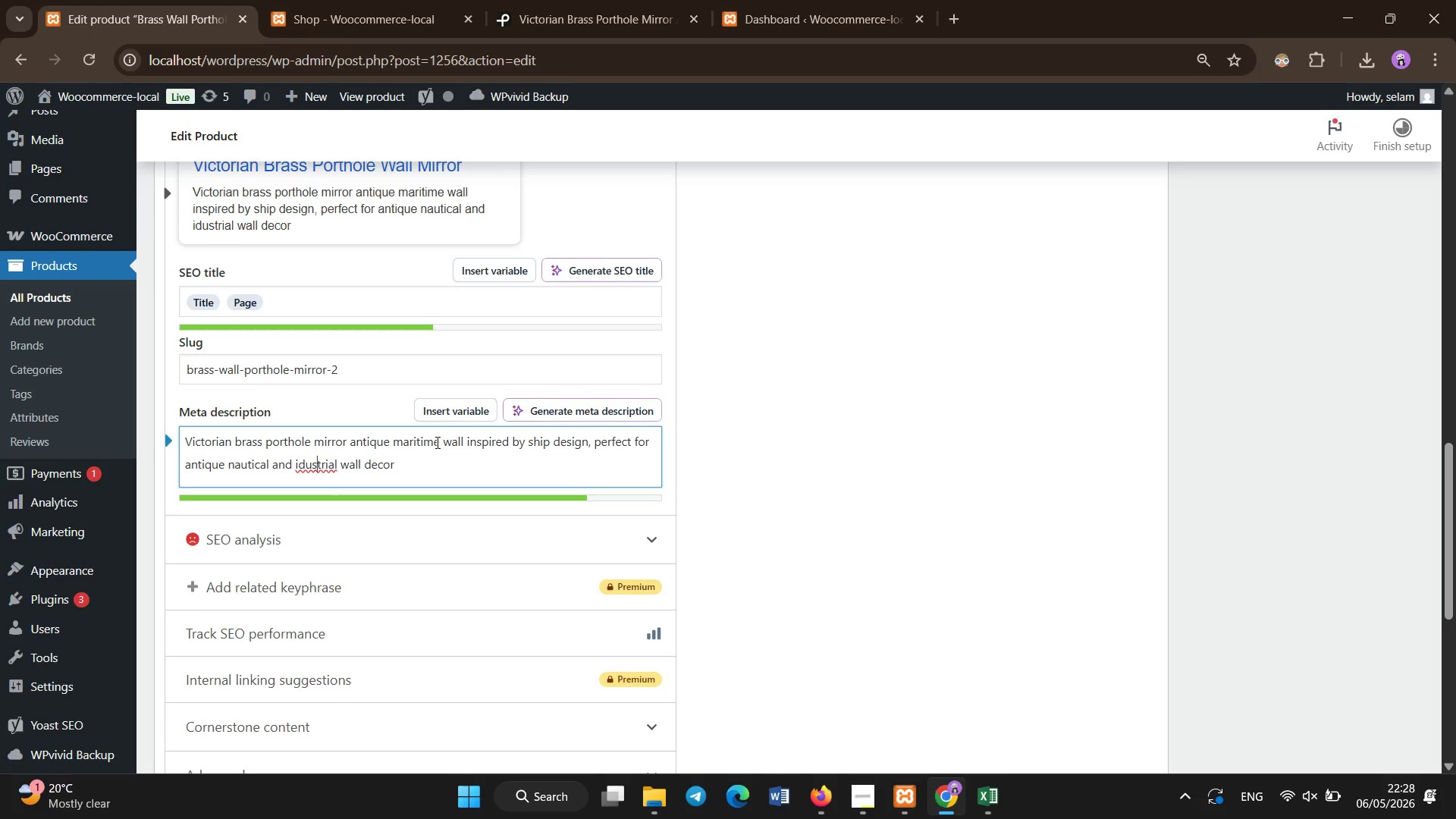 
key(ArrowLeft)
 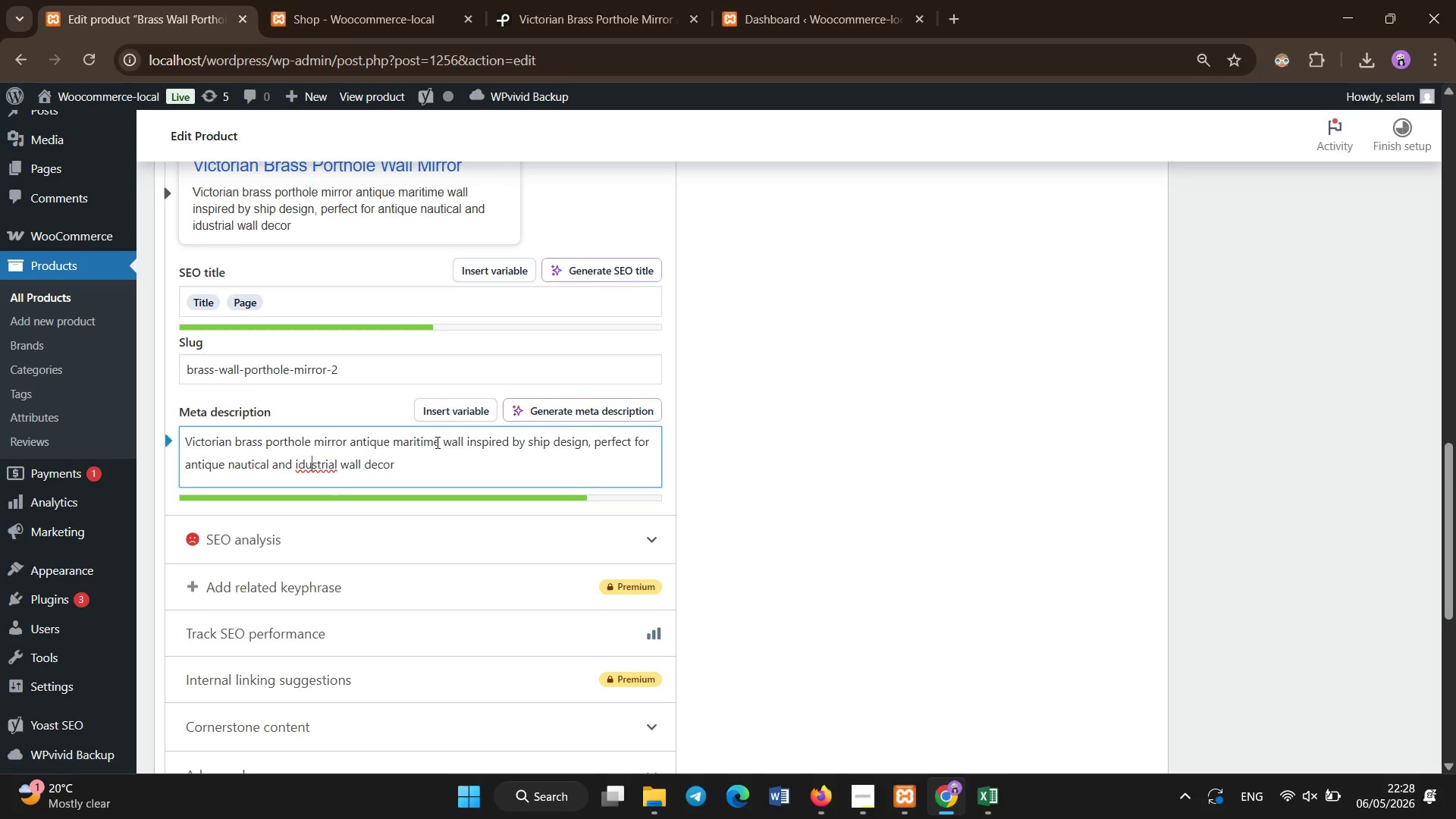 
key(ArrowLeft)
 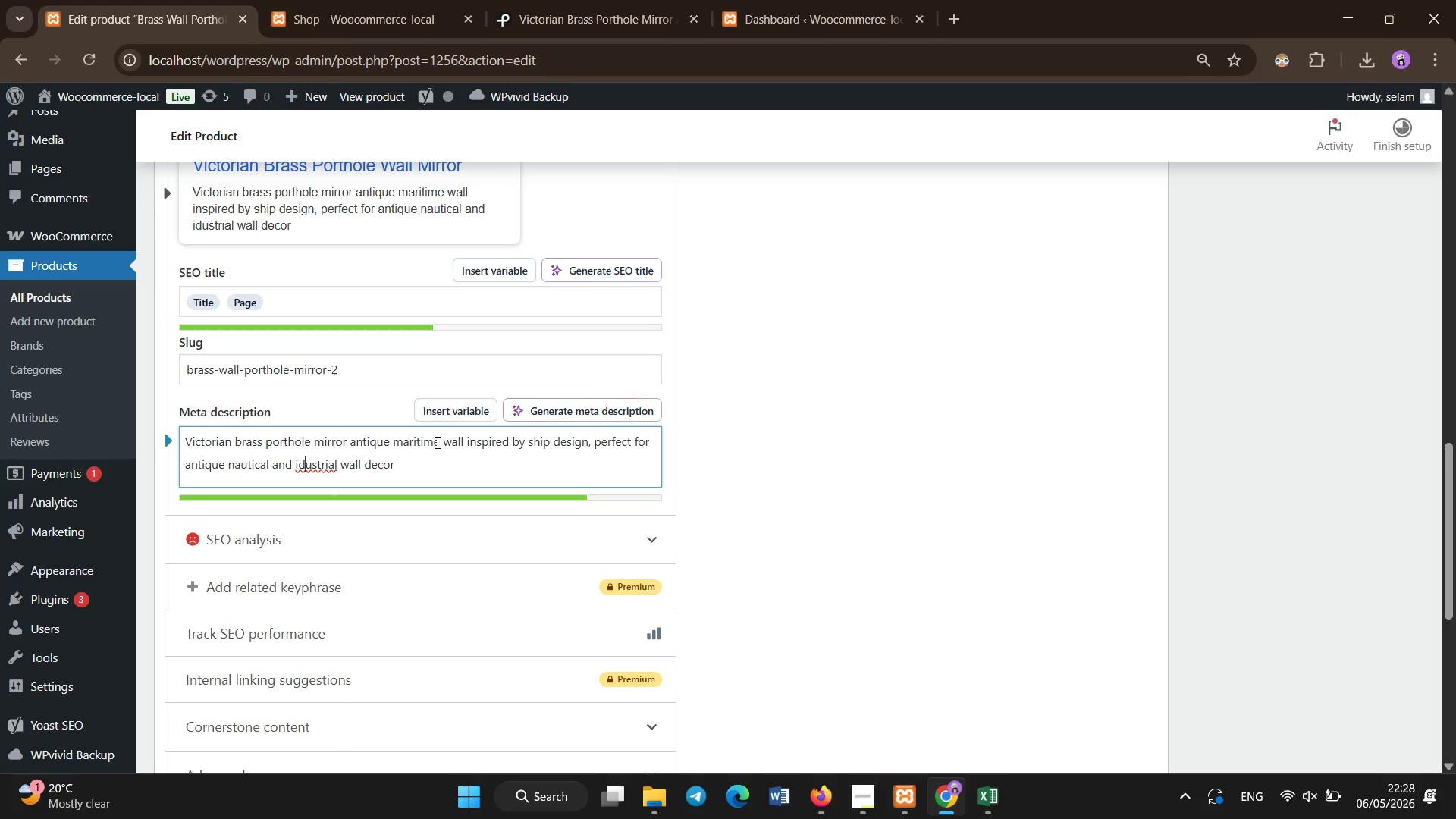 
key(ArrowLeft)
 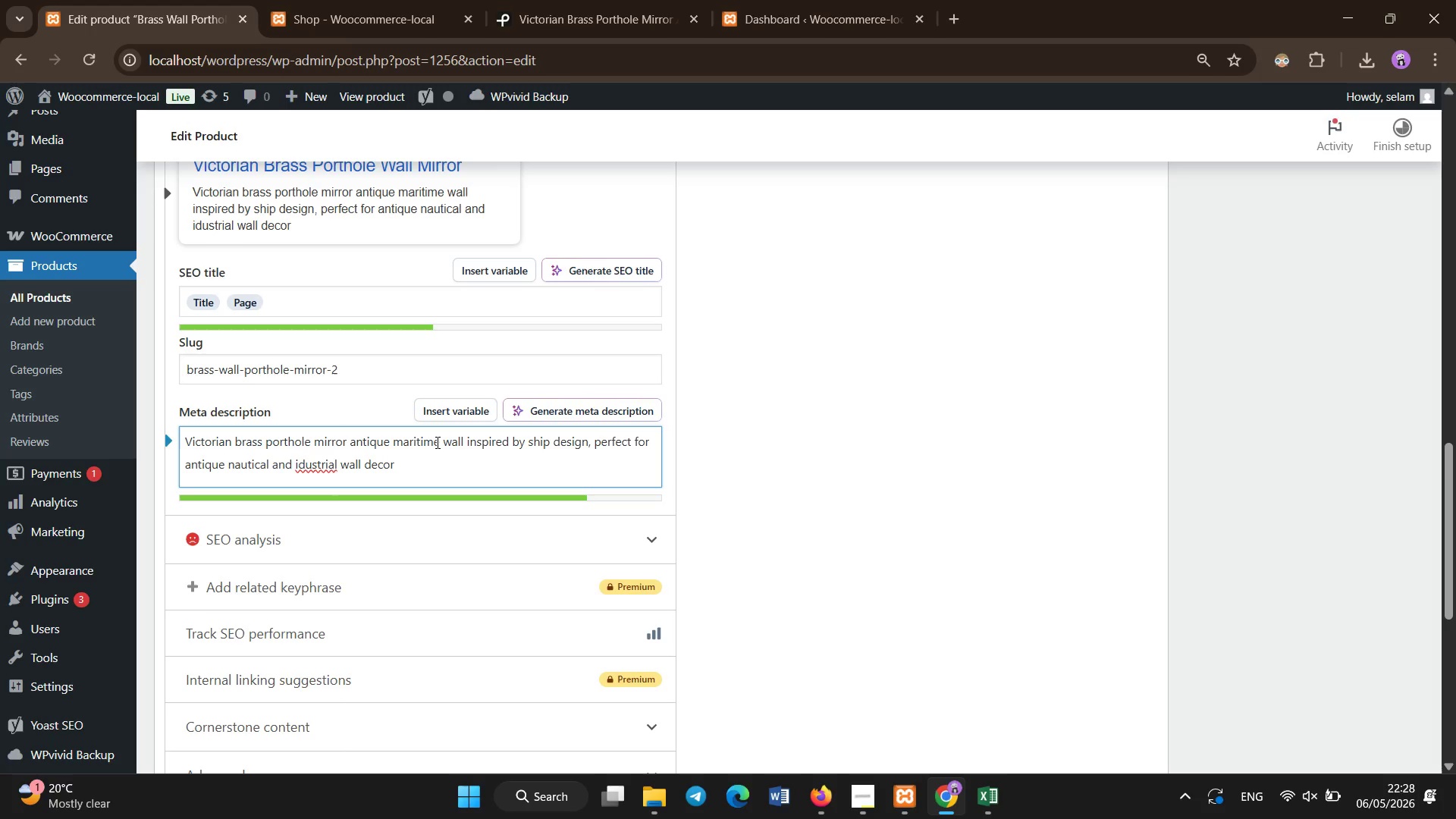 
key(ArrowLeft)
 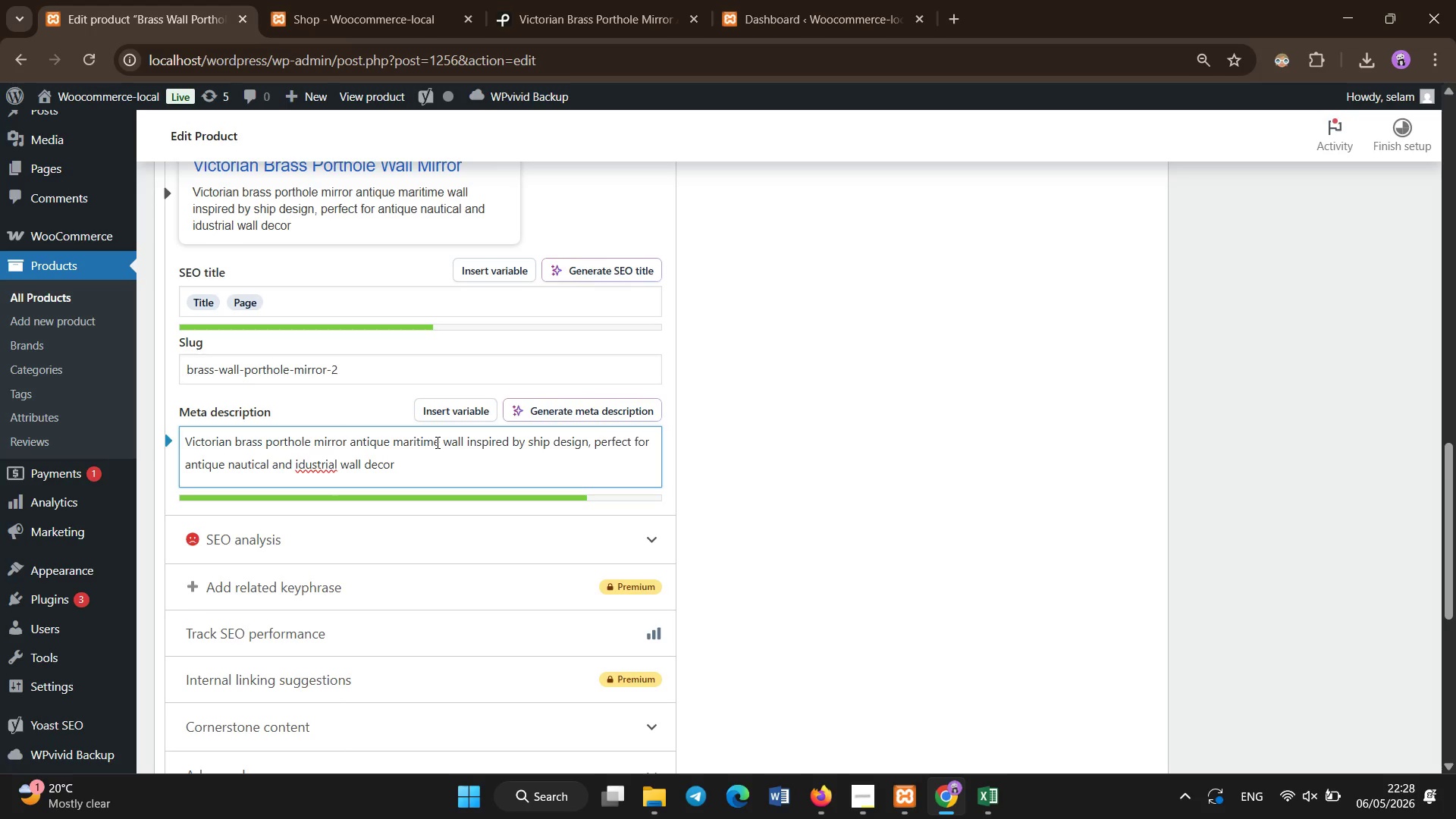 
key(N)
 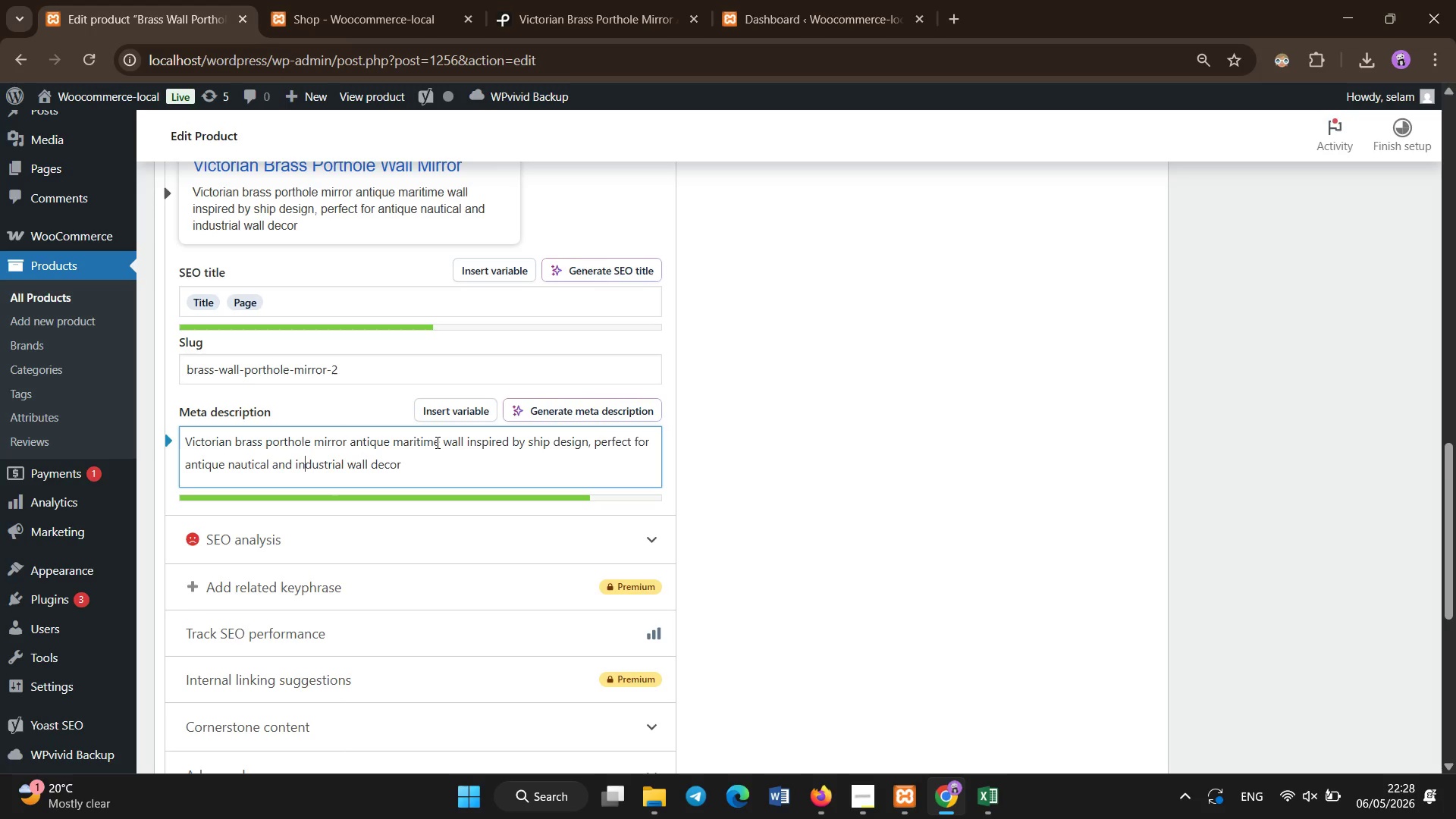 
scroll: coordinate [505, 502], scroll_direction: up, amount: 10.0
 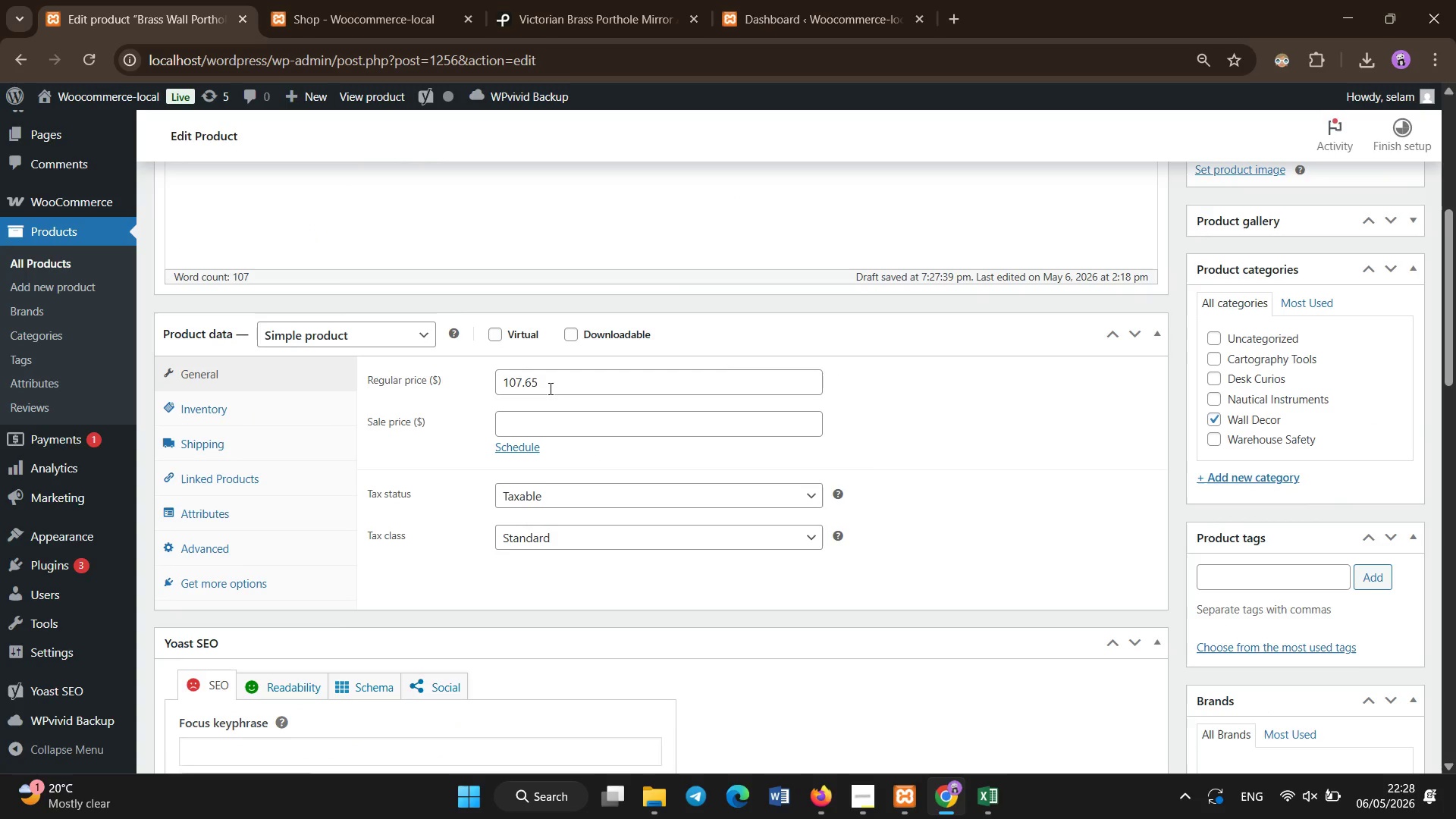 
left_click_drag(start_coordinate=[551, 388], to_coordinate=[475, 375])
 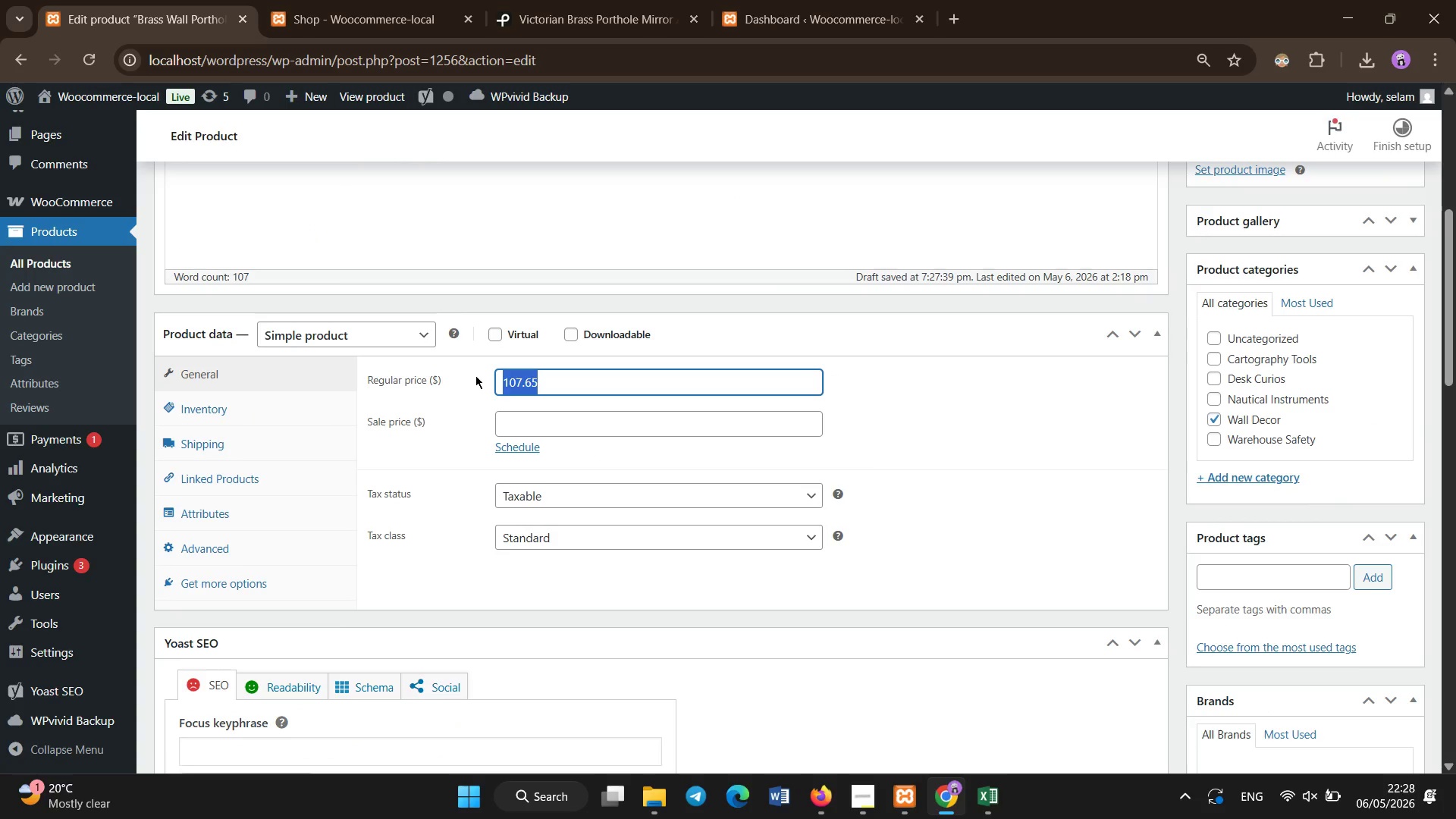 
type(322.95)
 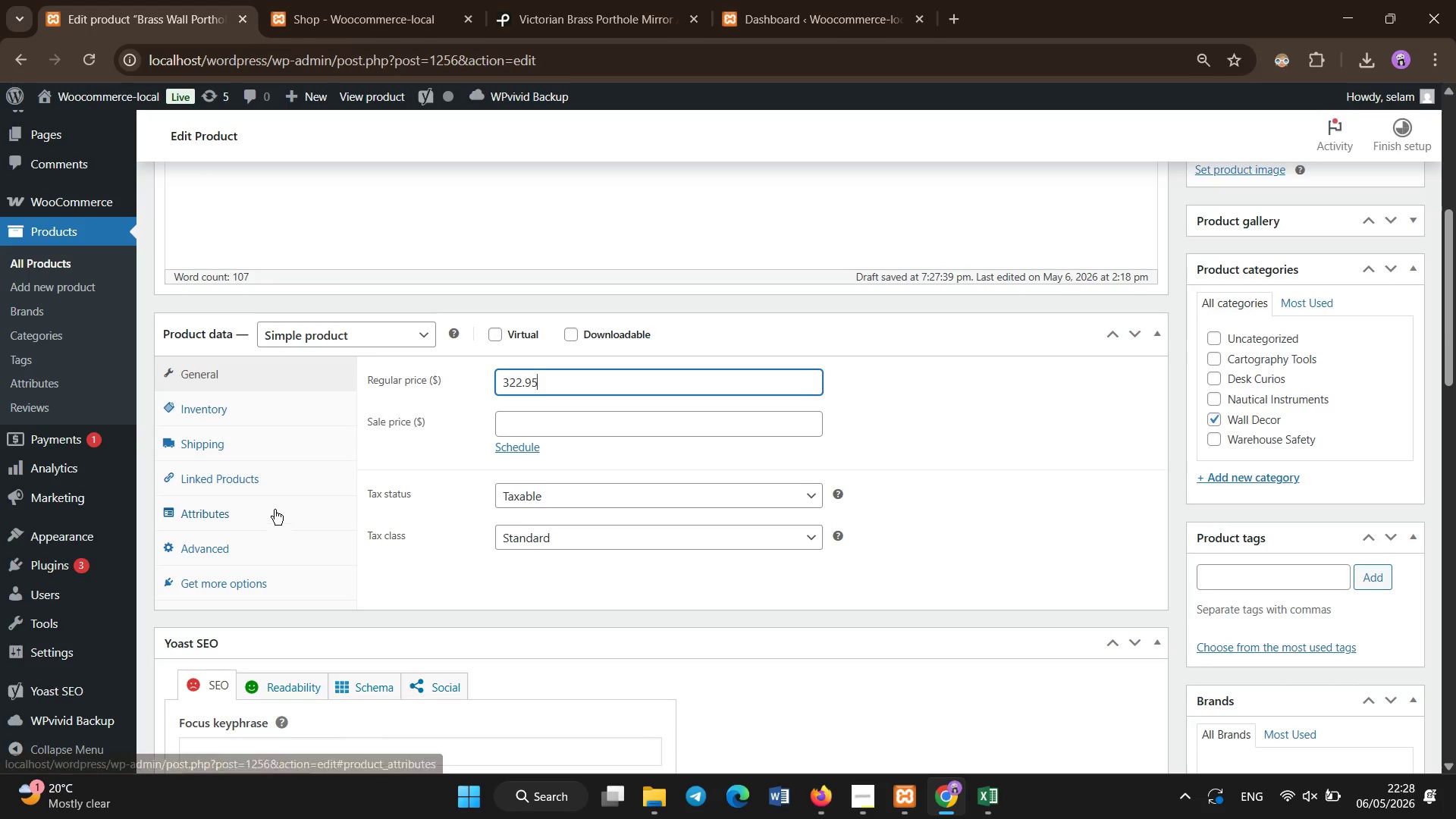 
left_click([236, 491])
 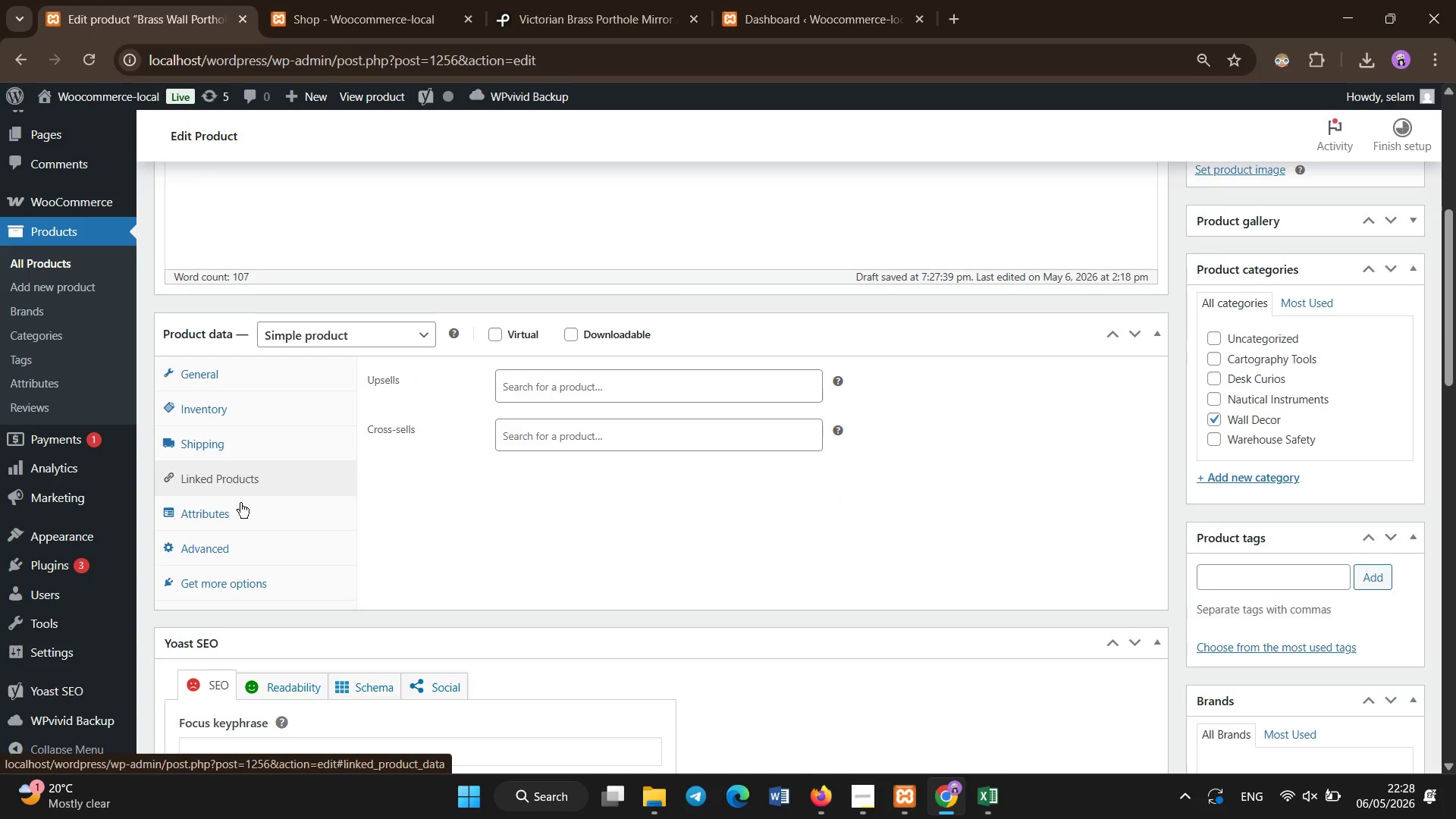 
left_click([253, 530])
 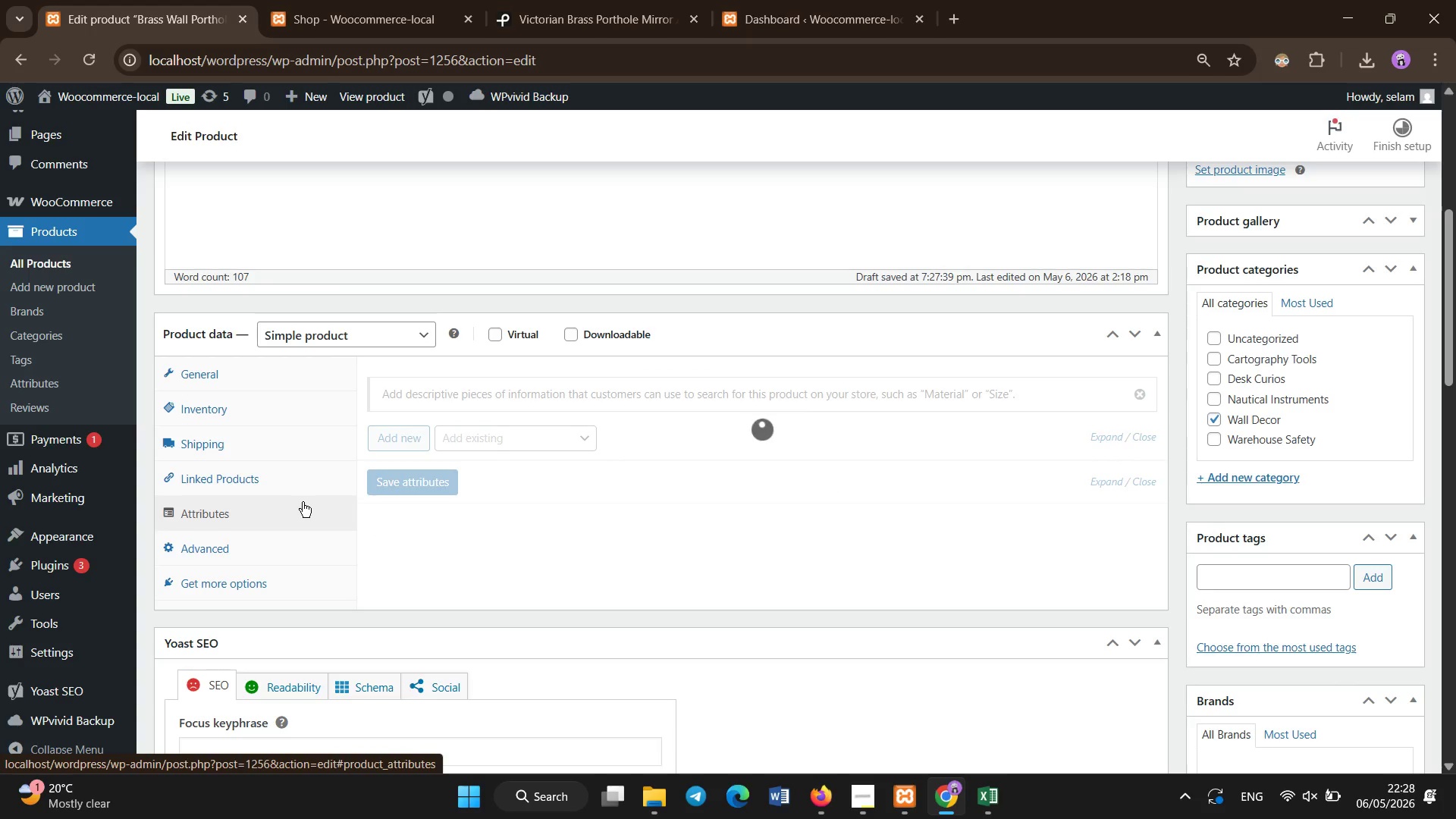 
wait(8.12)
 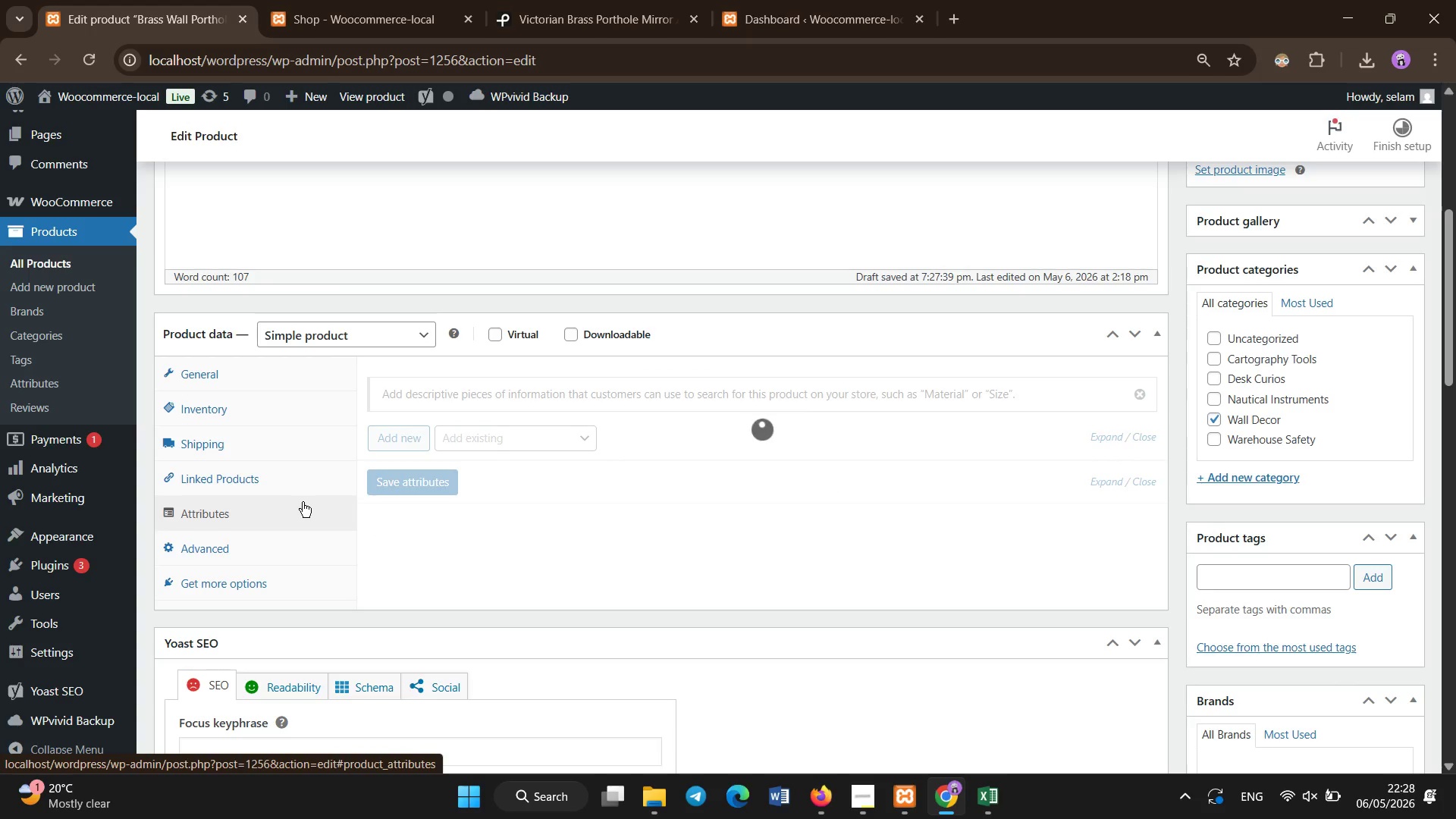 
left_click([543, 435])
 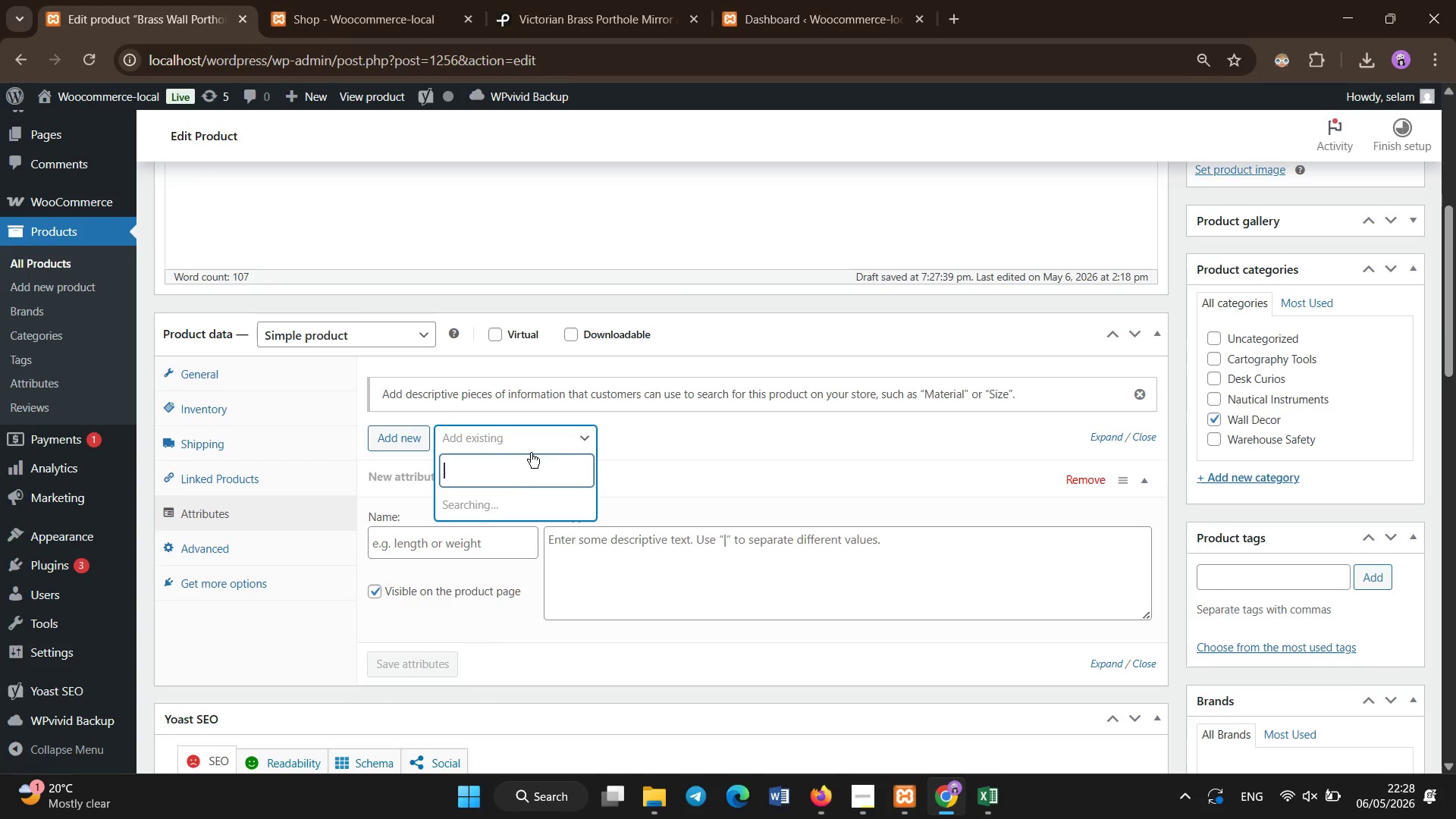 
mouse_move([500, 506])
 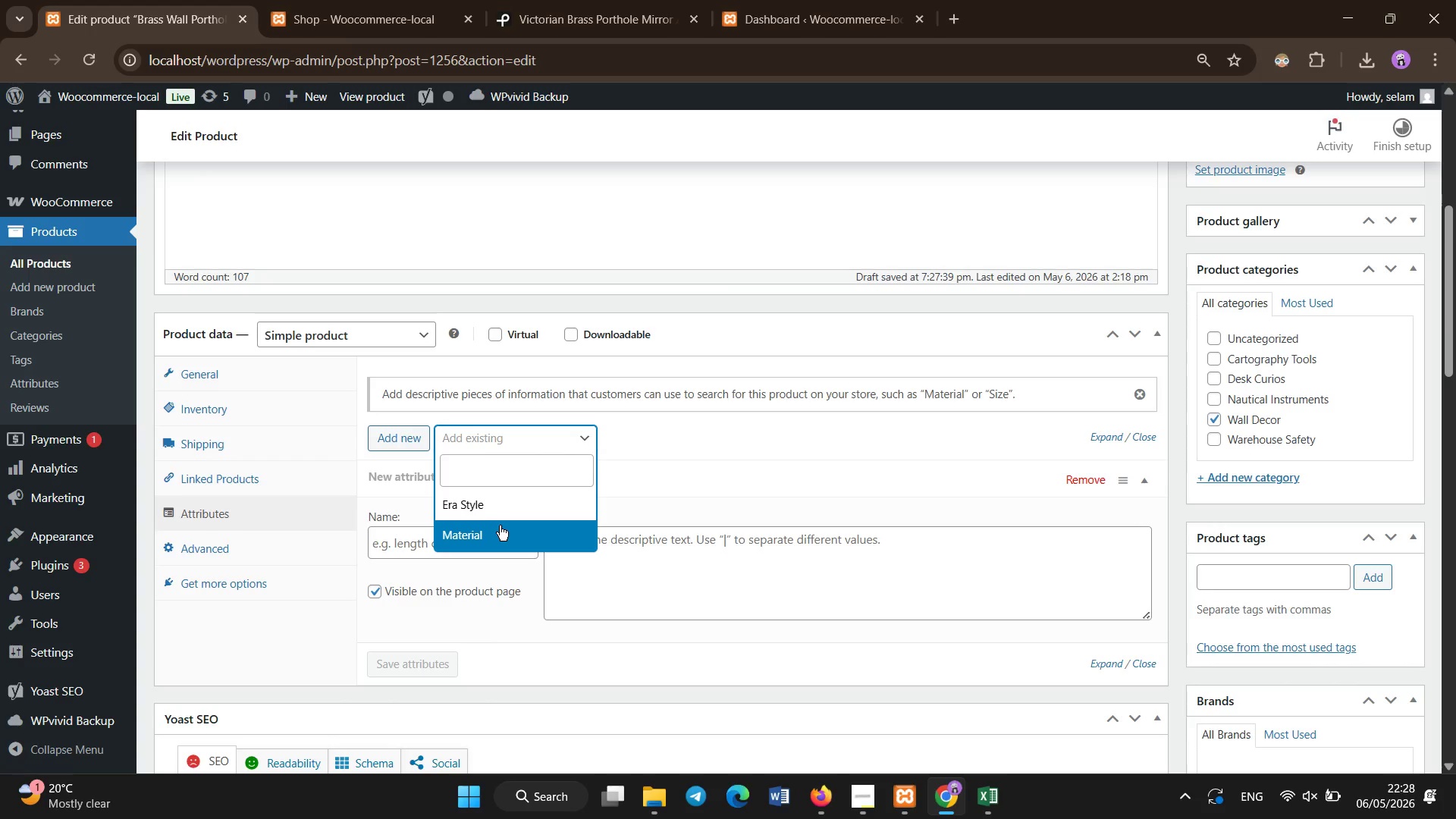 
left_click([500, 526])
 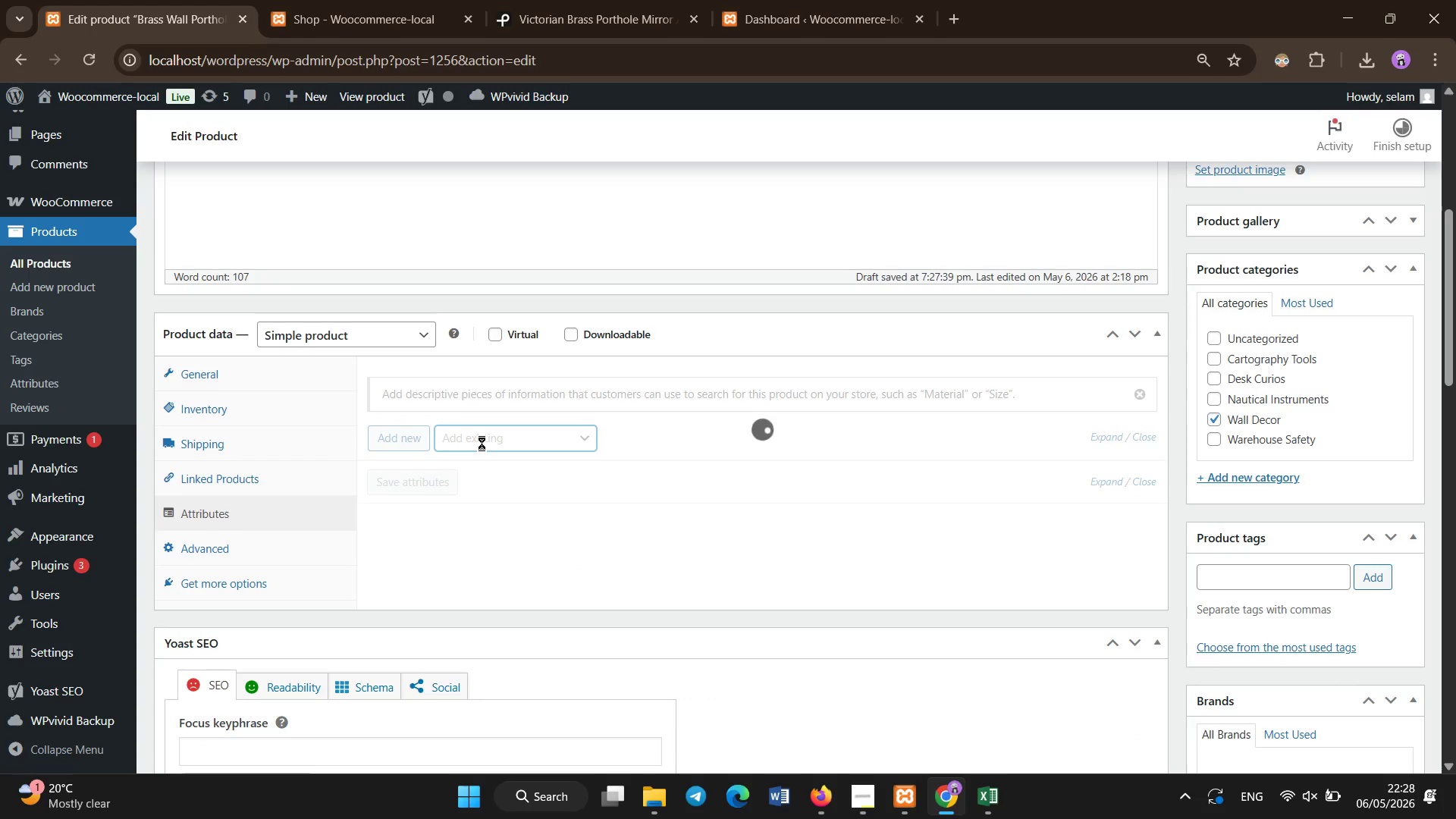 
left_click([482, 443])
 